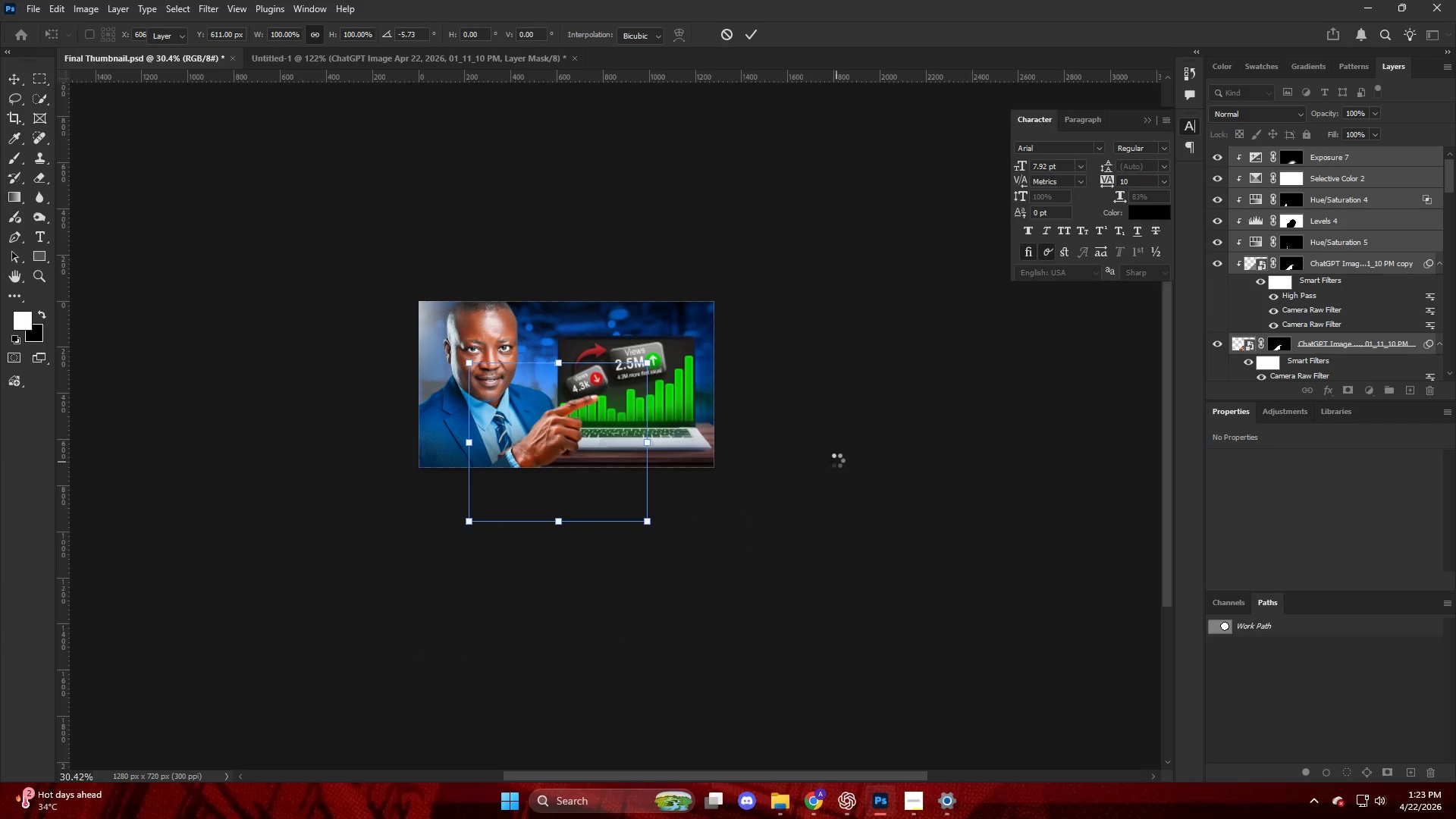 
scroll: coordinate [538, 448], scroll_direction: up, amount: 4.0
 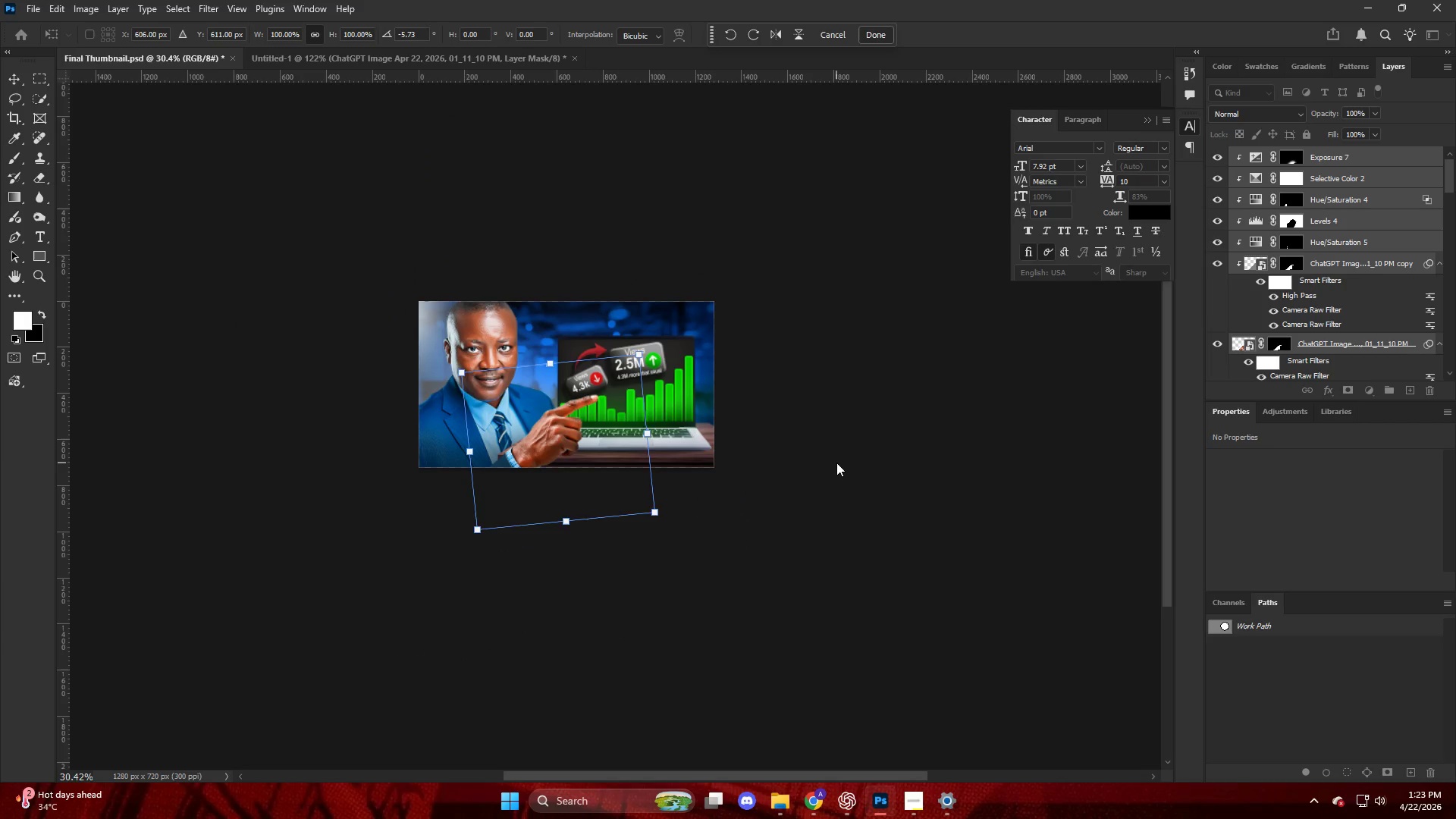 
key(NumpadEnter)
 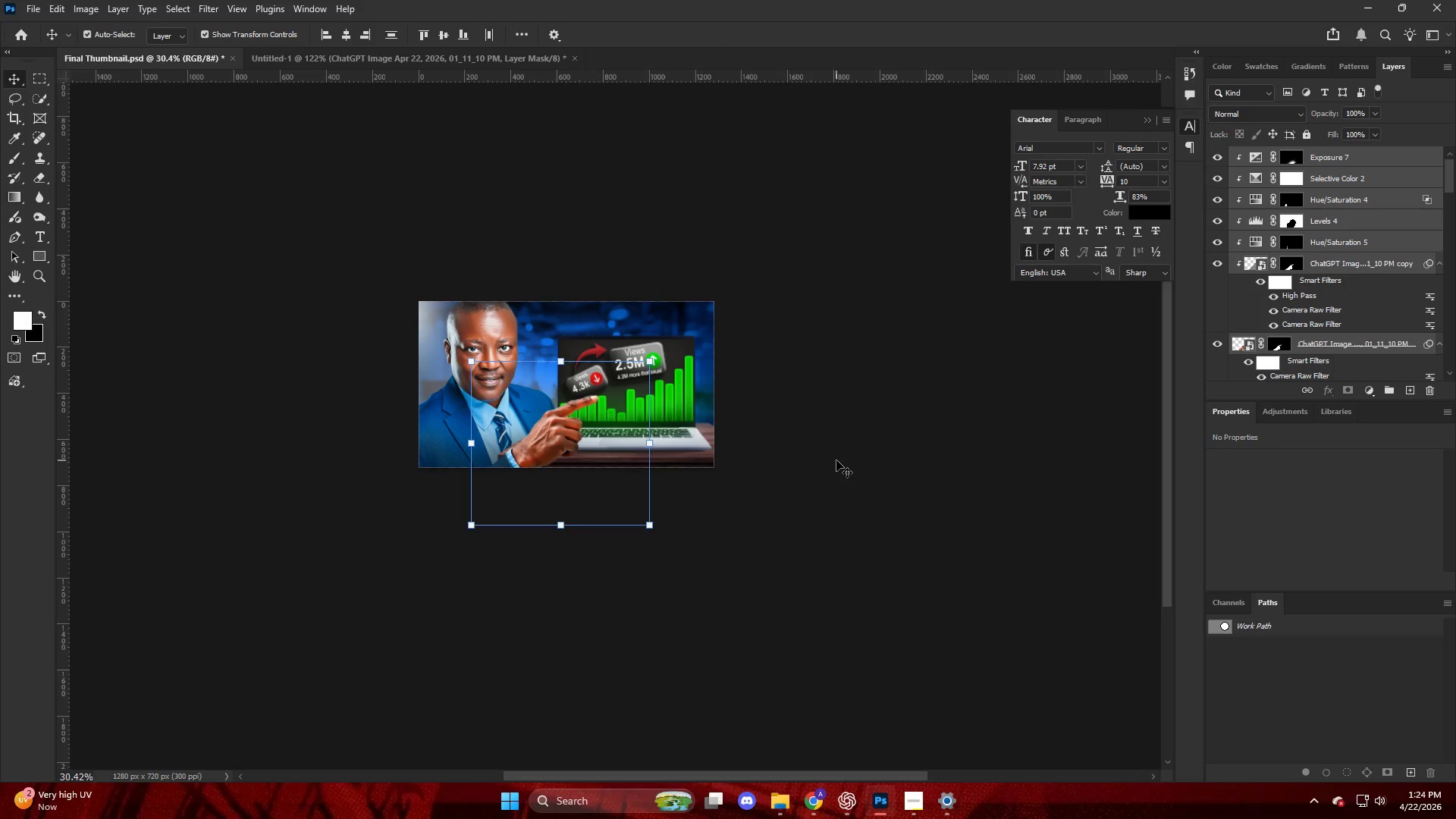 
wait(58.47)
 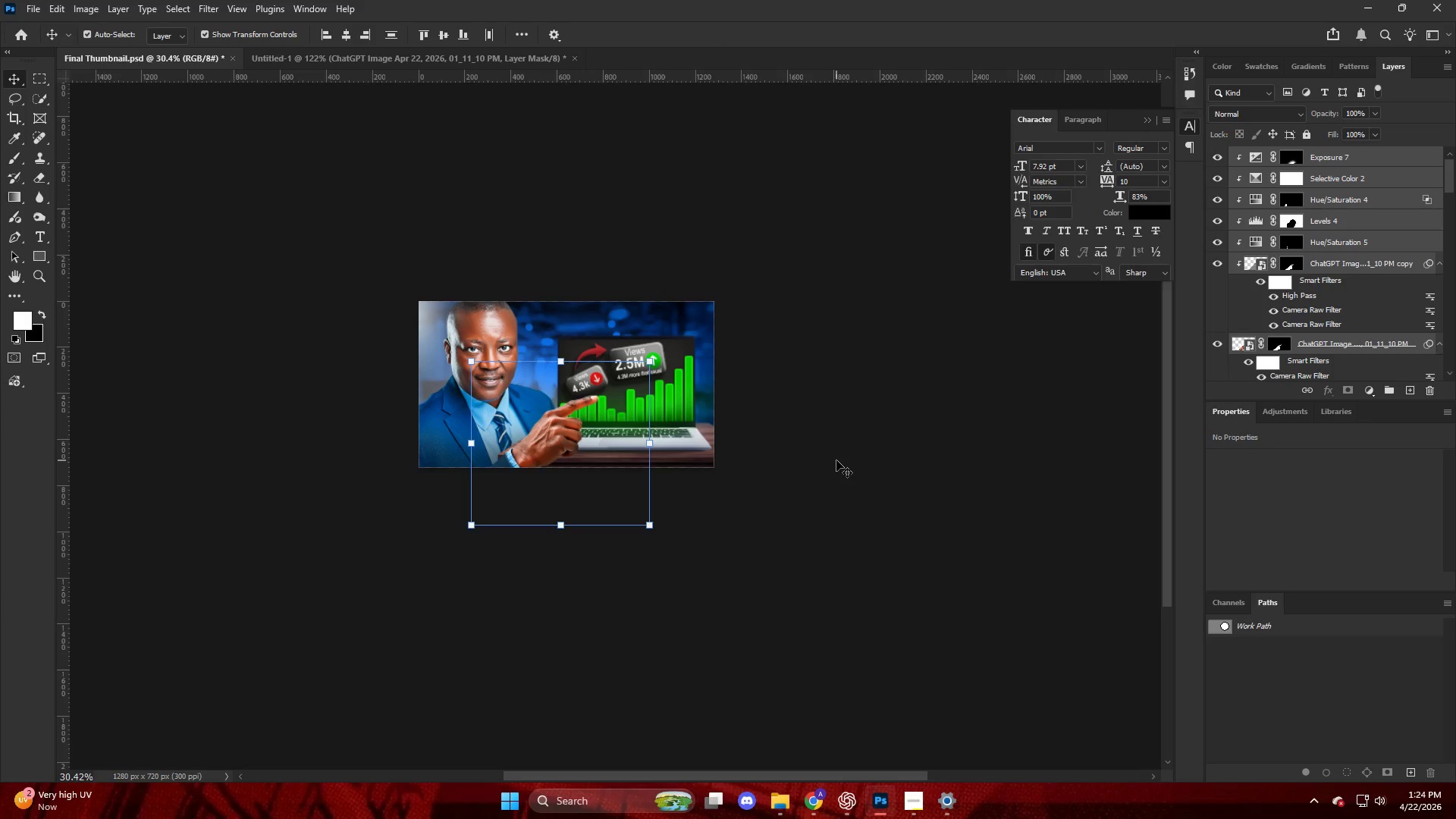 
left_click([949, 447])
 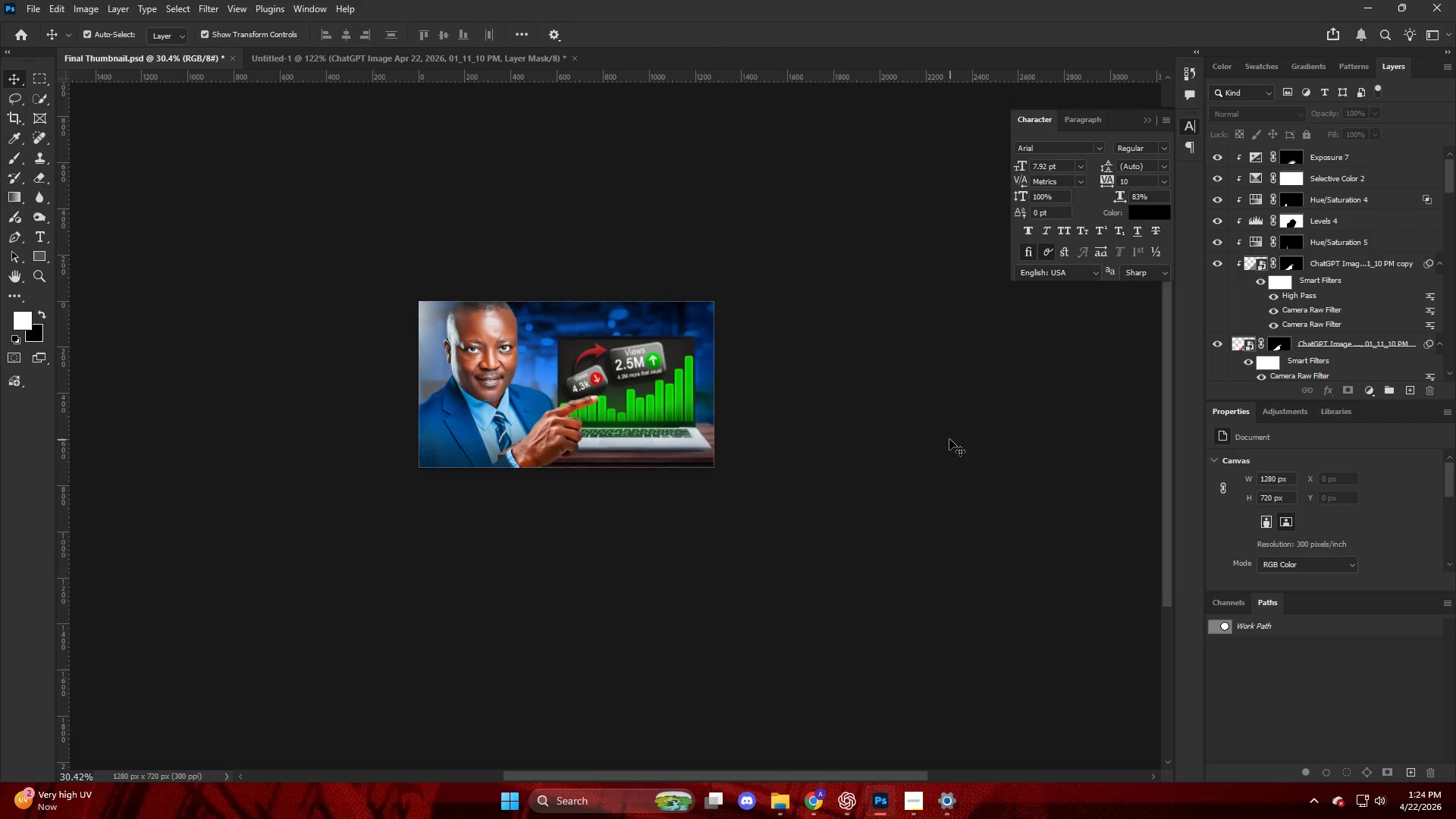 
hold_key(key=ControlLeft, duration=0.61)
 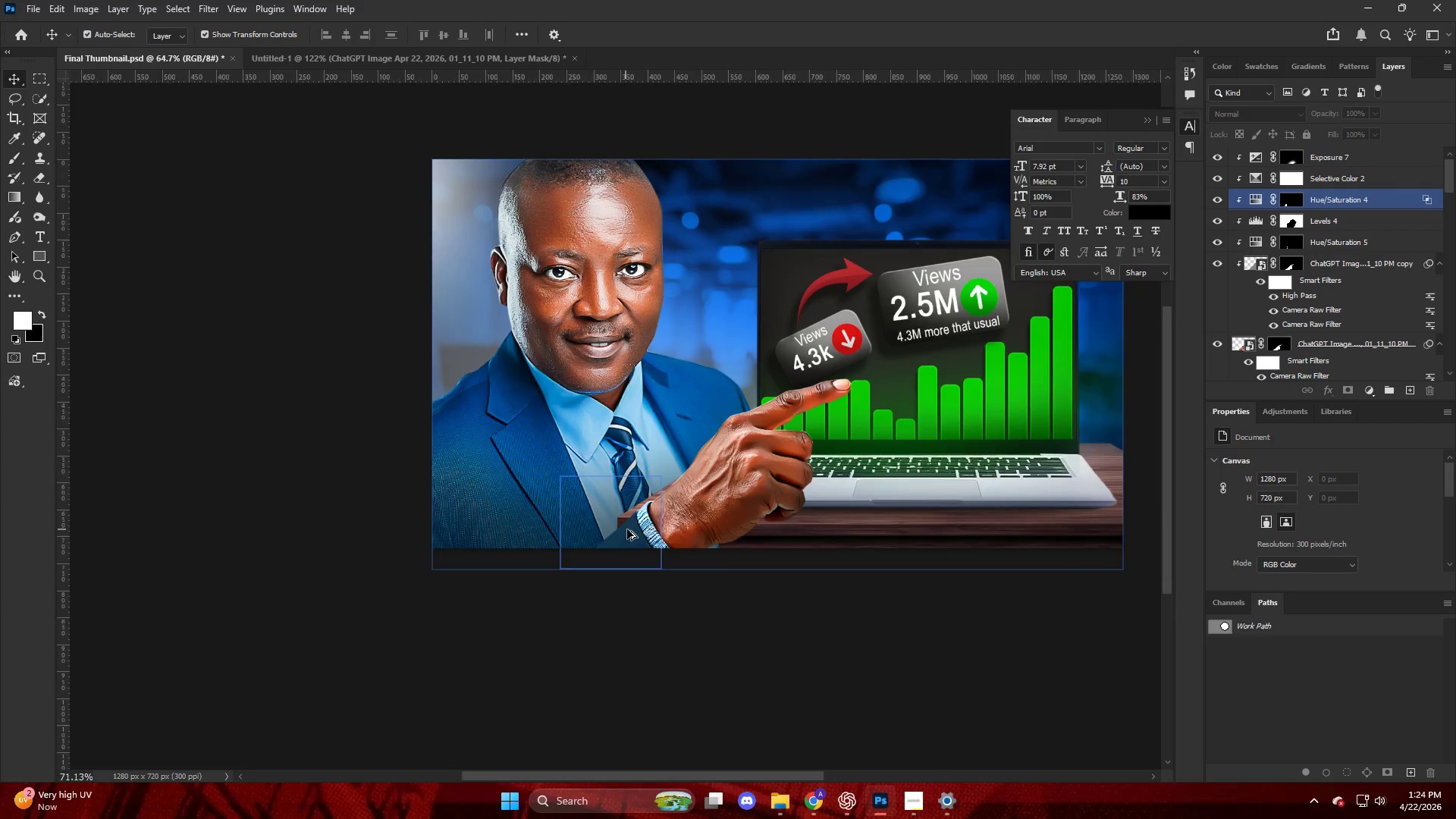 
scroll: coordinate [946, 428], scroll_direction: up, amount: 4.0
 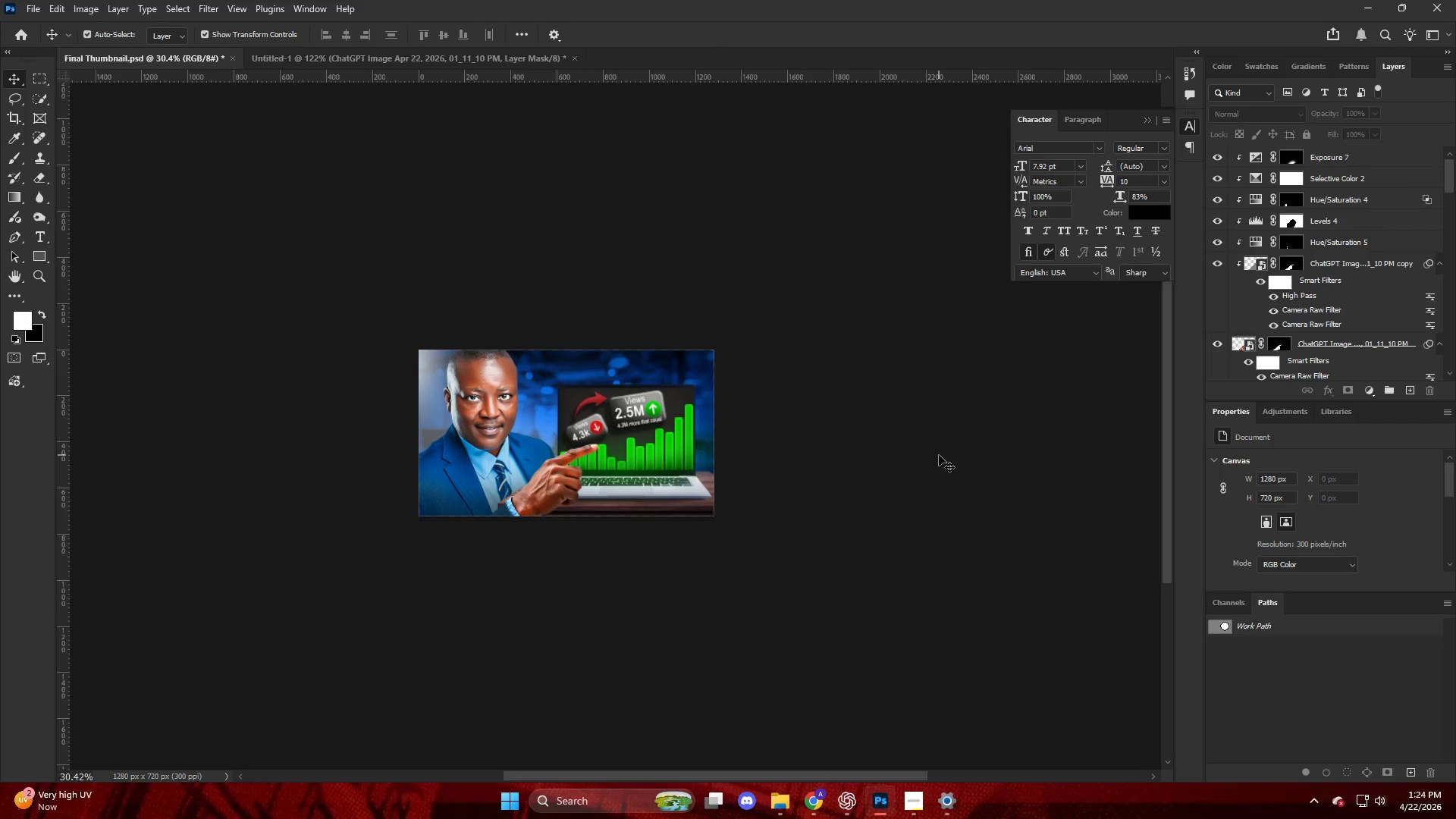 
hold_key(key=AltLeft, duration=0.75)
 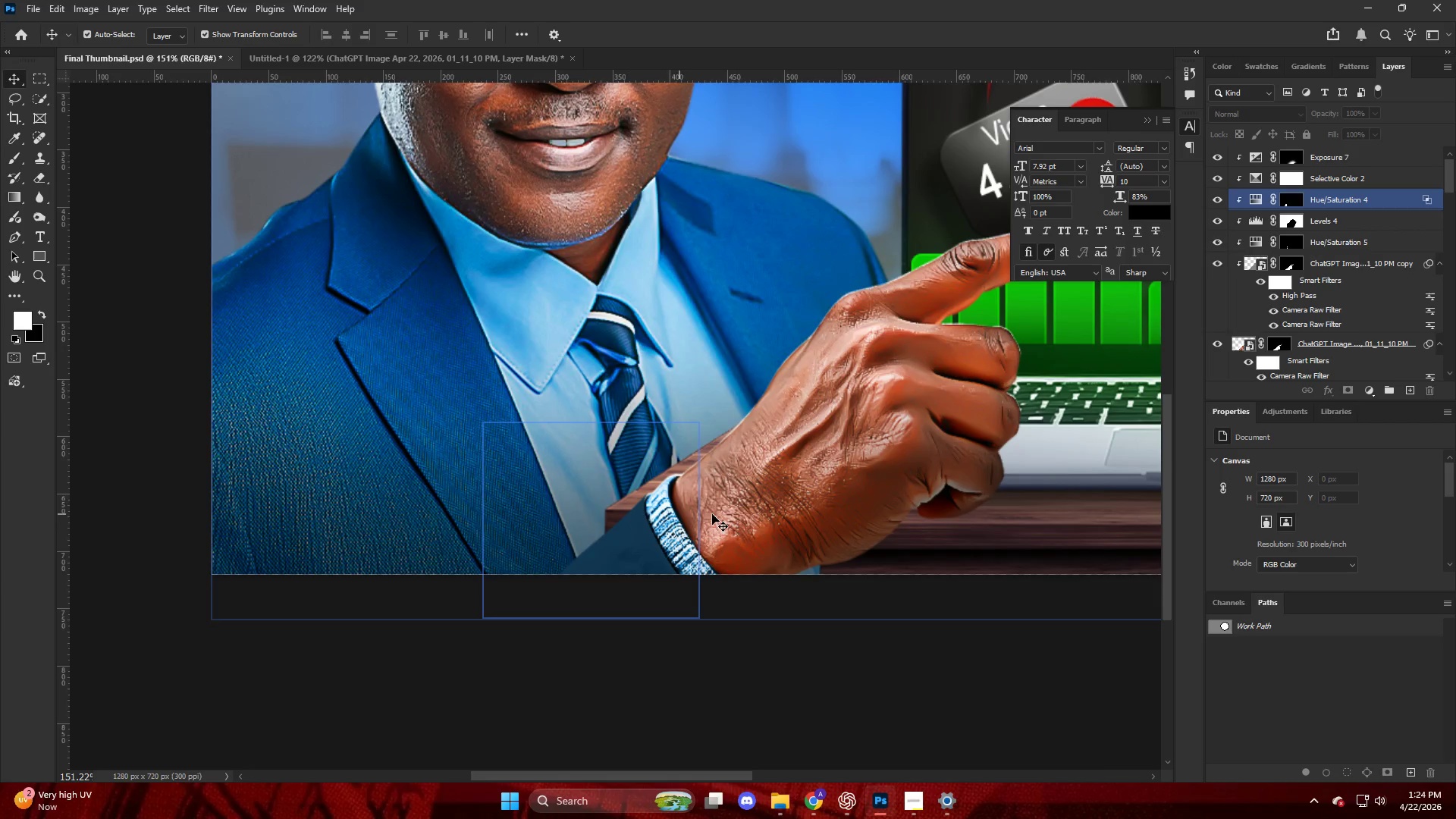 
key(V)
 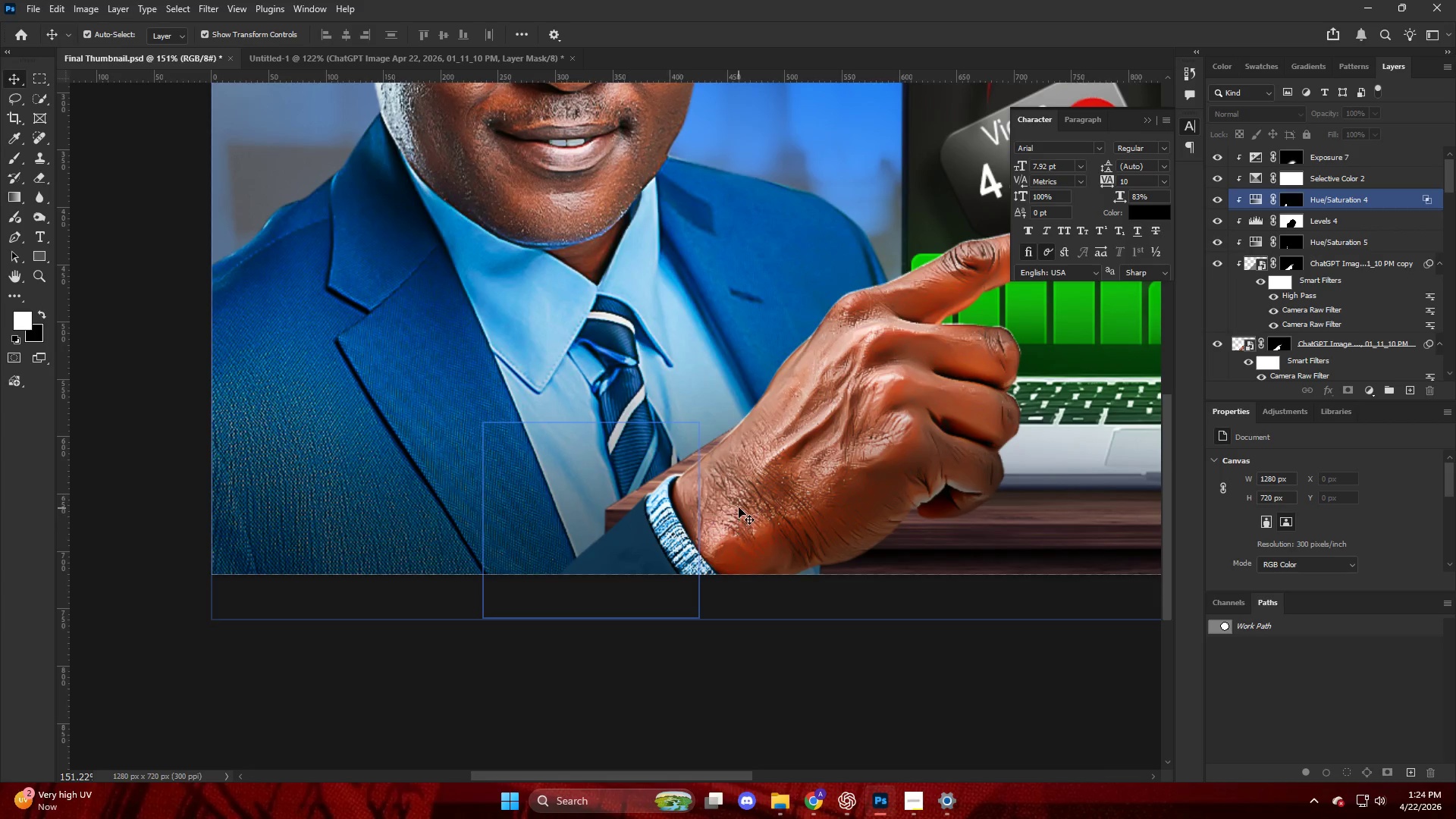 
left_click([739, 507])
 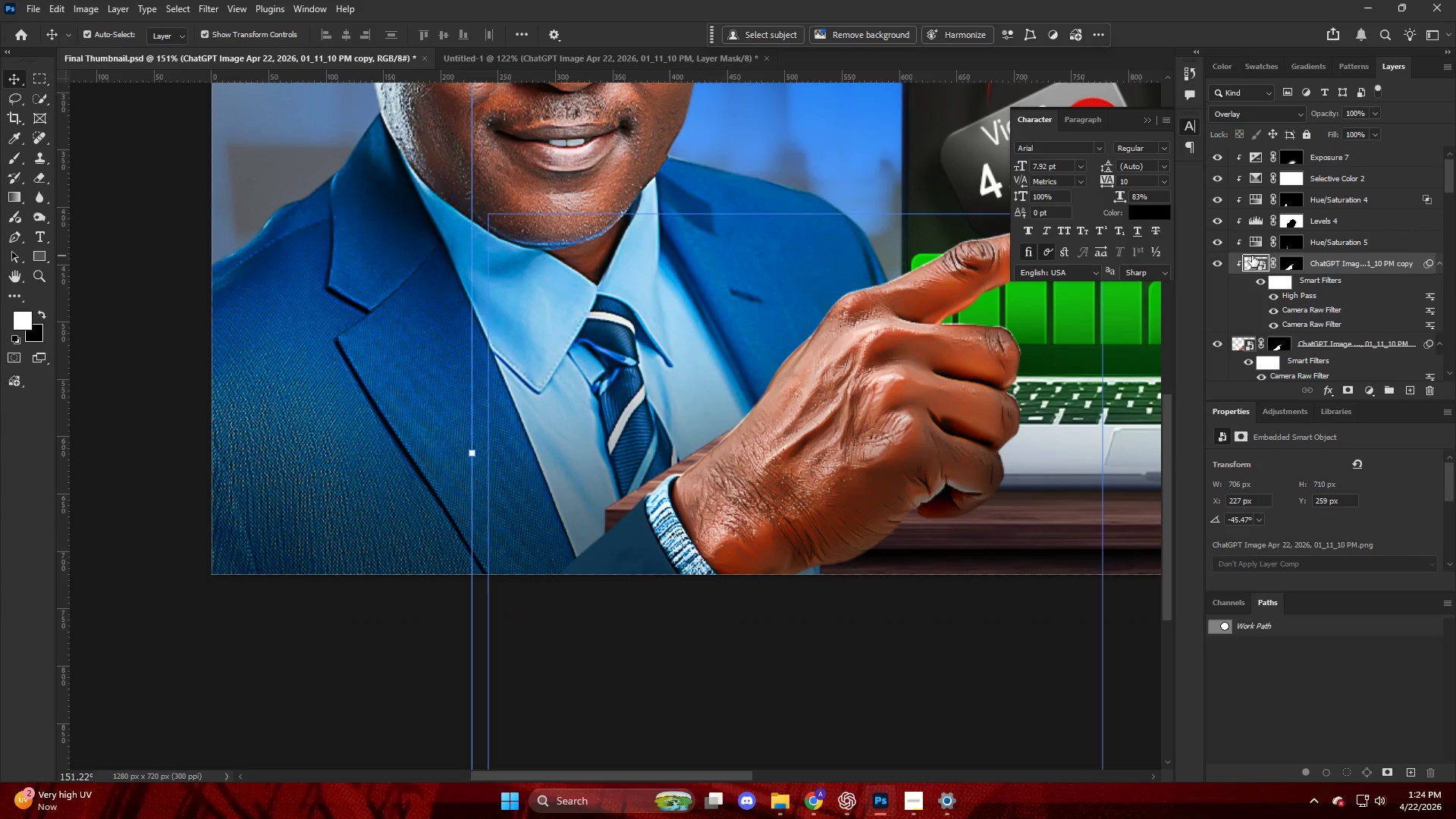 
scroll: coordinate [1278, 264], scroll_direction: up, amount: 36.0
 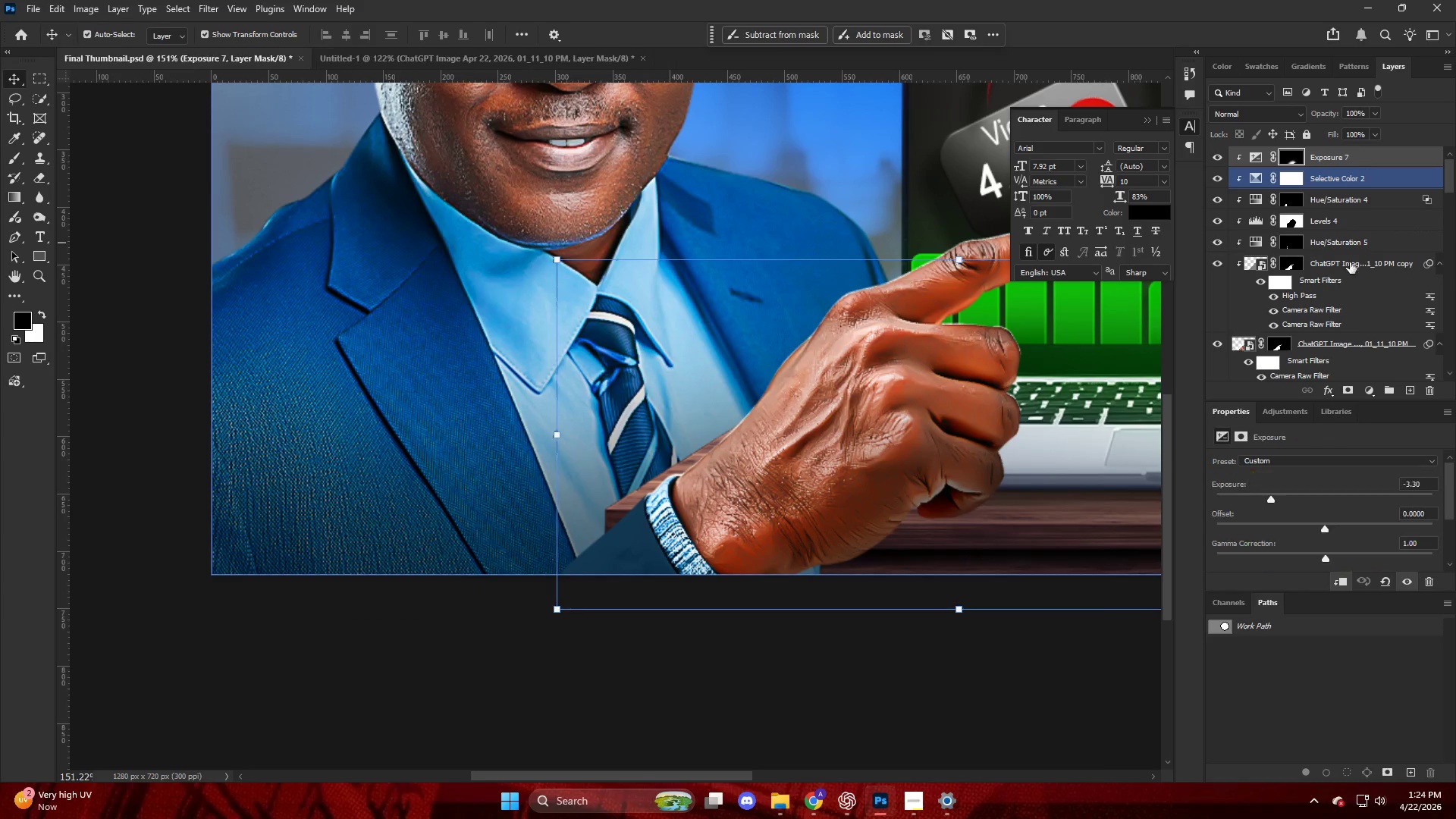 
left_click([1365, 390])
 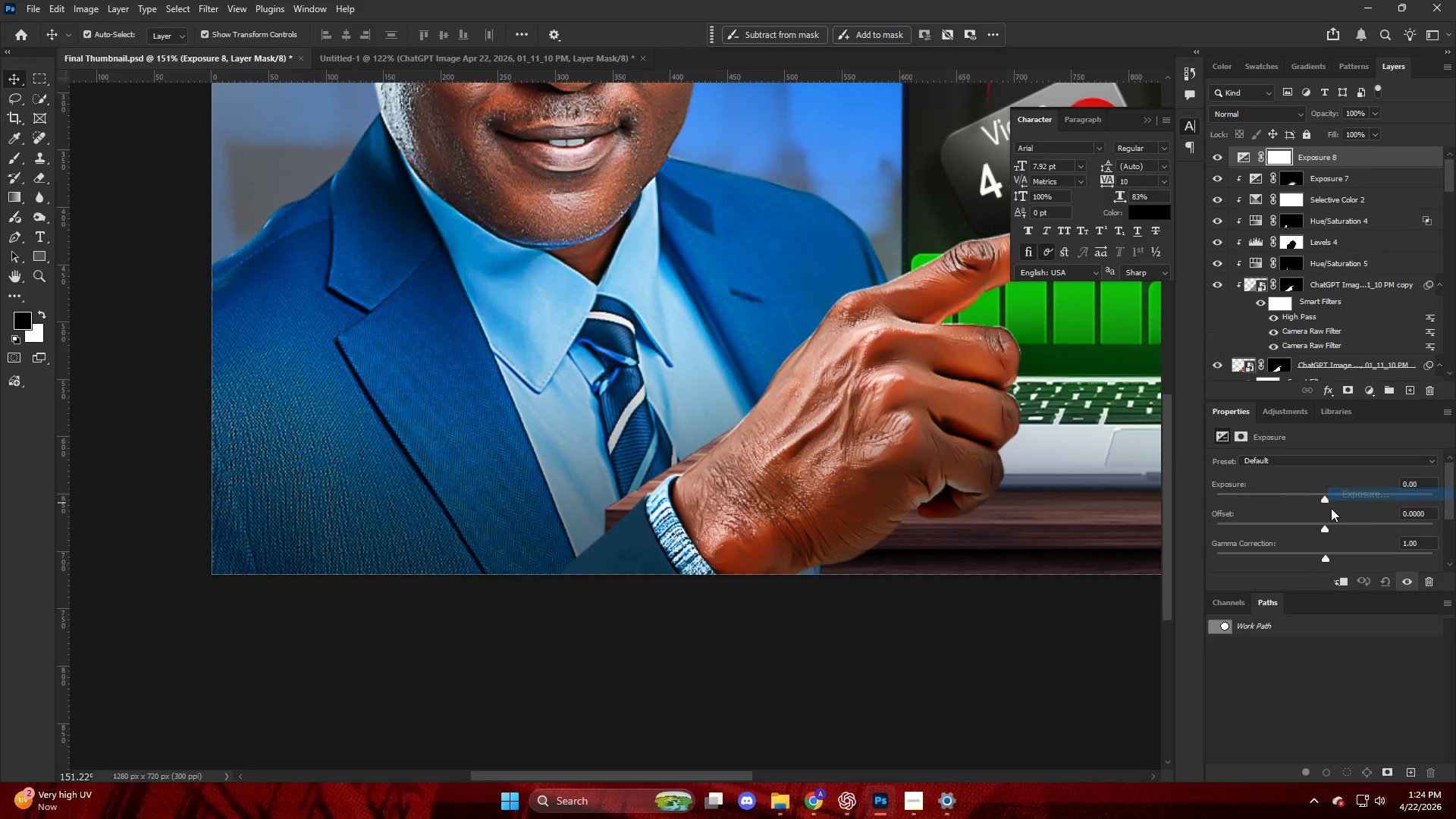 
left_click_drag(start_coordinate=[1323, 497], to_coordinate=[1261, 502])
 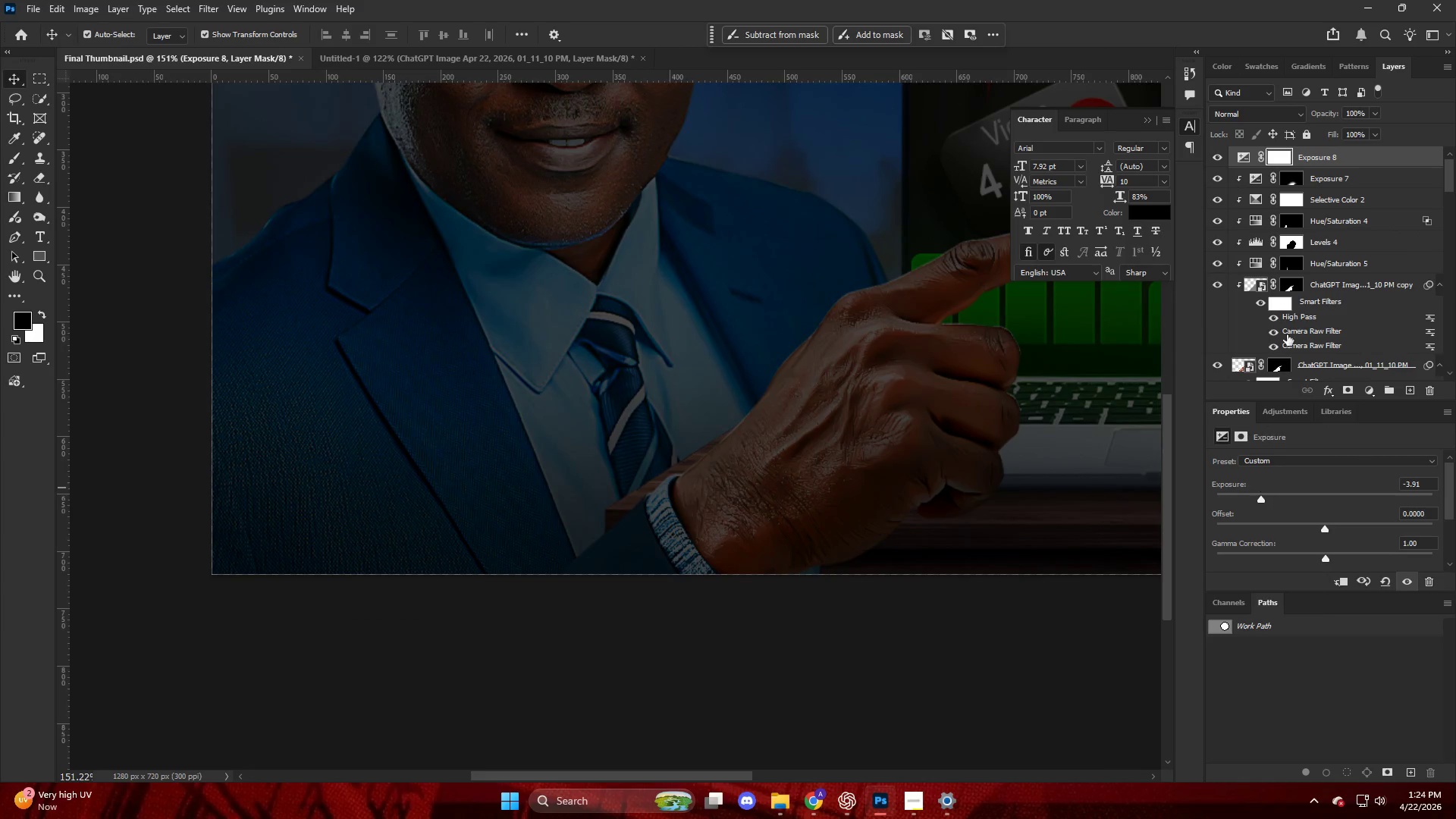 
hold_key(key=AltLeft, duration=0.94)
left_click([1336, 170])
 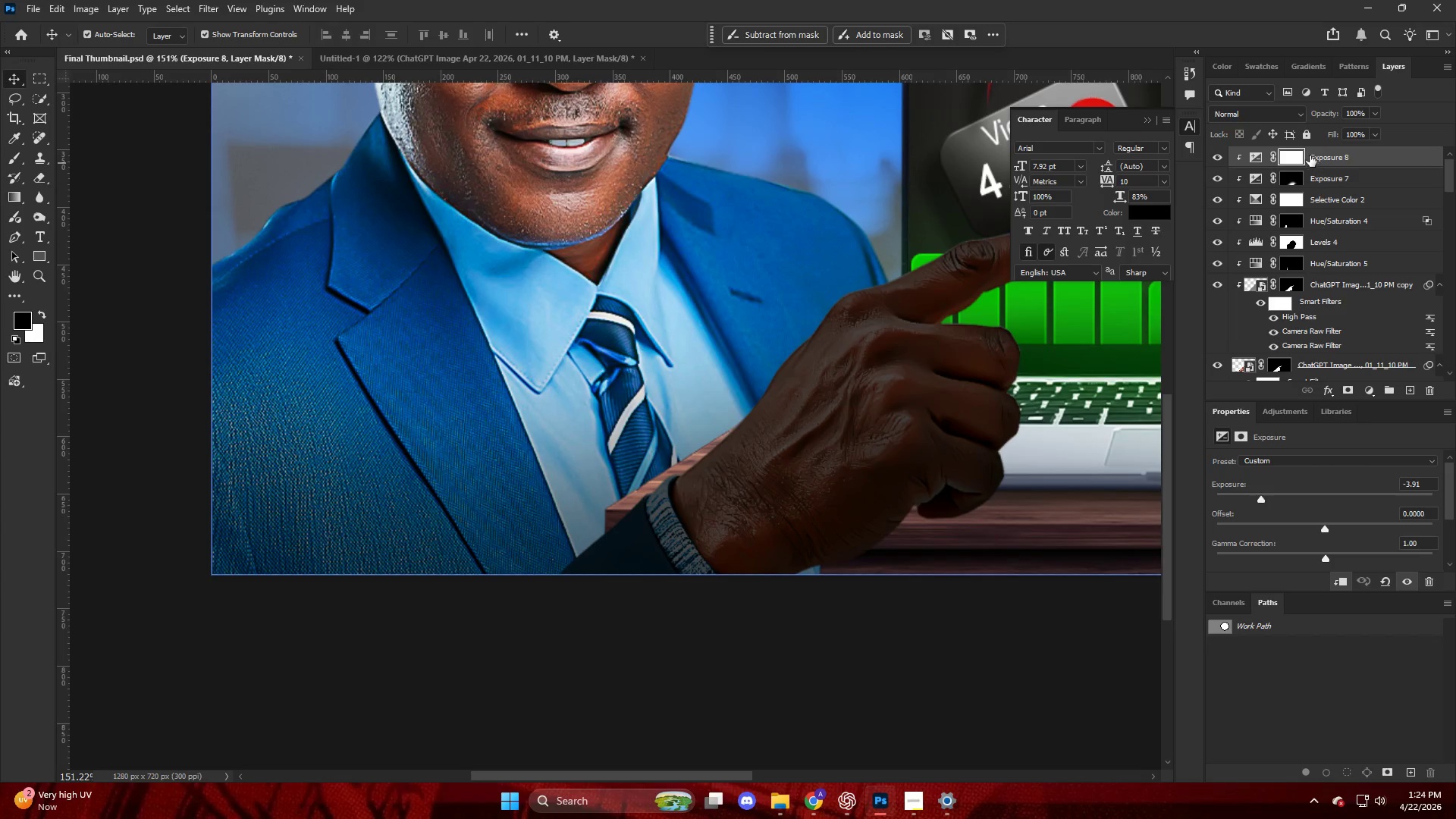 
key(Control+I)
 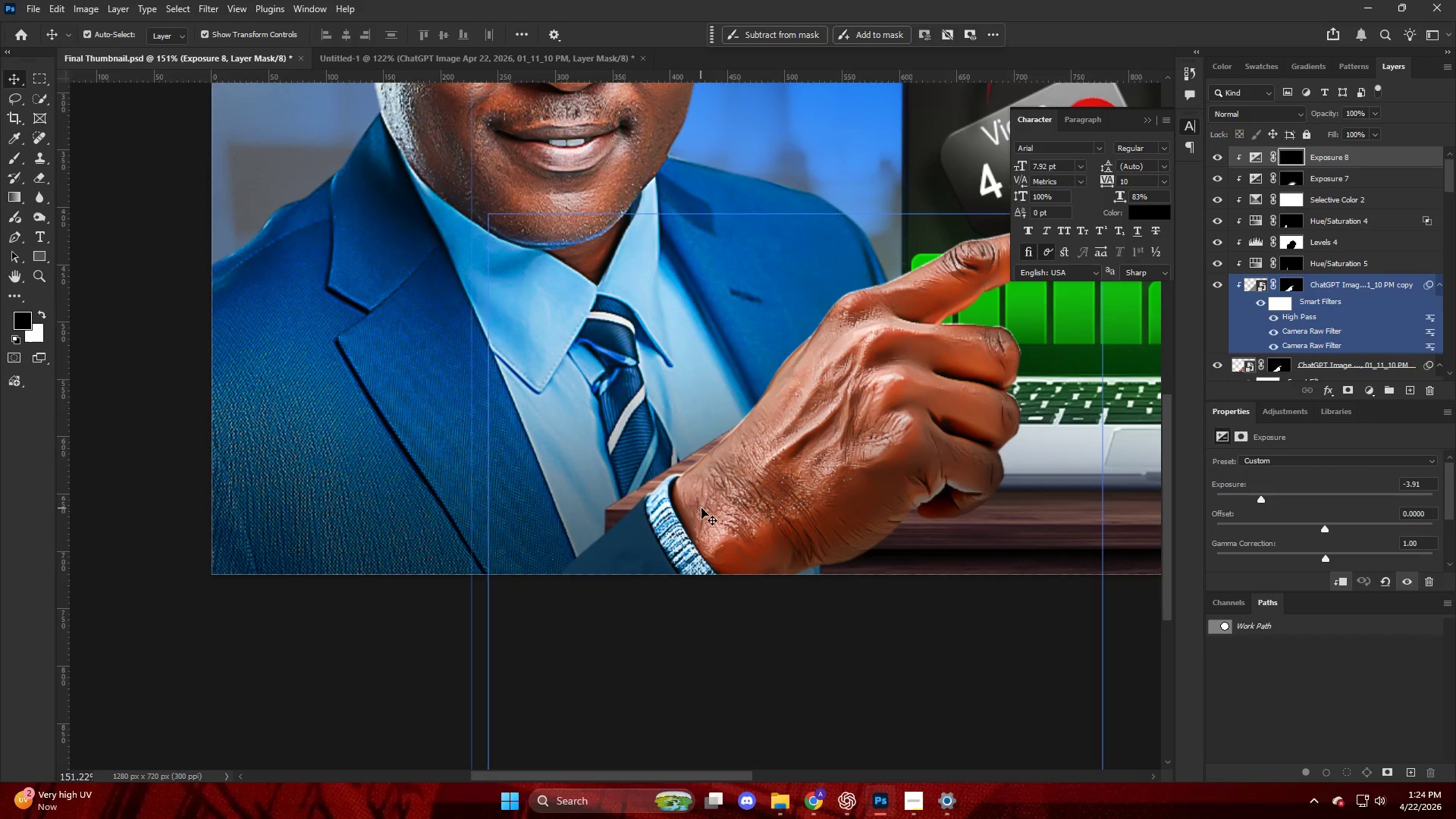 
key(B)
 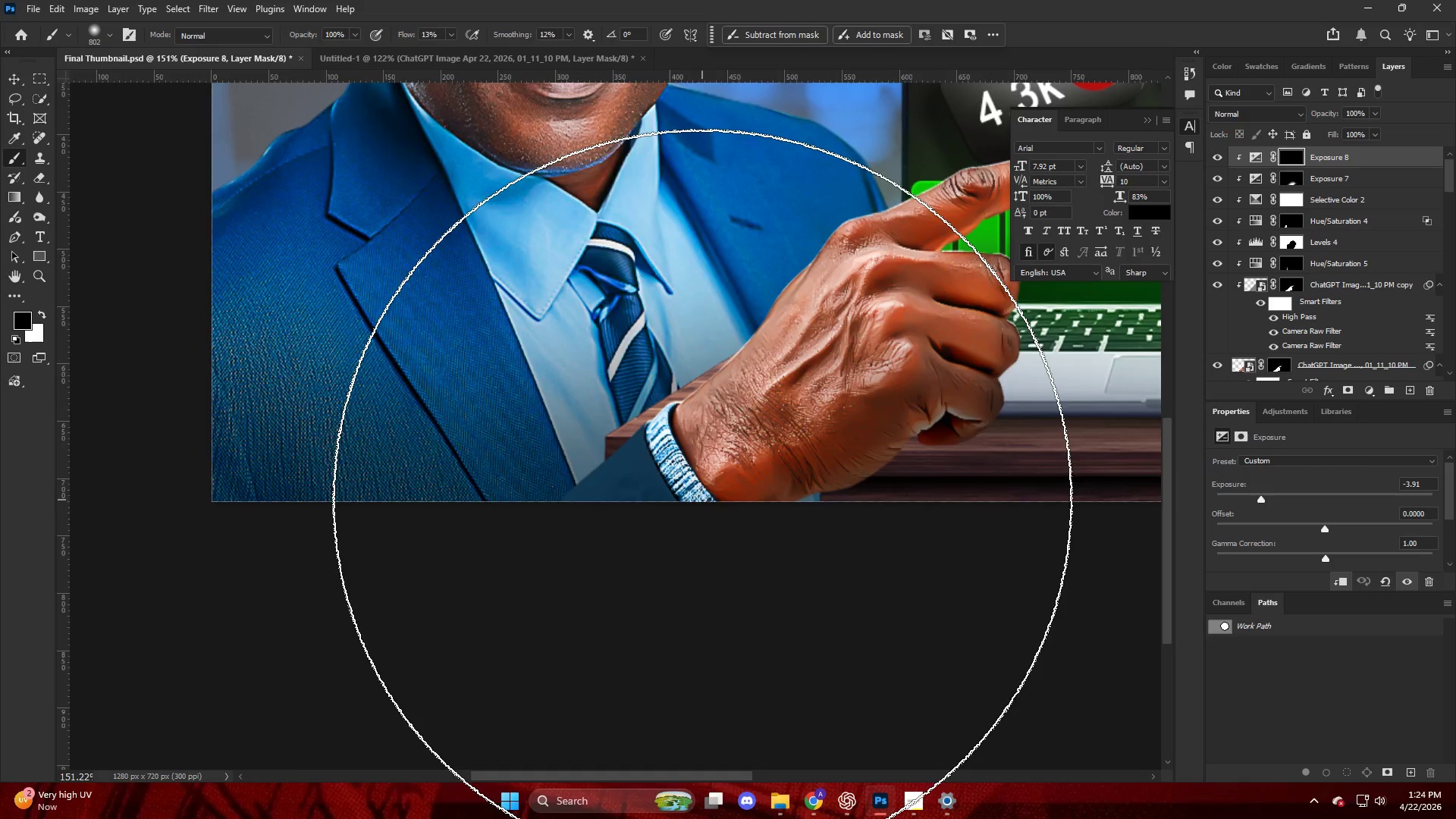 
scroll: coordinate [701, 508], scroll_direction: down, amount: 6.0
 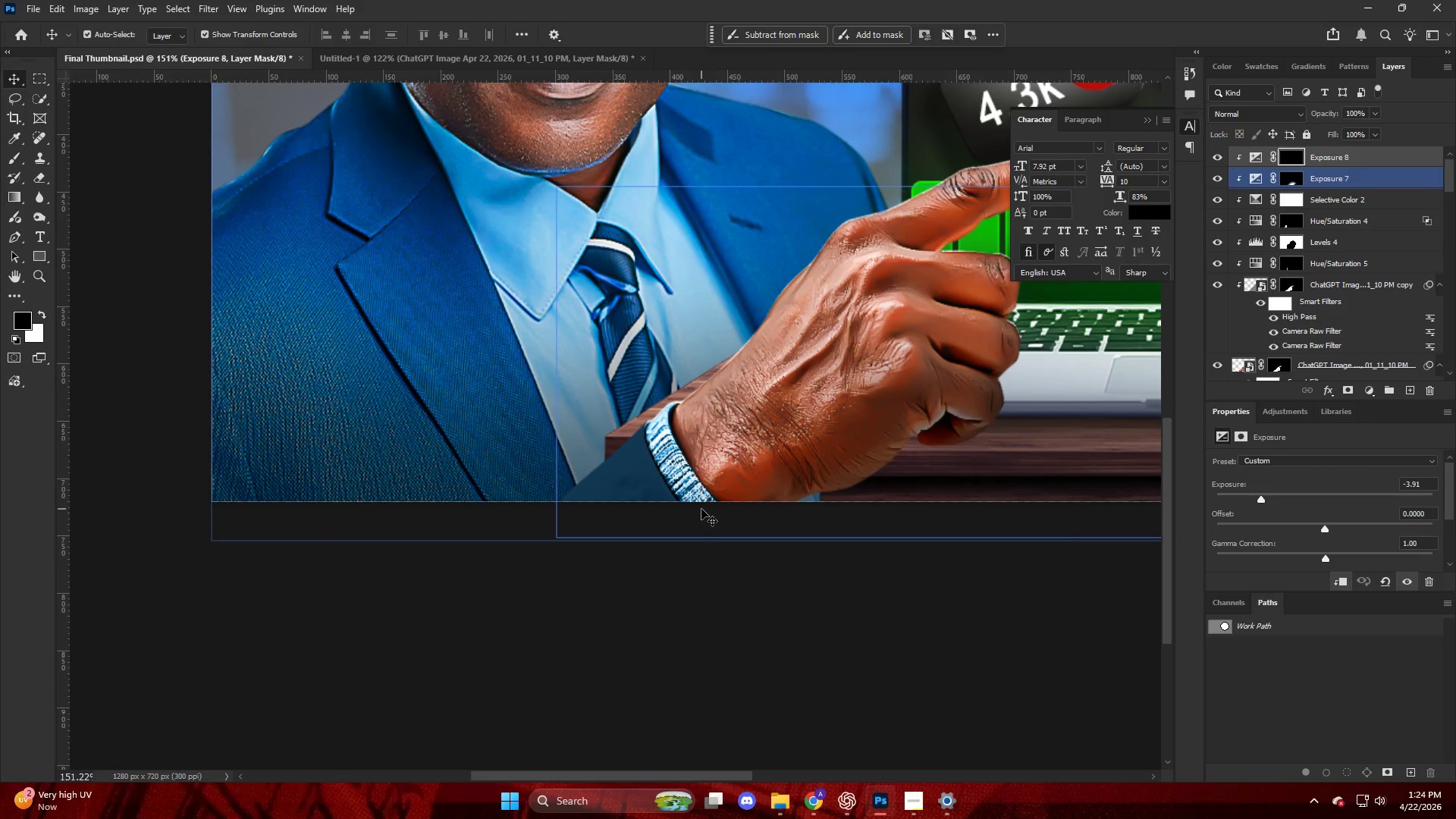 
hold_key(key=AltLeft, duration=0.52)
 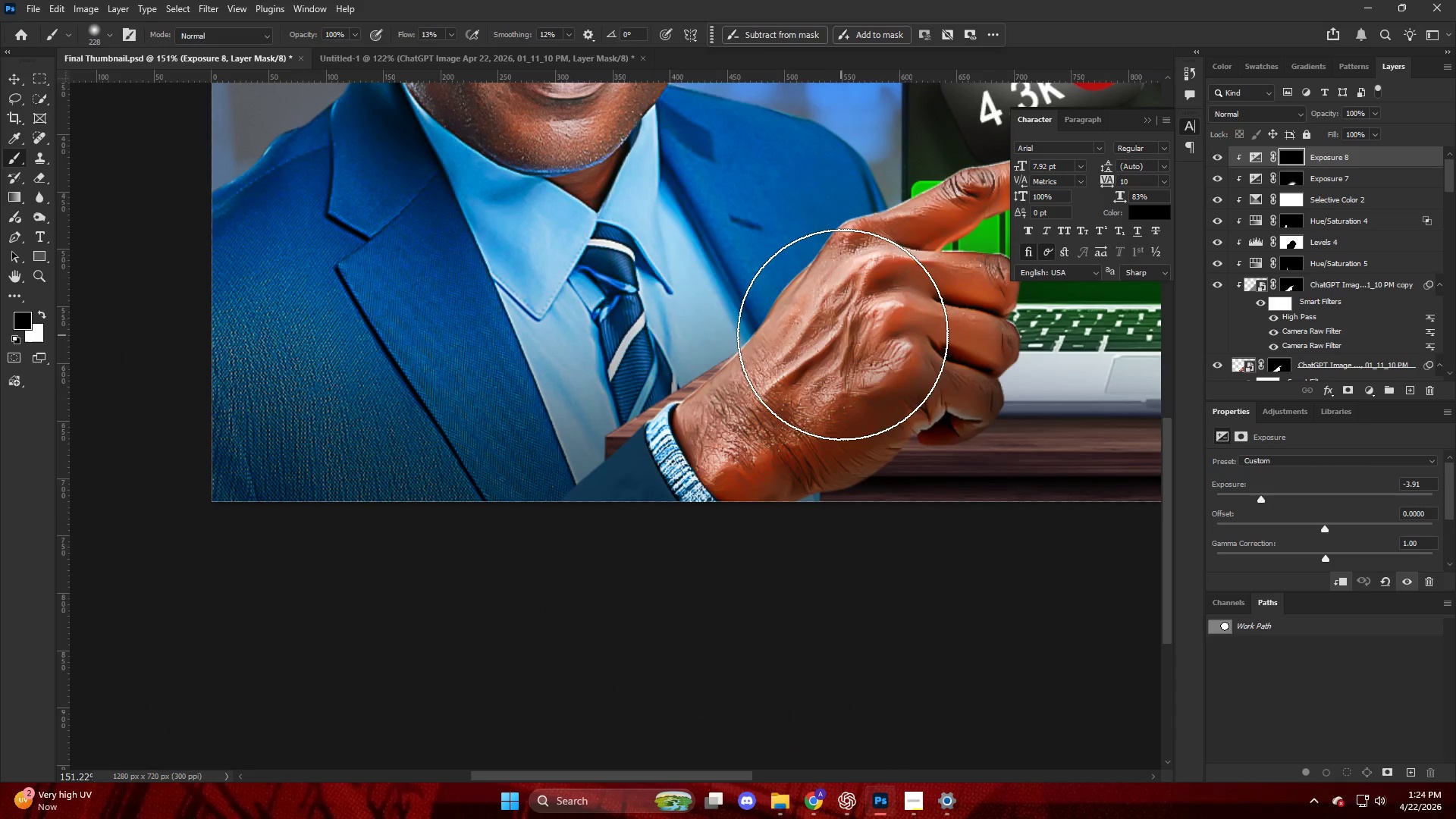 
key(Alt+AltLeft)
 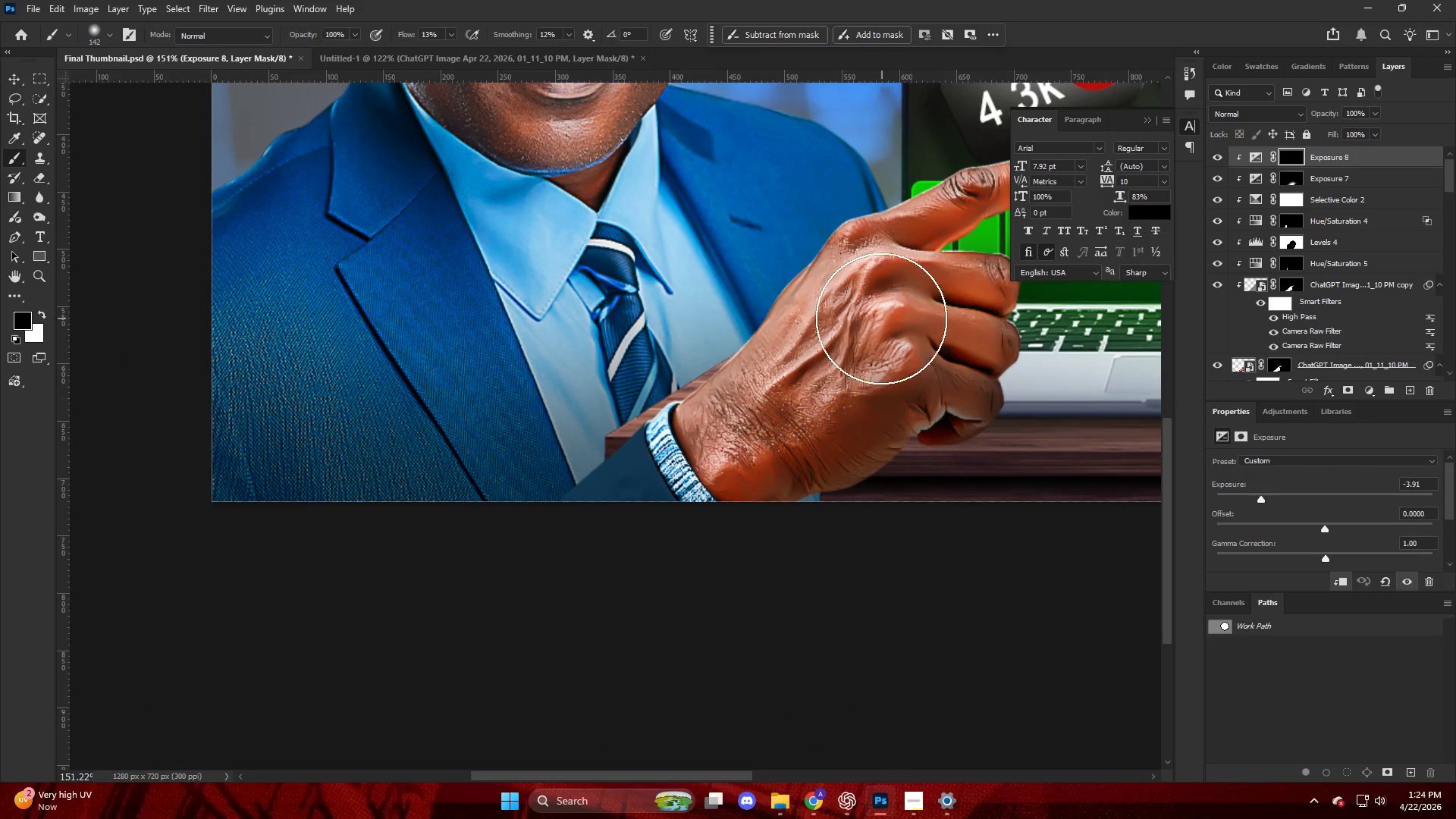 
left_click_drag(start_coordinate=[870, 325], to_coordinate=[795, 408])
 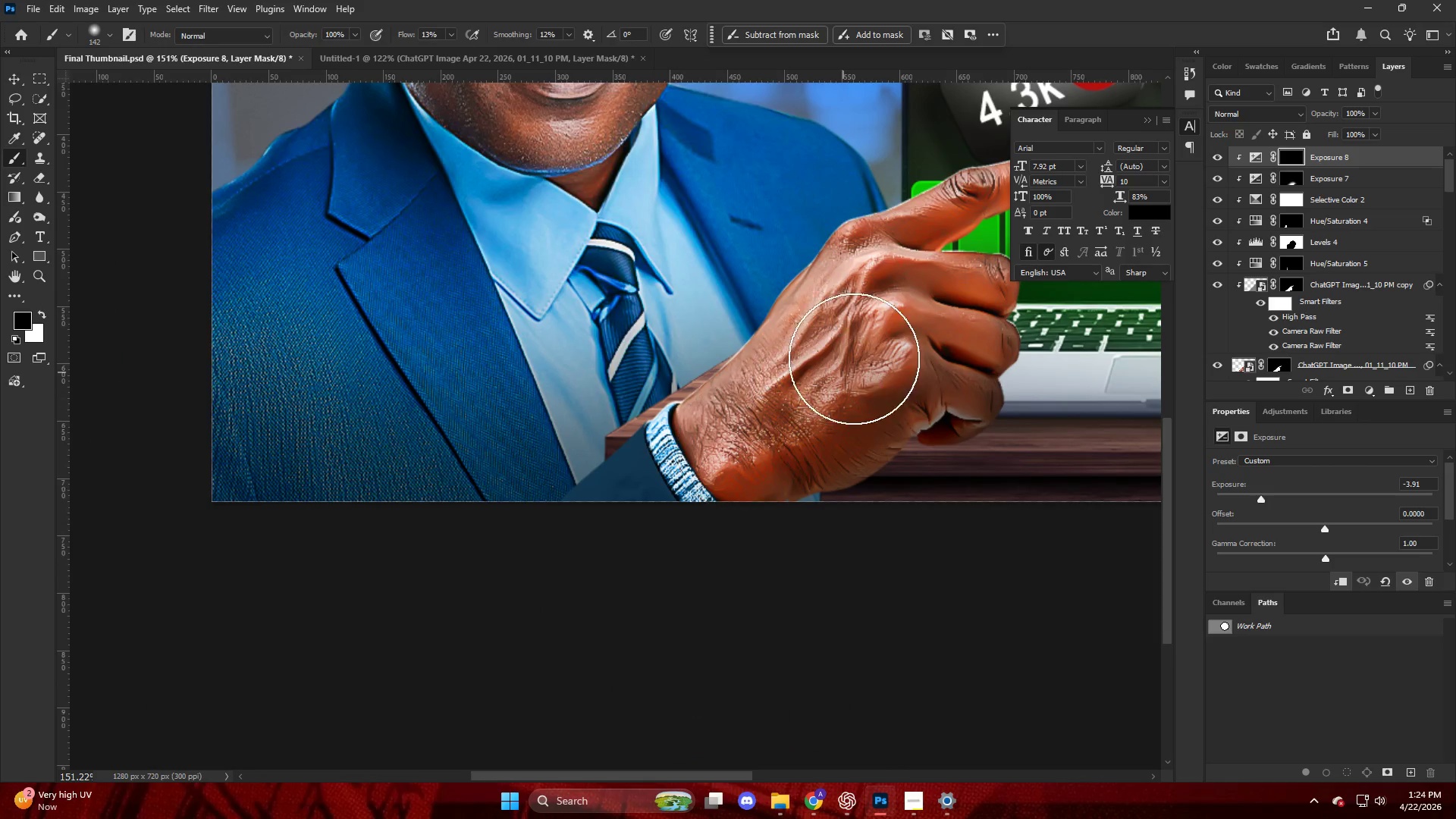 
type(xx)
 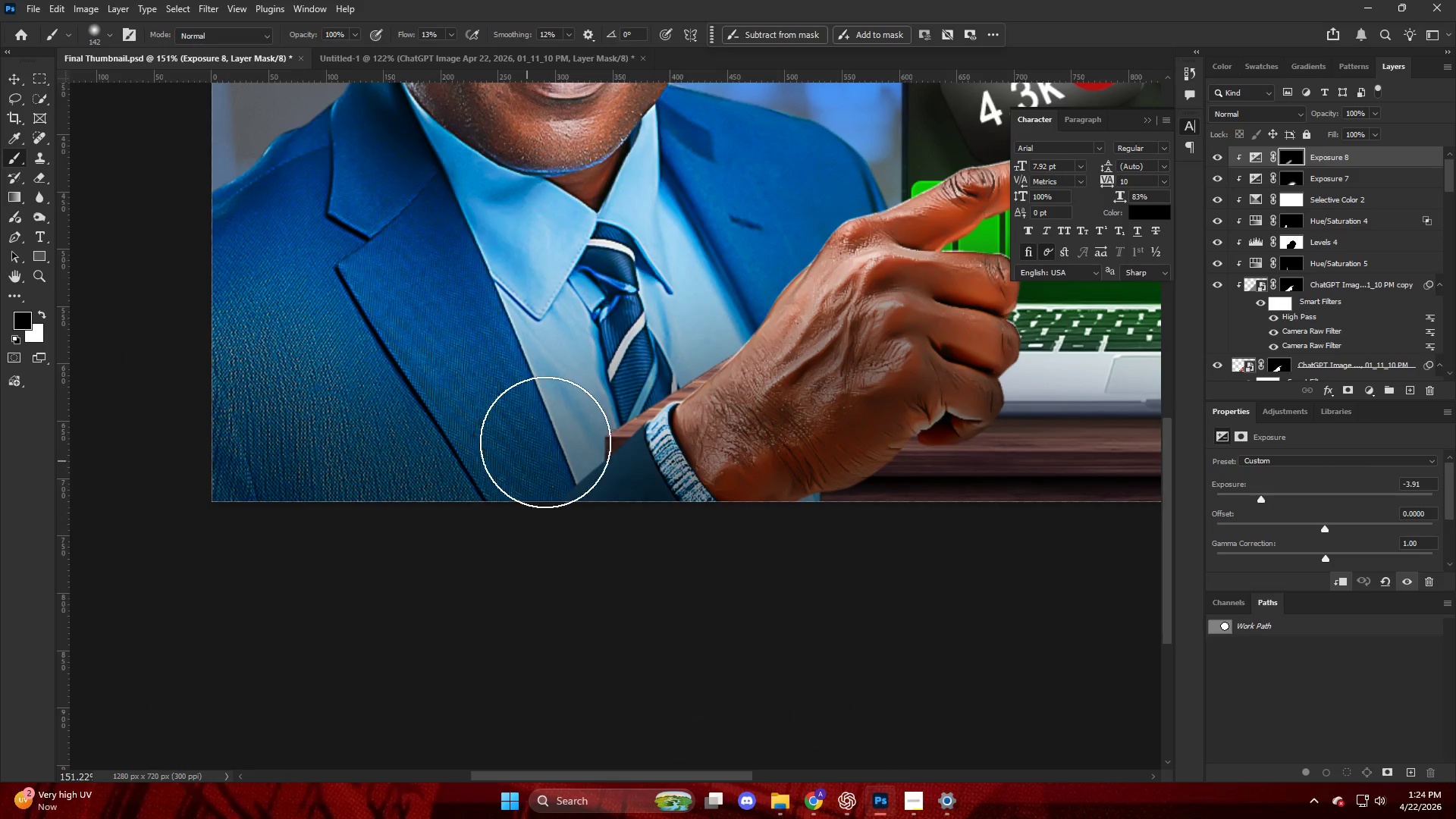 
left_click_drag(start_coordinate=[868, 334], to_coordinate=[497, 656])
 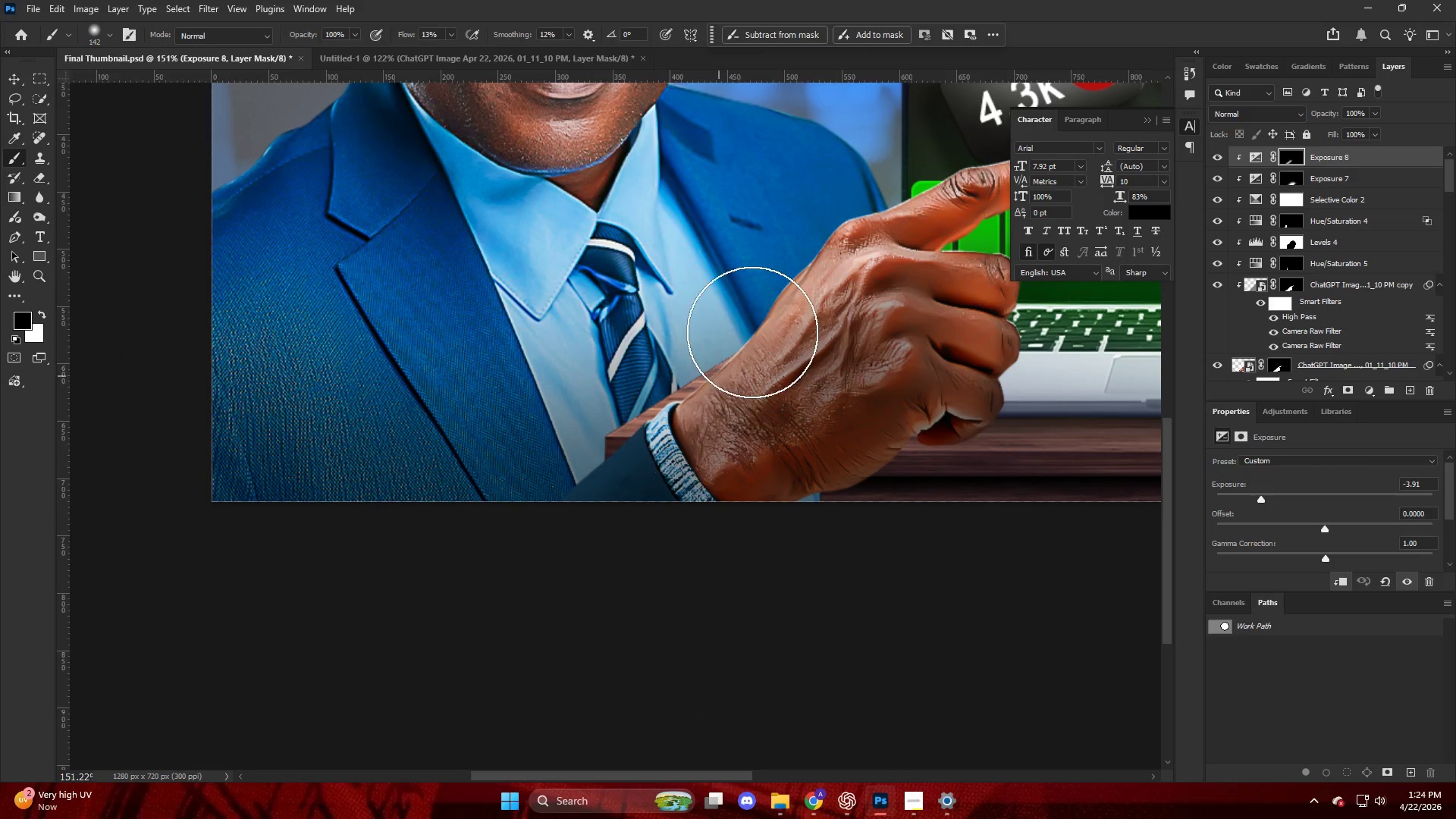 
left_click_drag(start_coordinate=[812, 240], to_coordinate=[527, 461])
 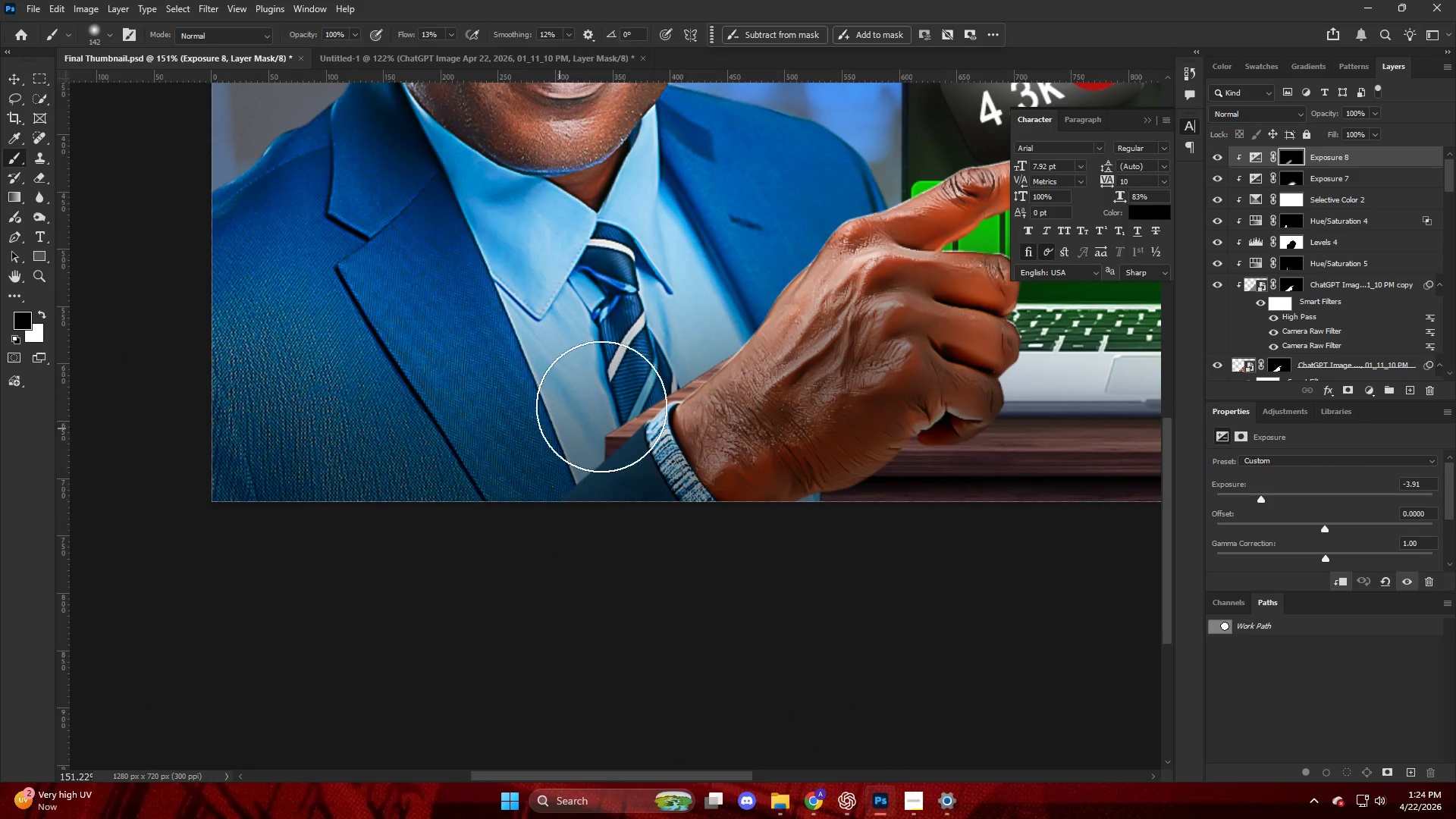 
key(Alt+AltLeft)
 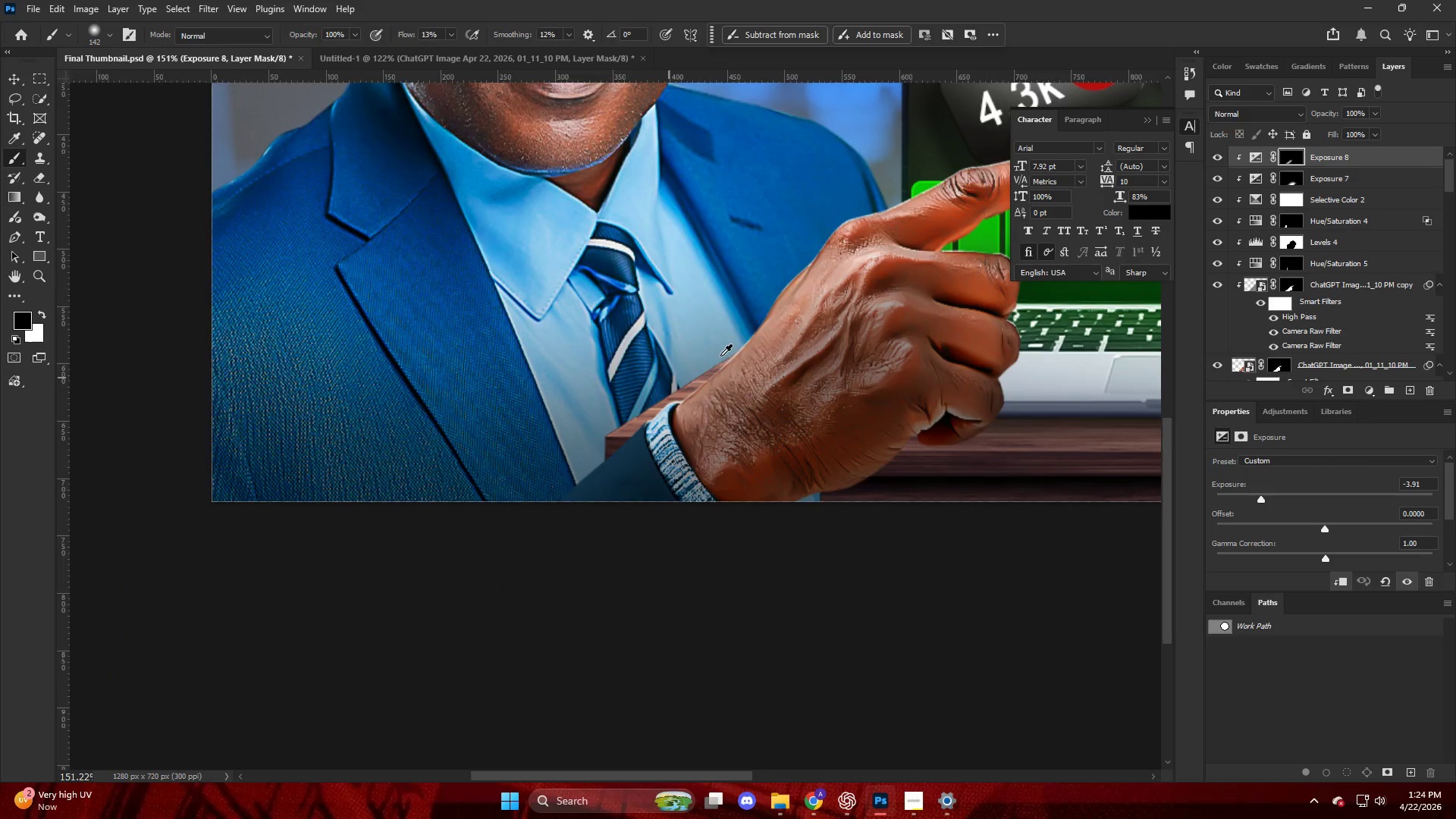 
key(Alt+AltLeft)
 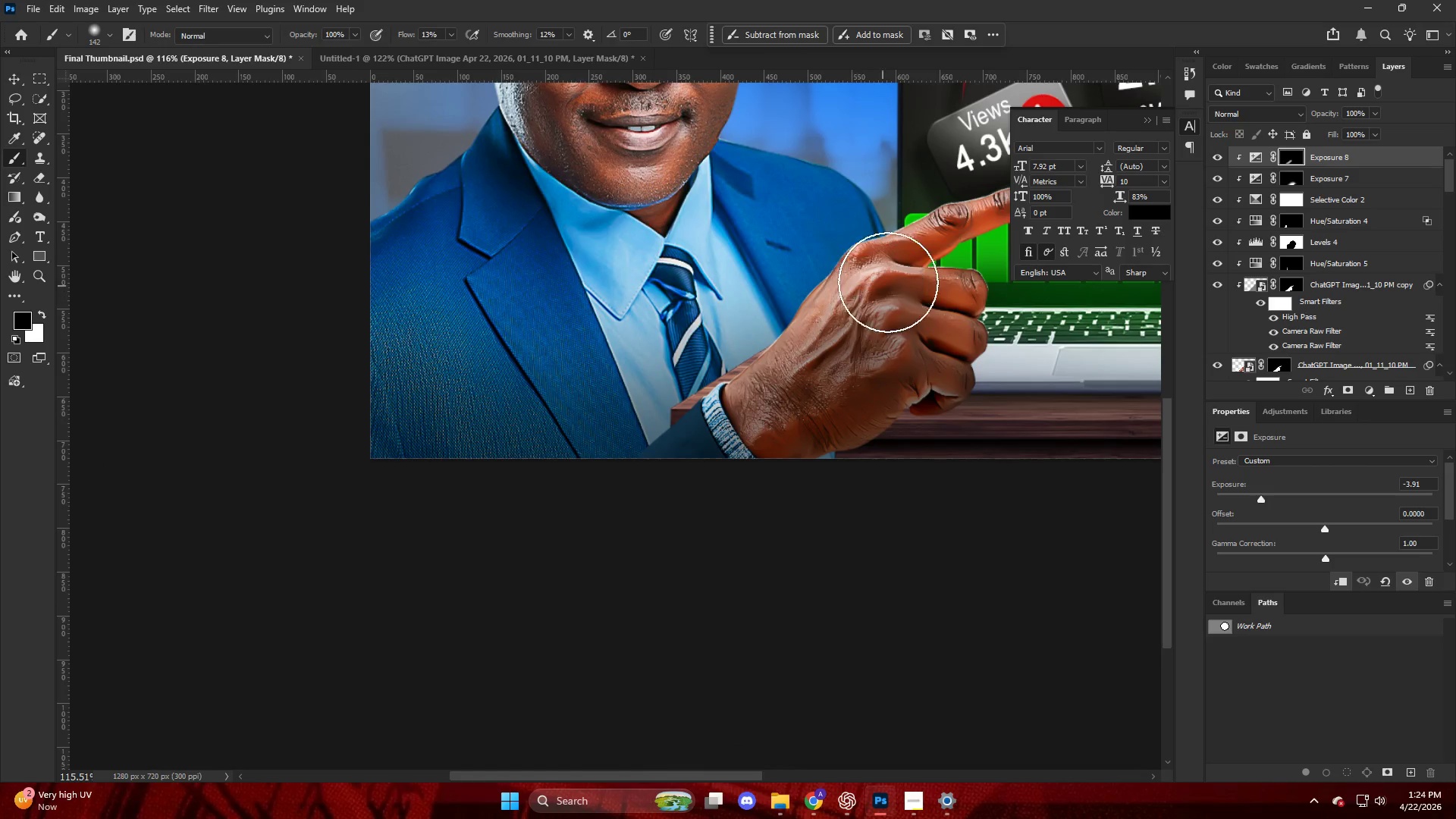 
key(X)
 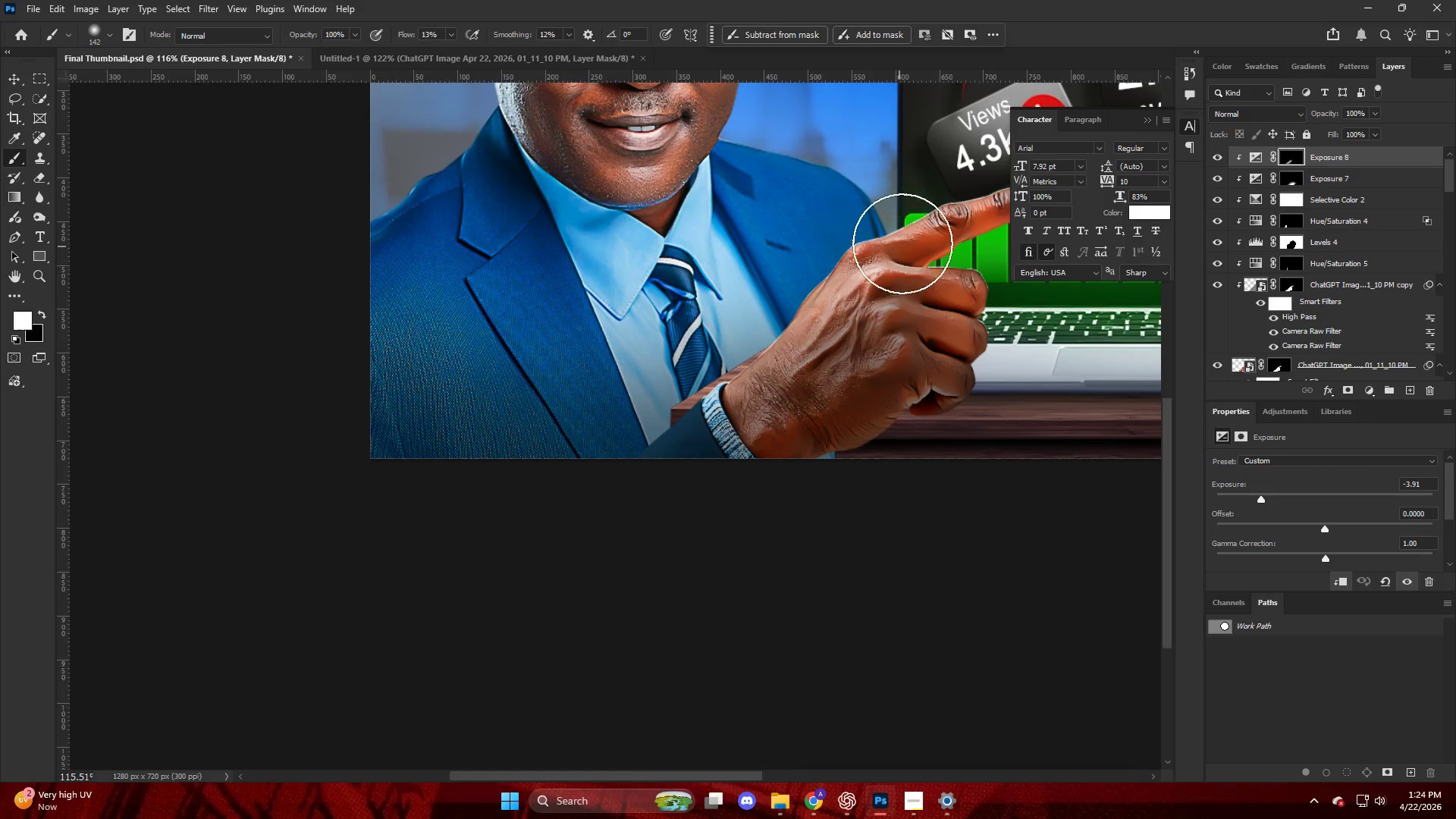 
left_click_drag(start_coordinate=[916, 261], to_coordinate=[1025, 437])
 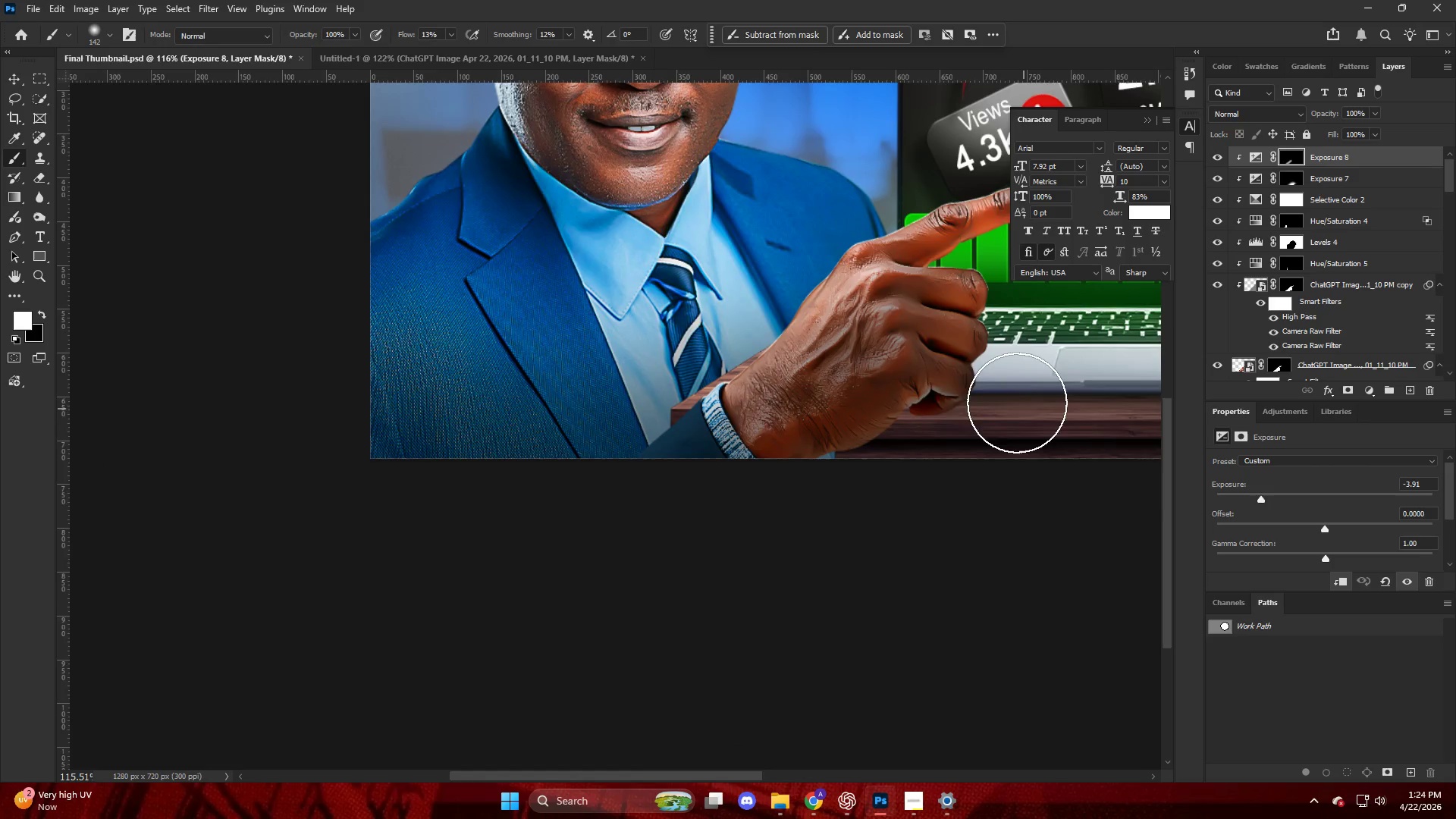 
scroll: coordinate [854, 299], scroll_direction: down, amount: 2.0
 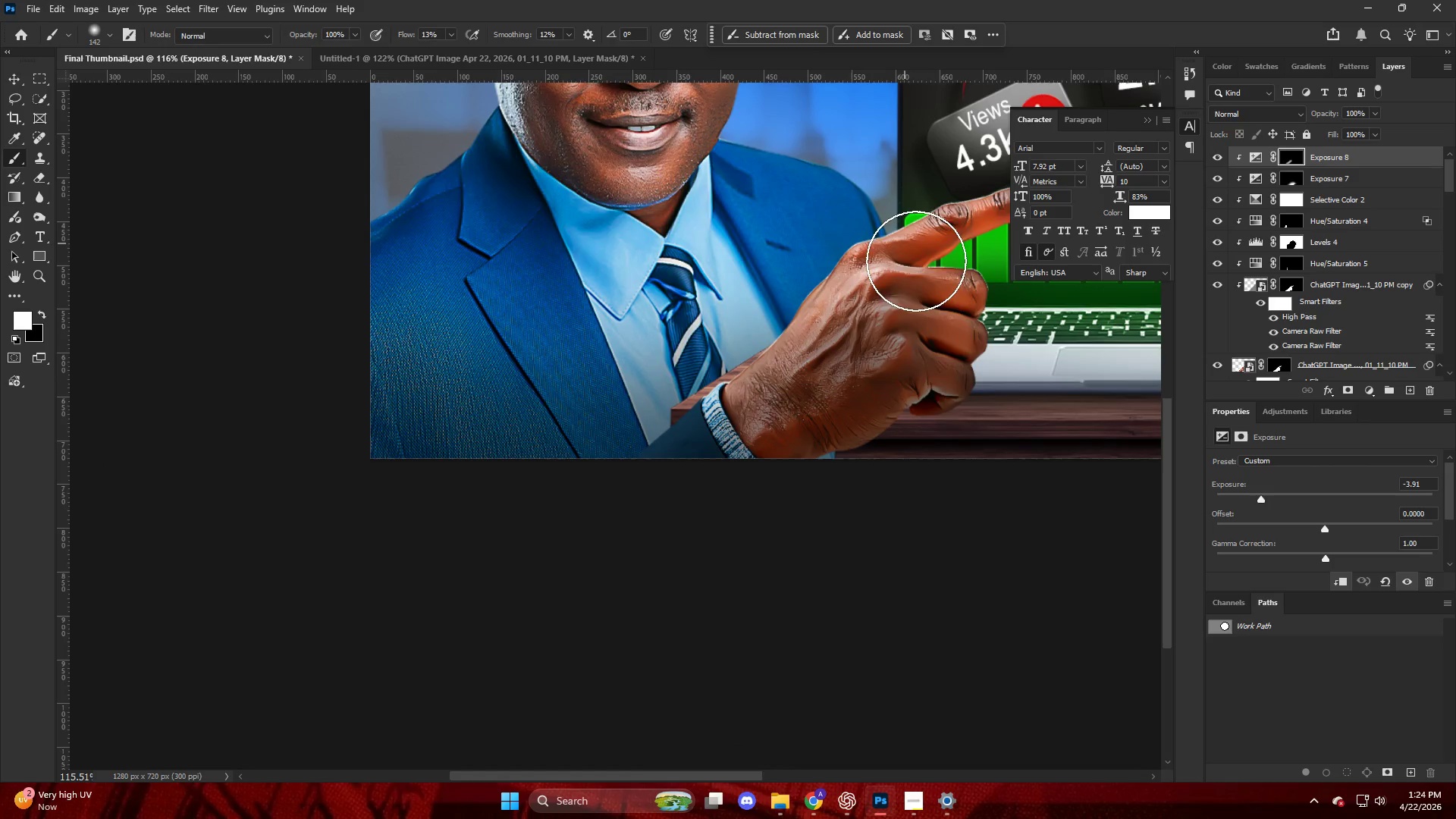 
key(Alt+AltLeft)
 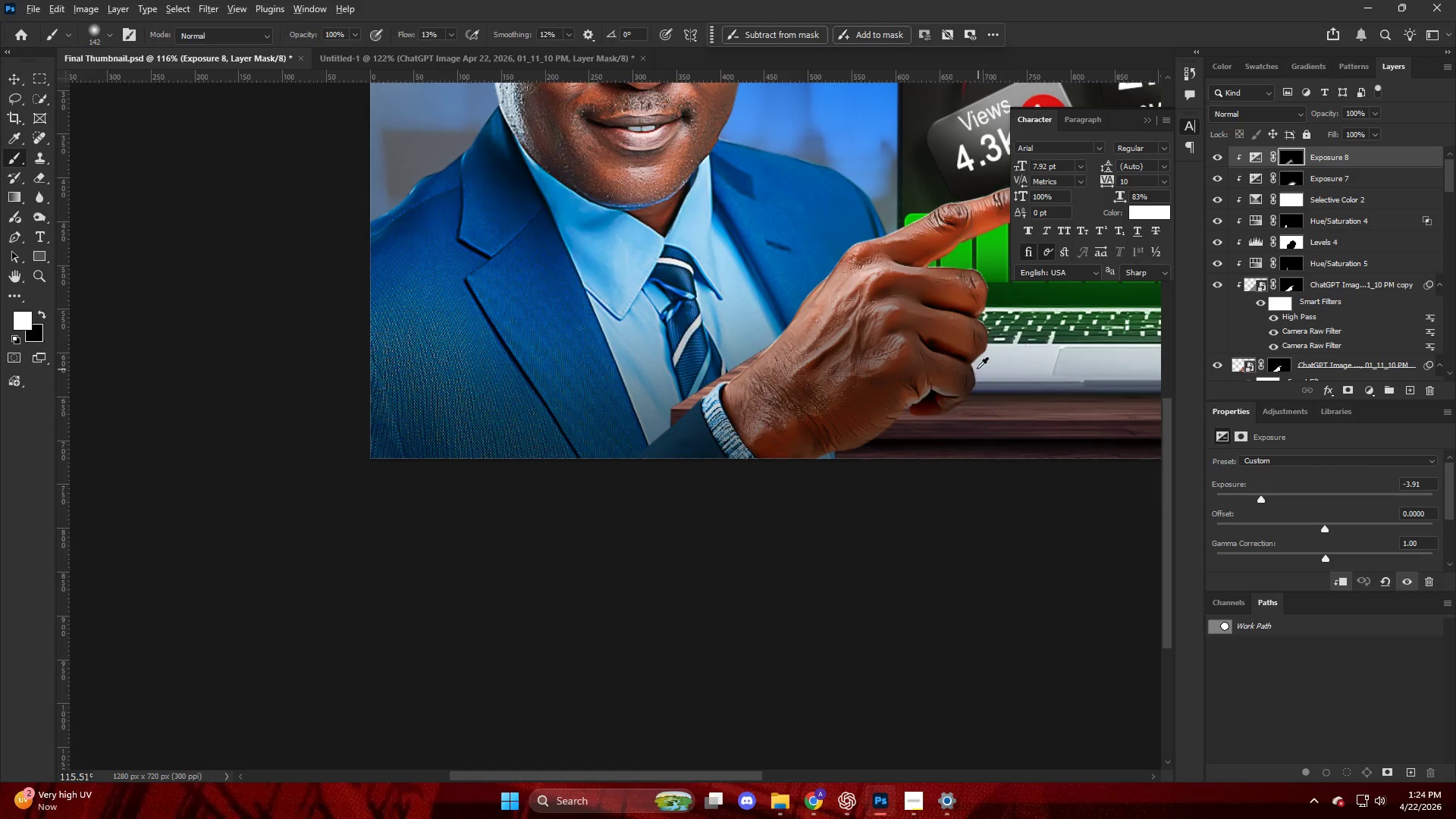 
key(Control+ControlLeft)
 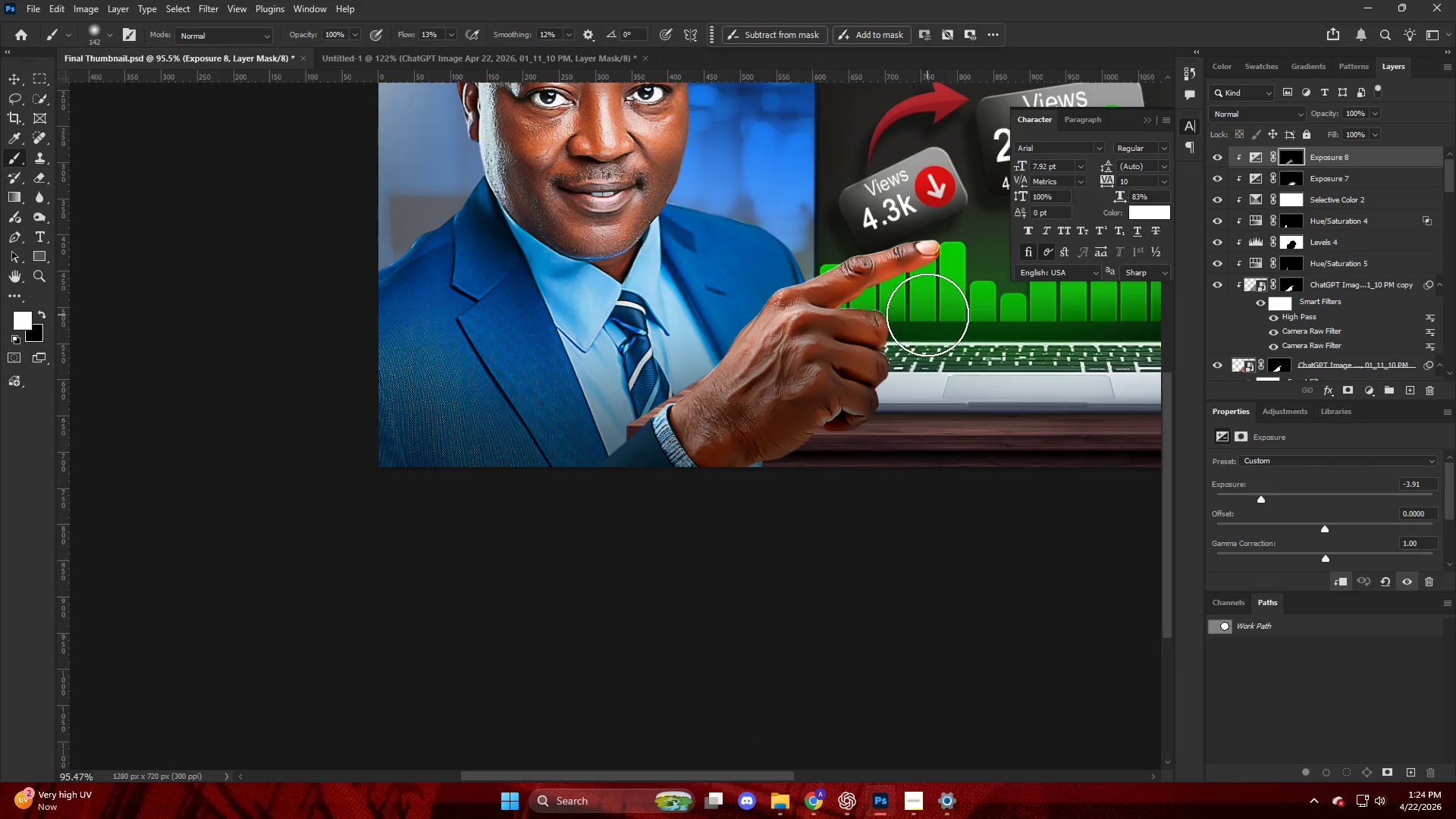 
key(Alt+AltLeft)
 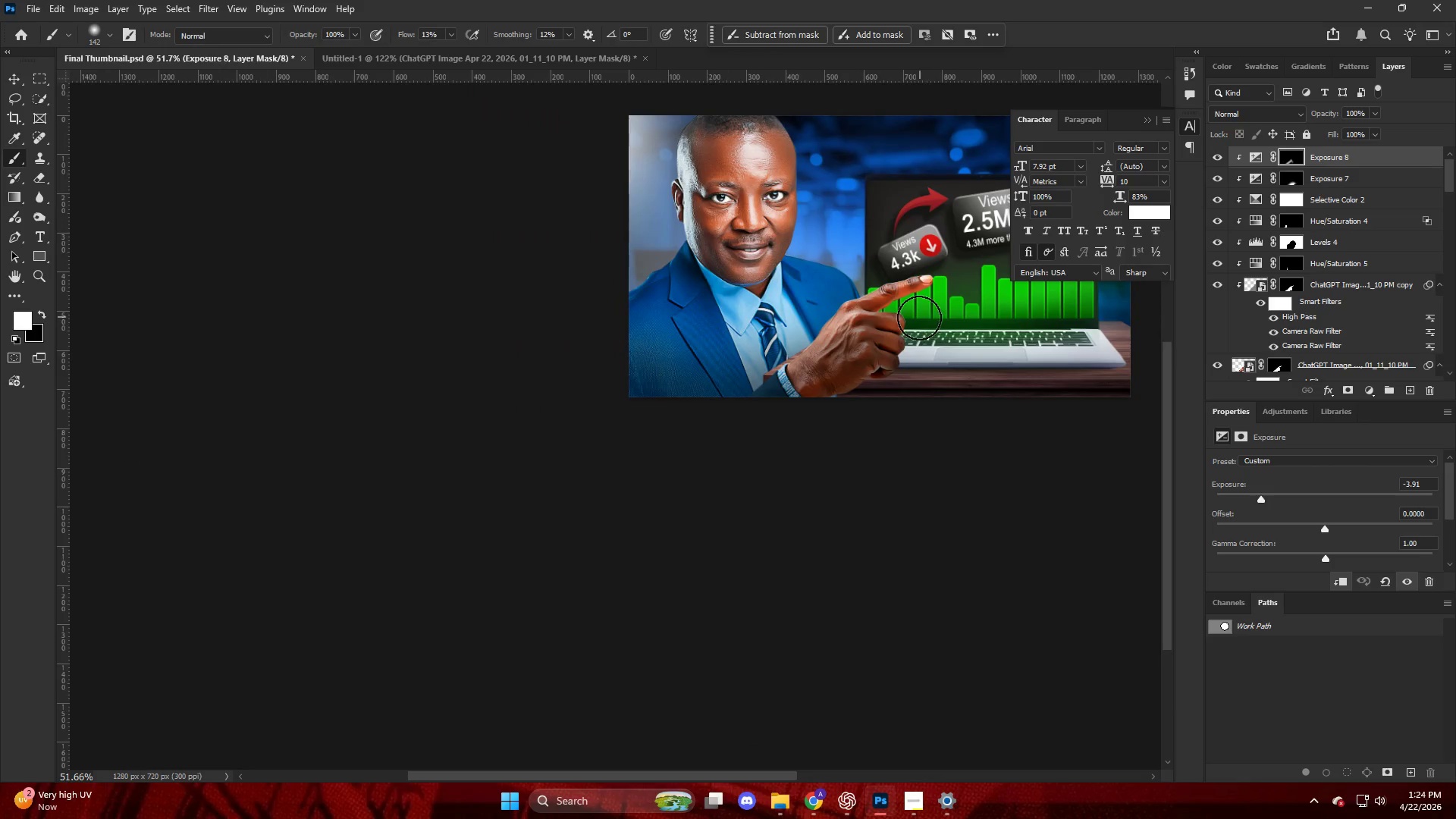 
key(Control+ControlLeft)
 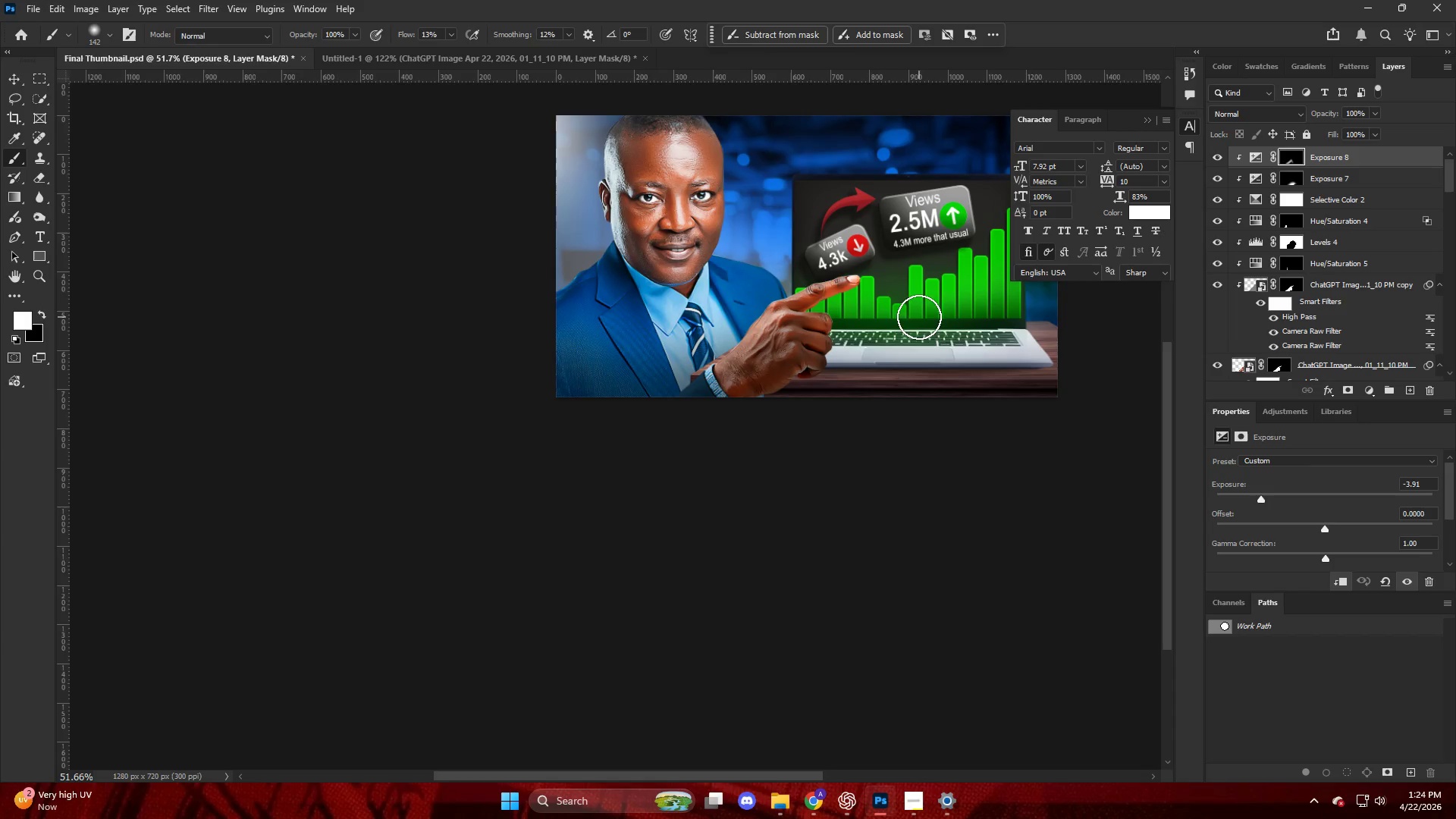 
hold_key(key=AltLeft, duration=0.77)
 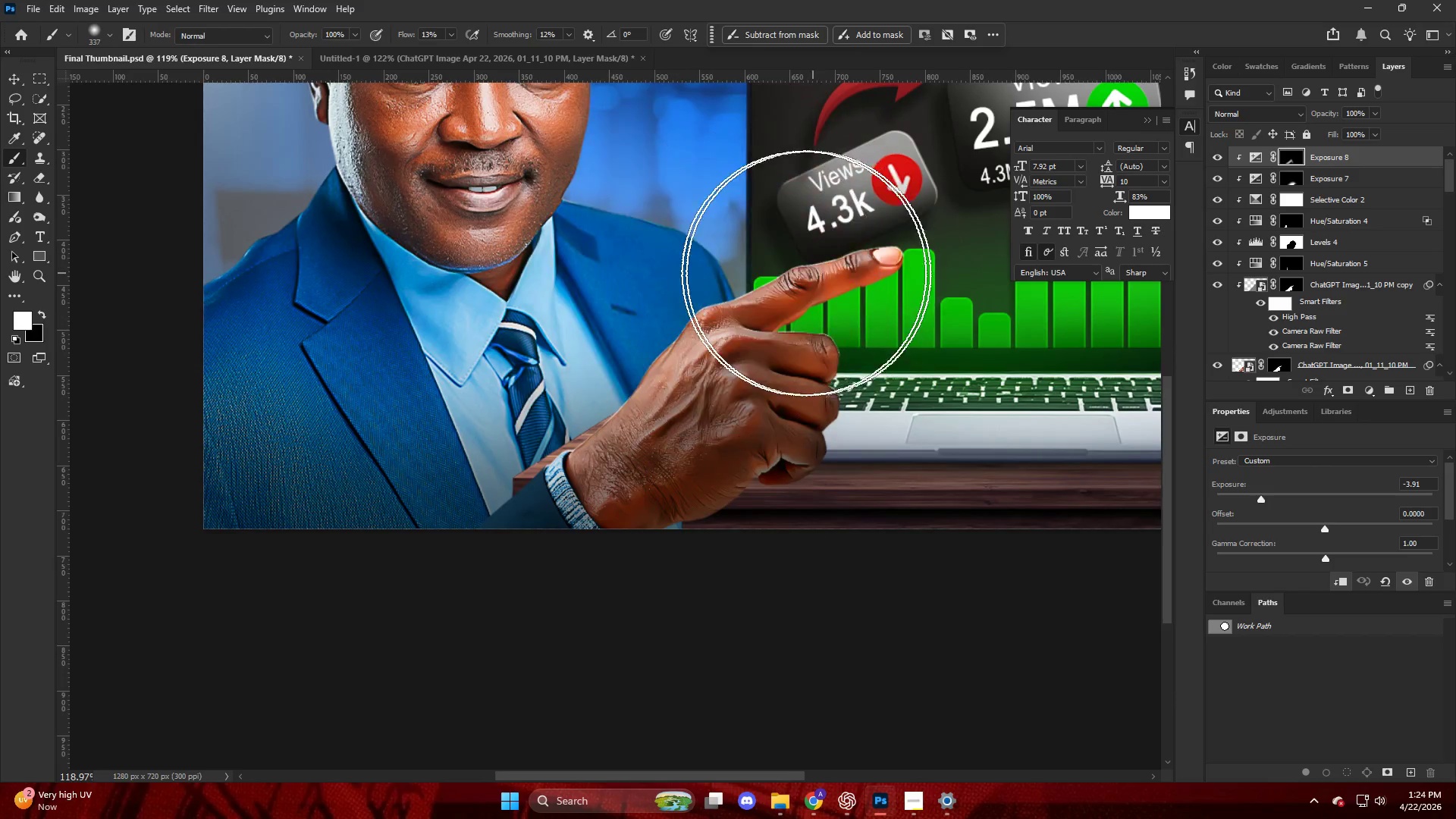 
key(X)
 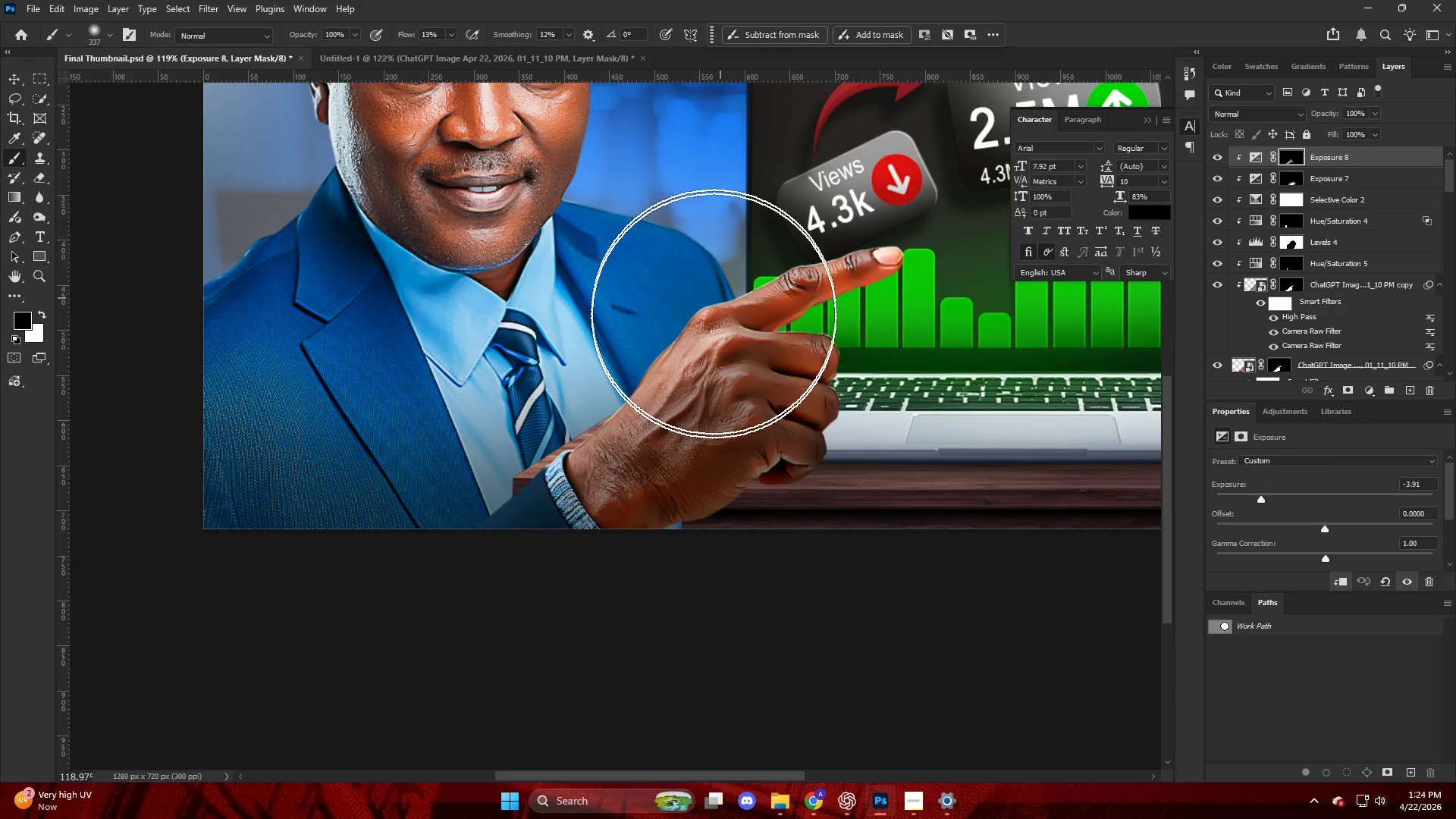 
scroll: coordinate [732, 284], scroll_direction: down, amount: 12.0
 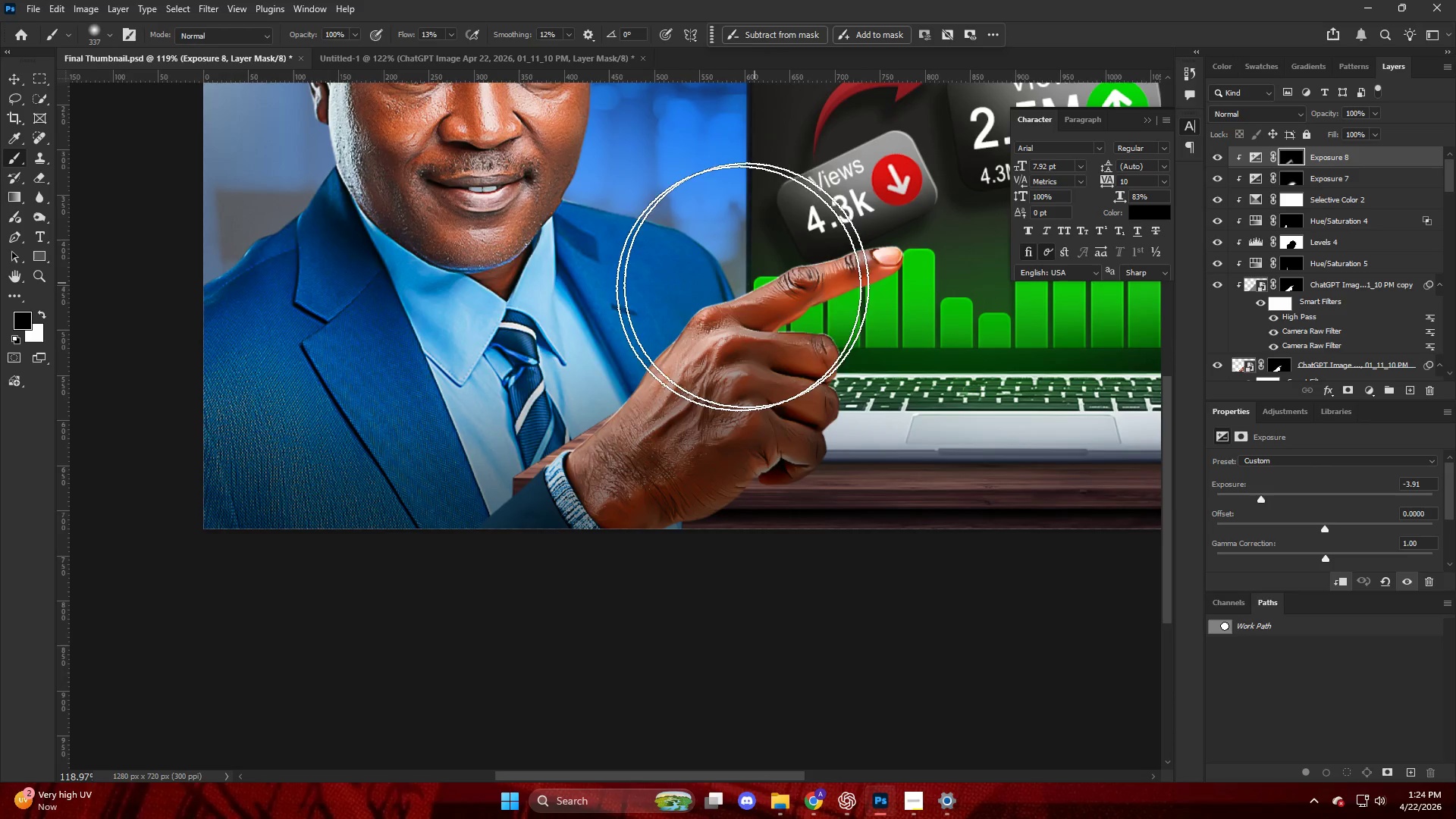 
left_click_drag(start_coordinate=[729, 337], to_coordinate=[1054, 410])
 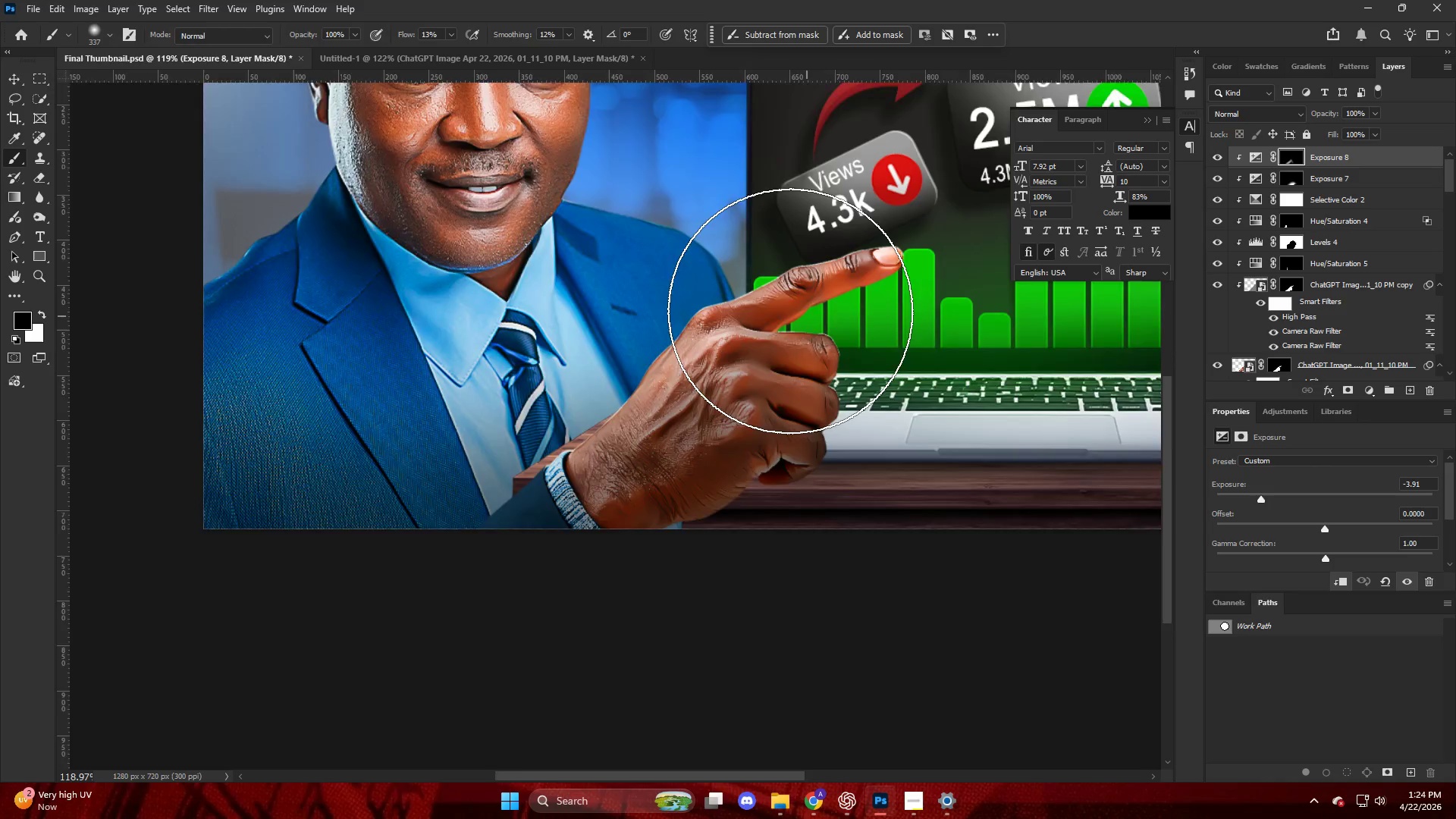 
hold_key(key=AltLeft, duration=0.95)
 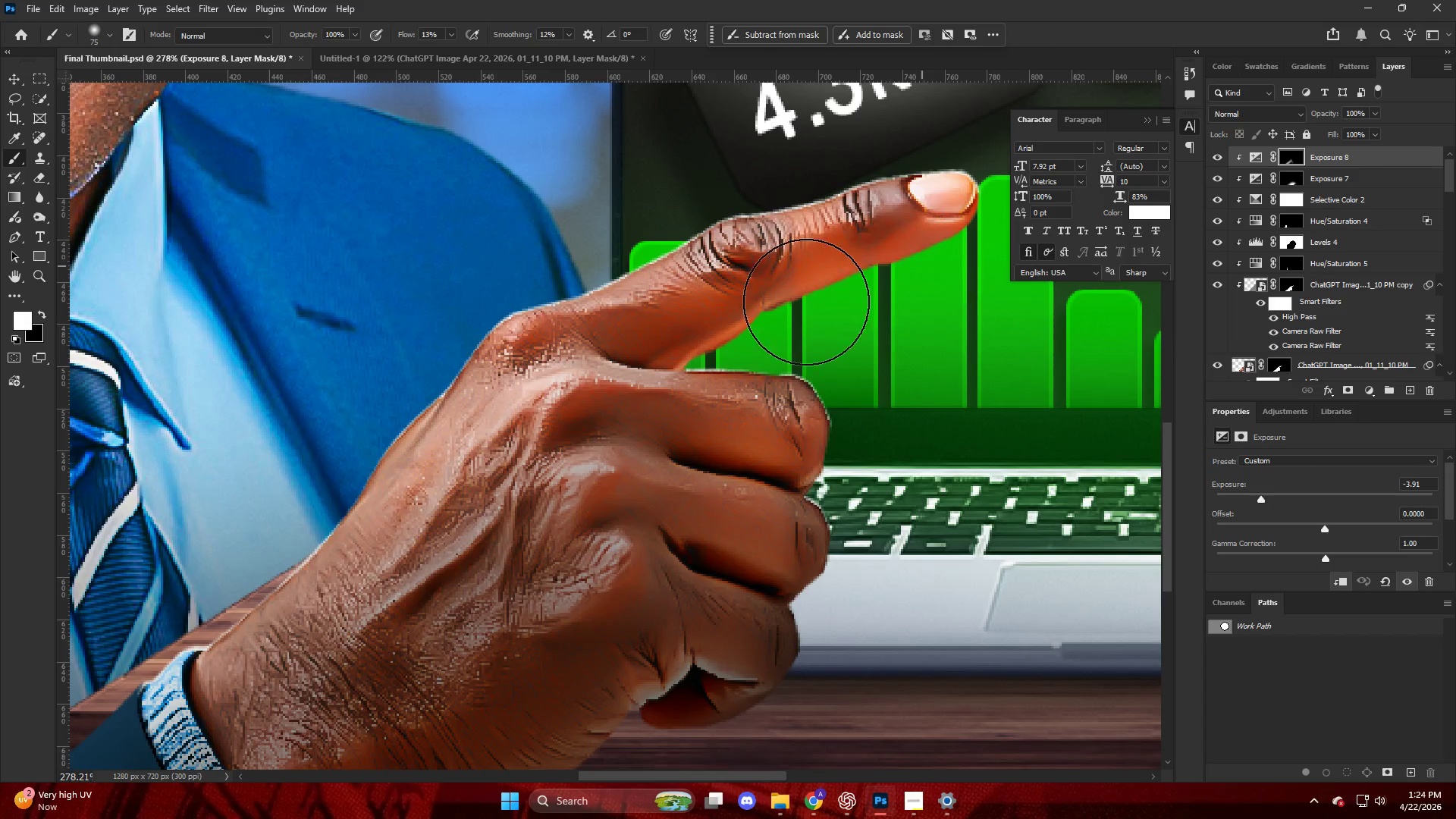 
key(X)
 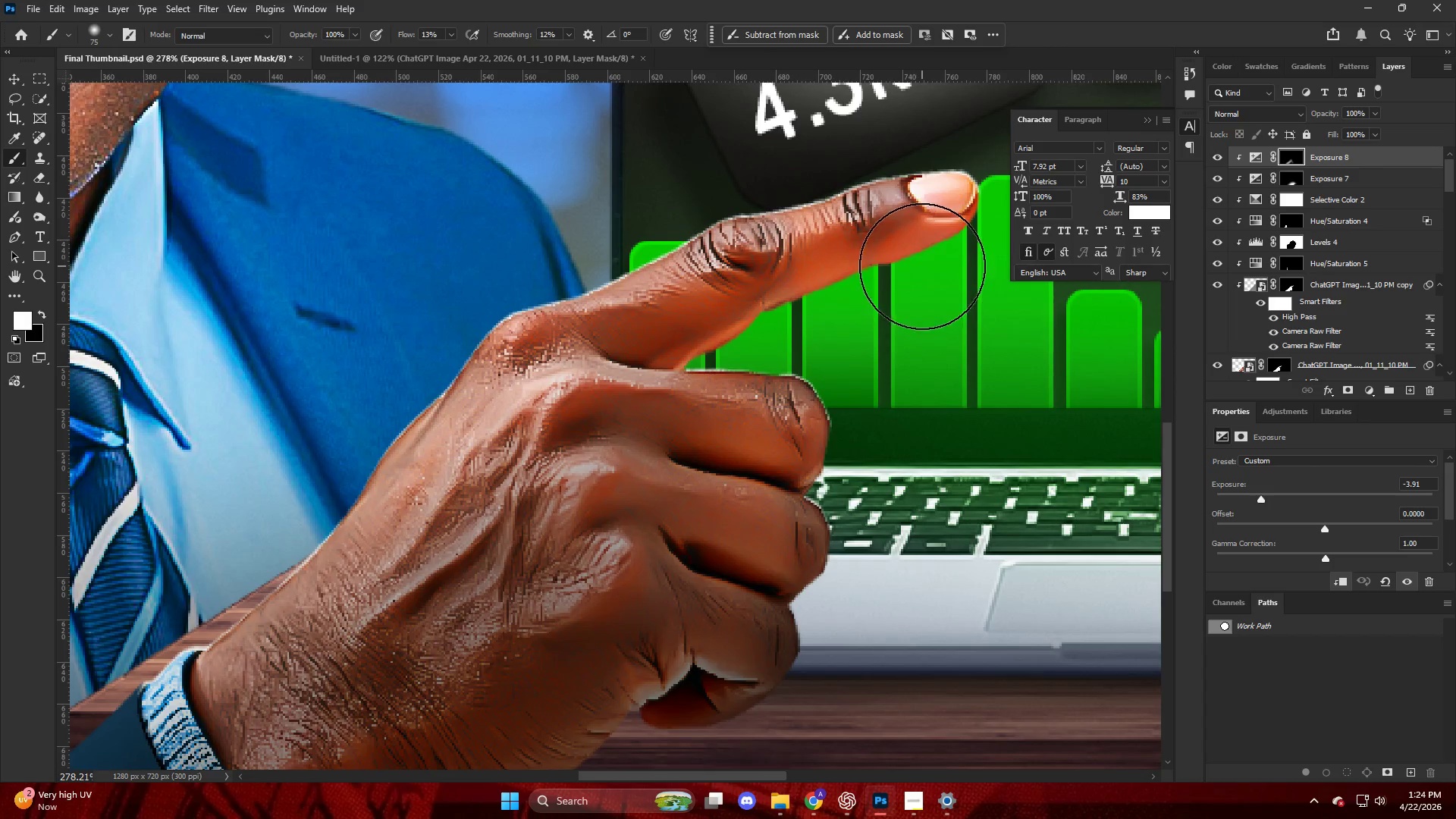 
scroll: coordinate [943, 303], scroll_direction: up, amount: 9.0
 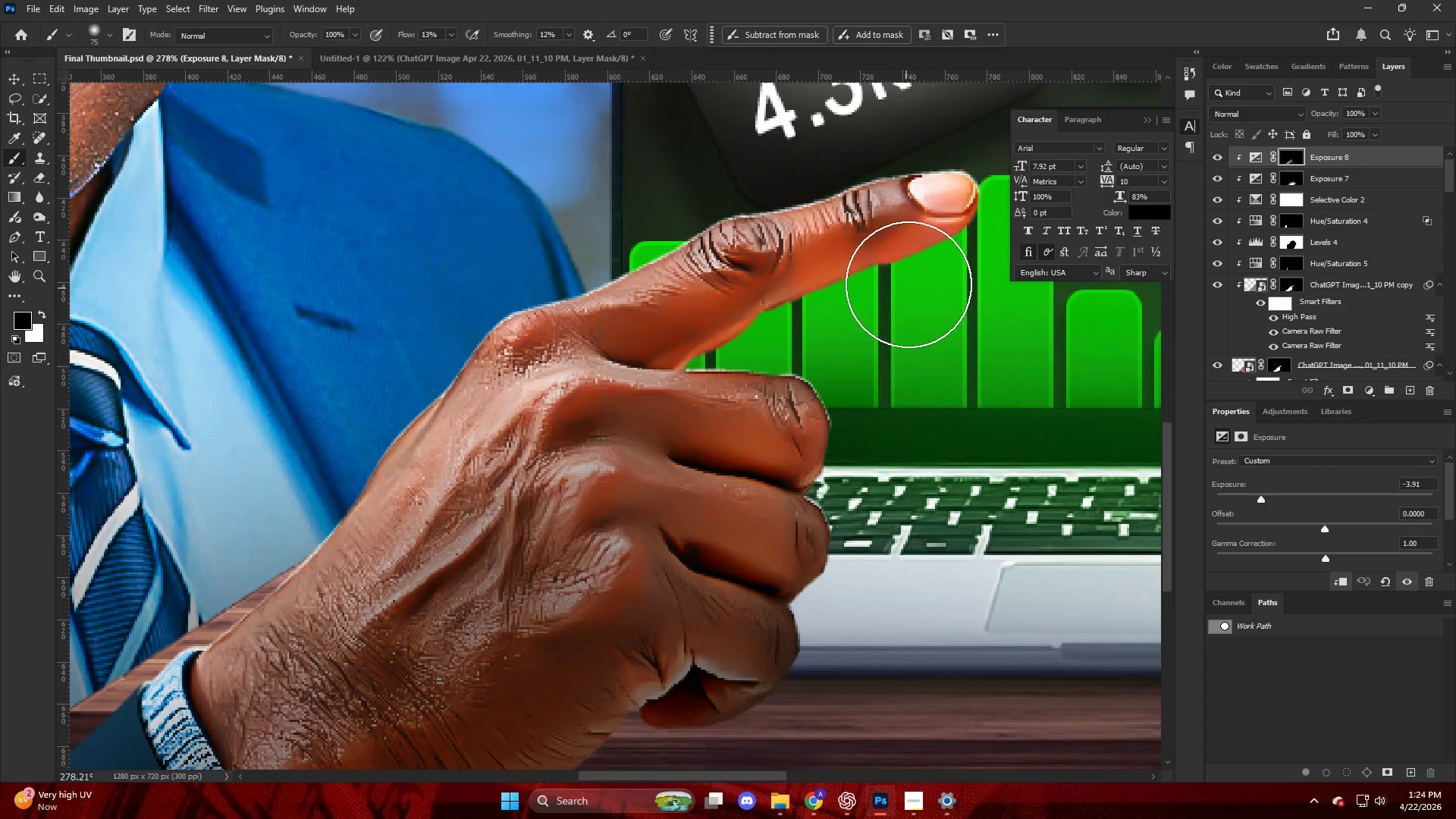 
left_click_drag(start_coordinate=[922, 266], to_coordinate=[761, 312])
 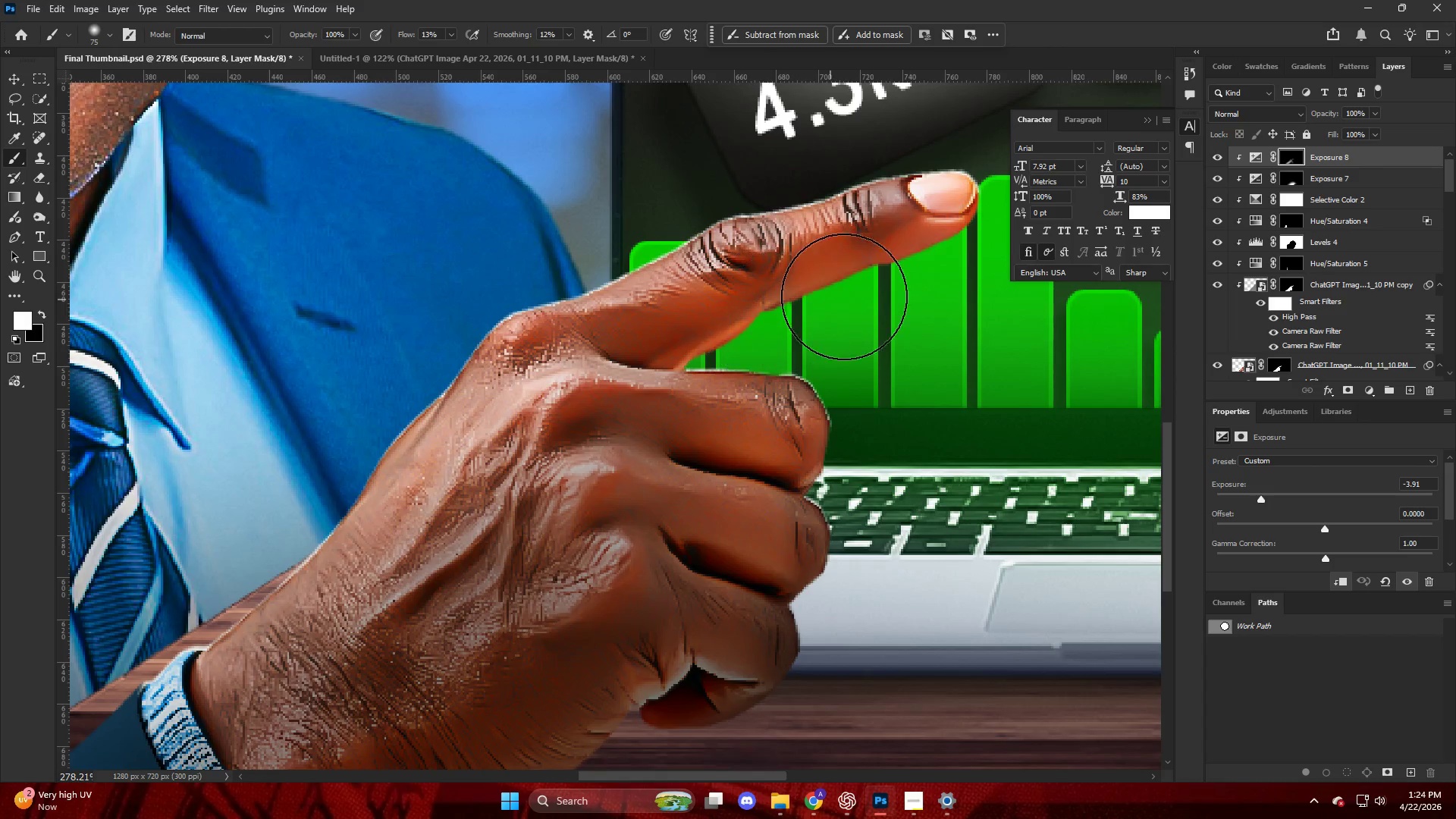 
key(Alt+AltLeft)
 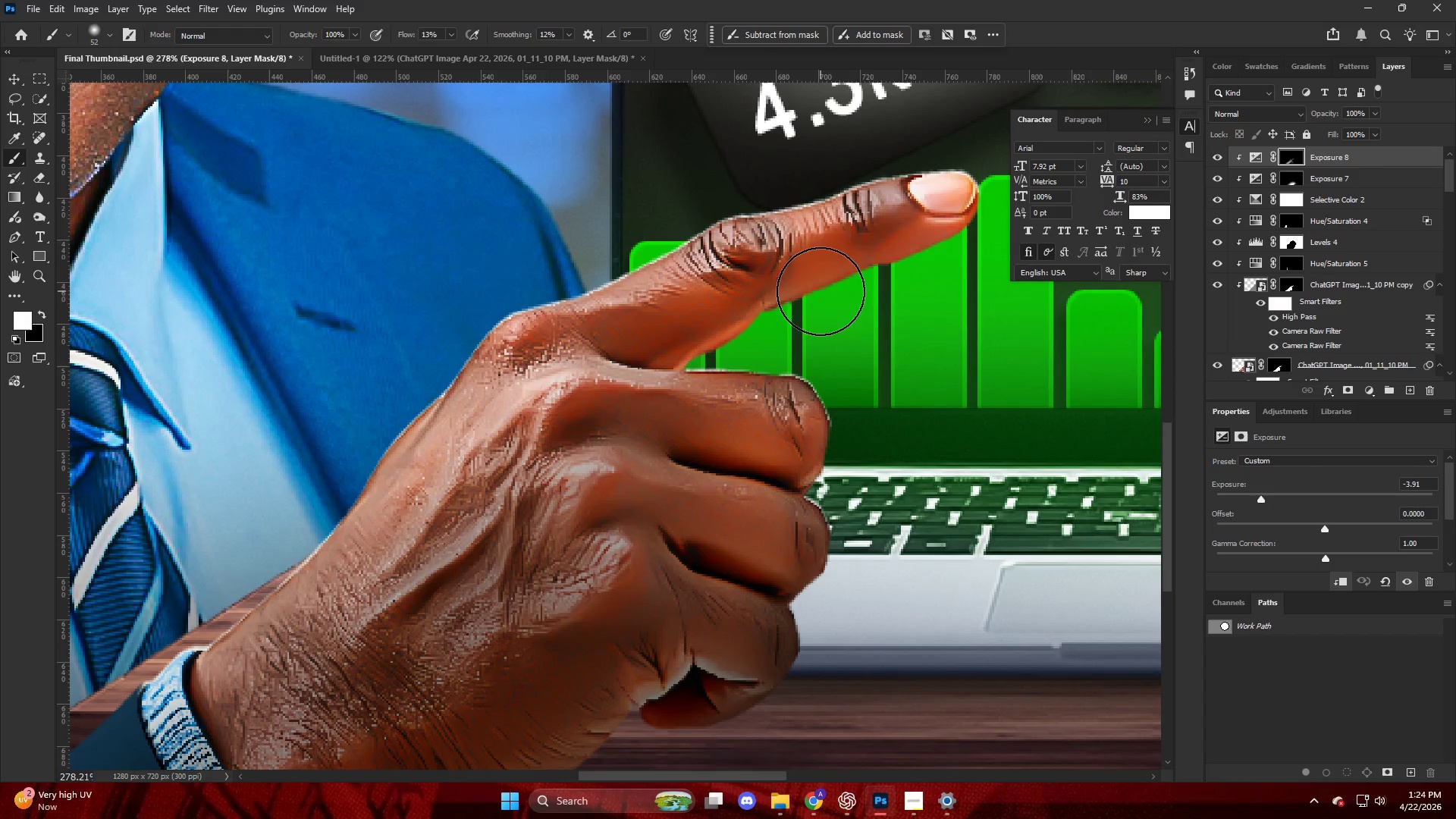 
left_click_drag(start_coordinate=[802, 303], to_coordinate=[651, 356])
 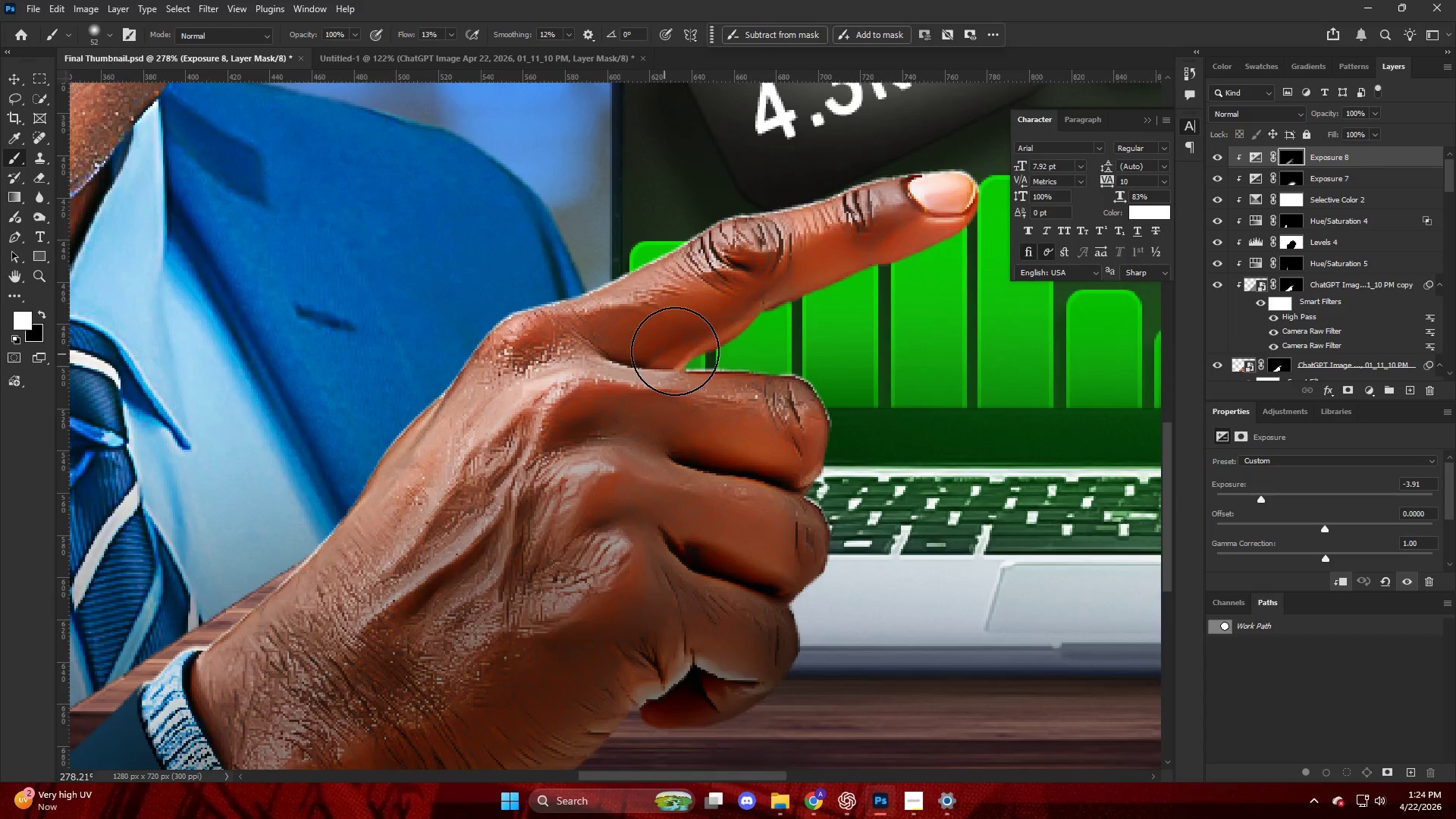 
hold_key(key=AltLeft, duration=0.47)
 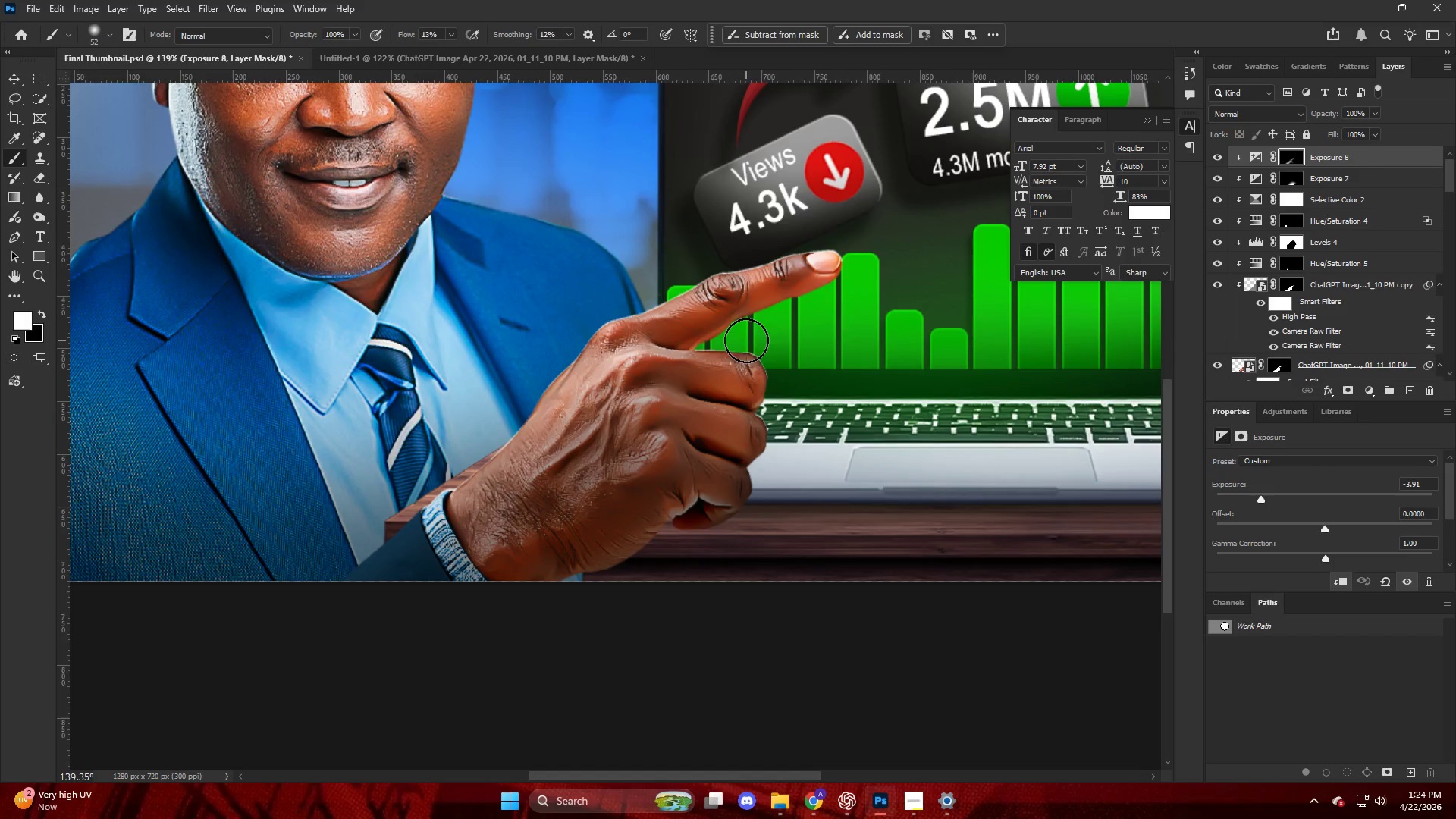 
key(Alt+AltLeft)
 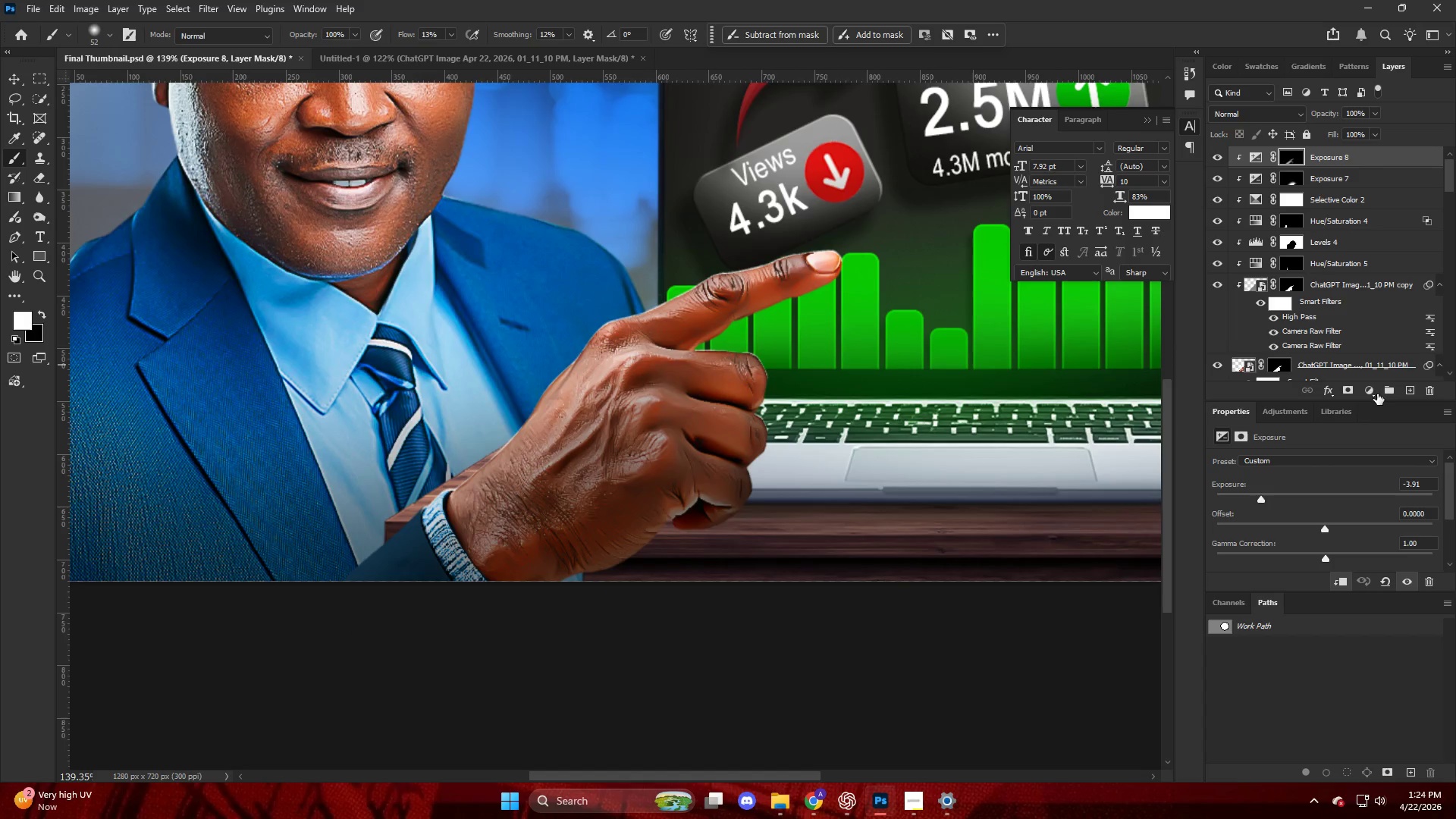 
scroll: coordinate [746, 340], scroll_direction: down, amount: 7.0
 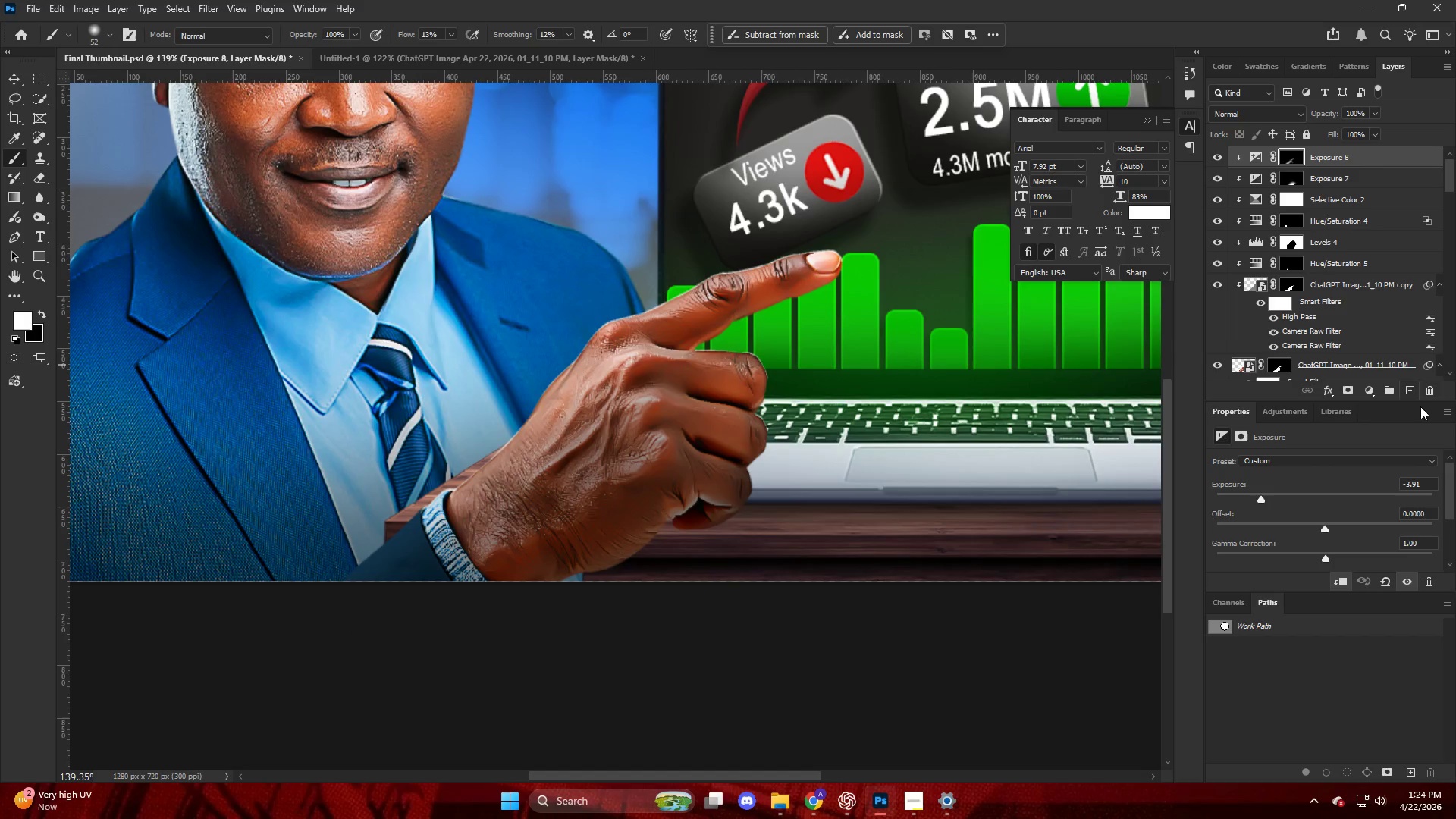 
left_click([1367, 392])
 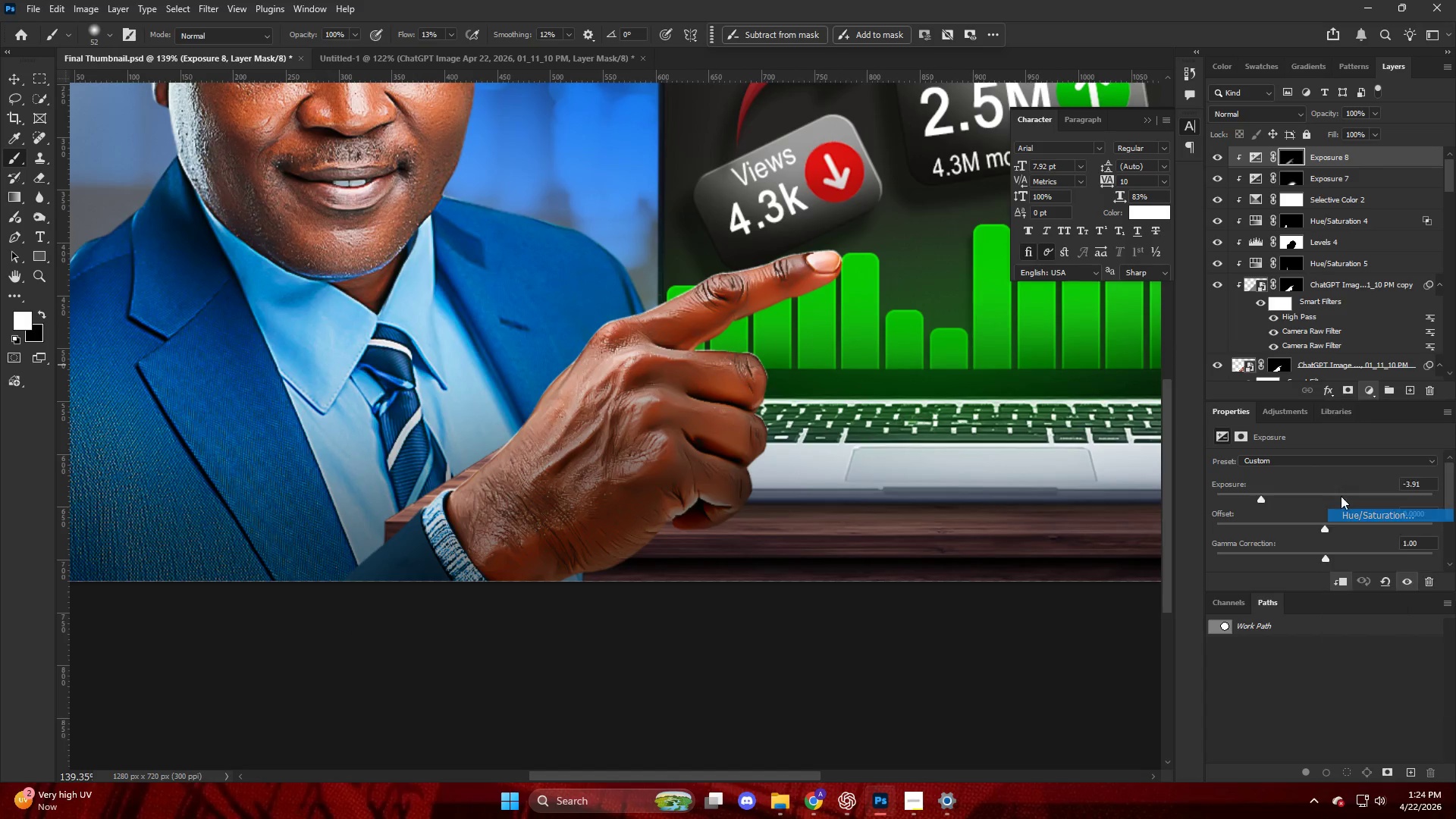 
hold_key(key=AltLeft, duration=0.84)
left_click([1363, 168])
 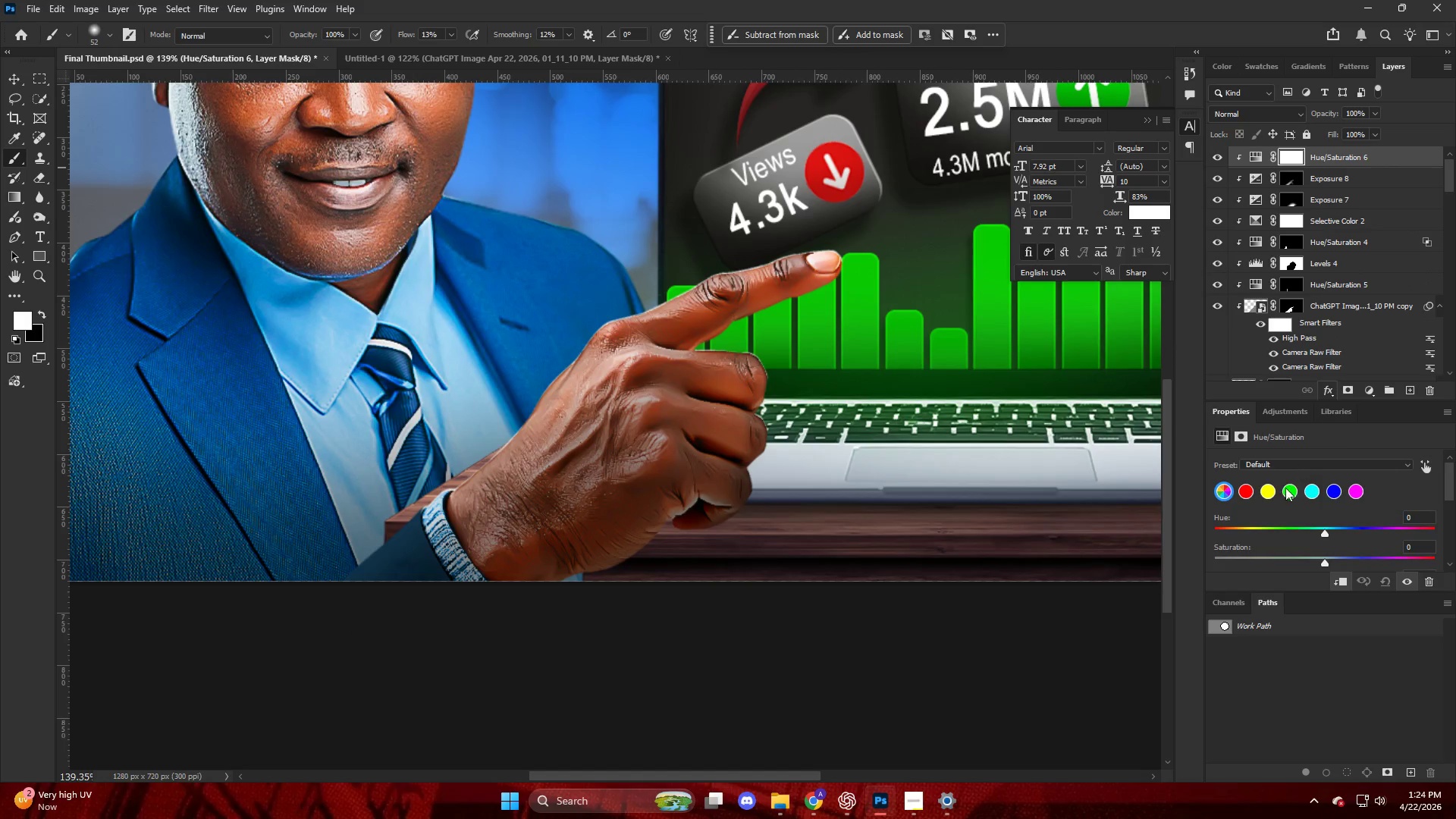 
scroll: coordinate [1281, 492], scroll_direction: down, amount: 4.0
 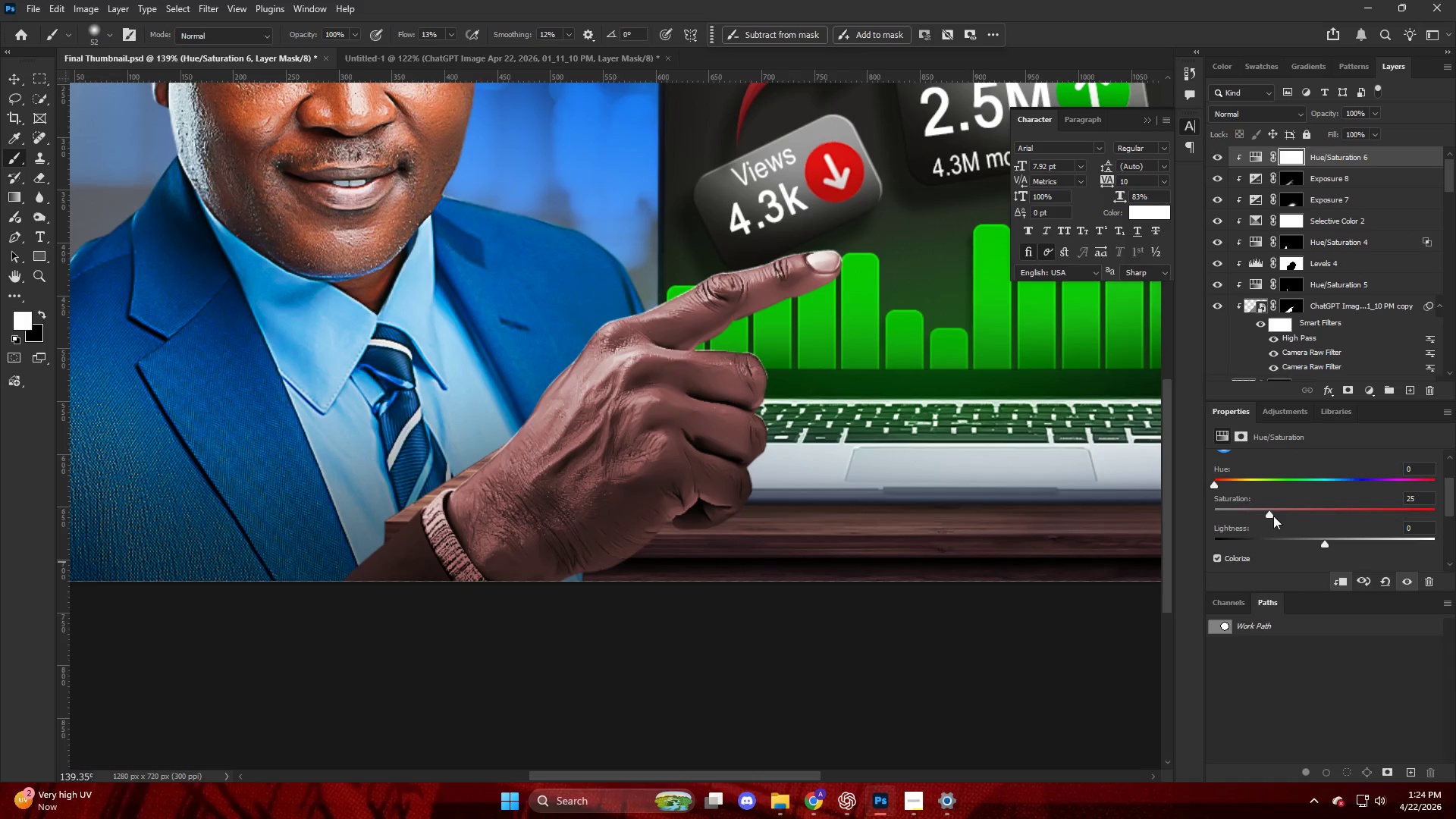 
left_click_drag(start_coordinate=[1307, 515], to_coordinate=[1368, 515])
 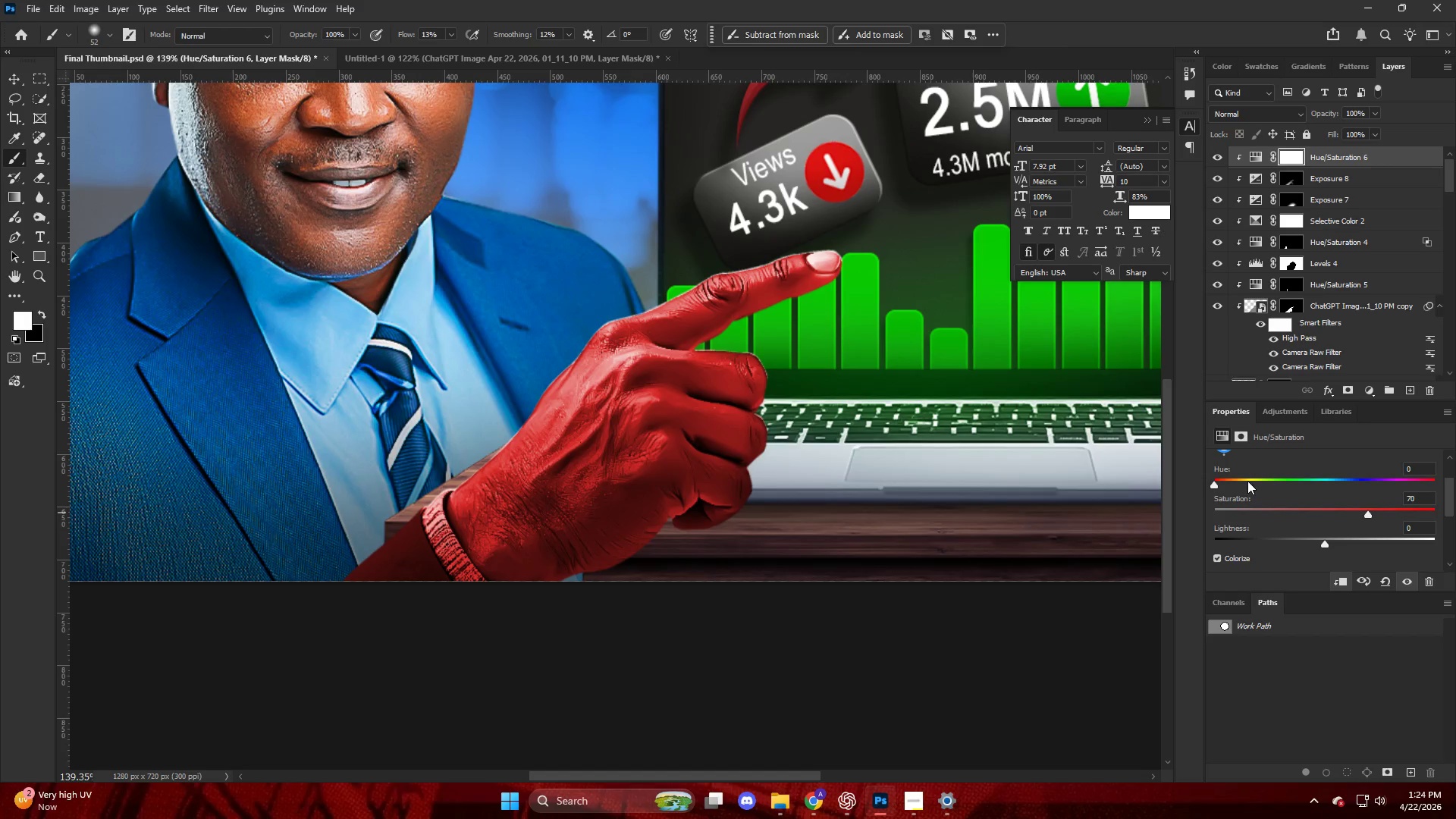 
left_click_drag(start_coordinate=[1242, 481], to_coordinate=[1285, 487])
 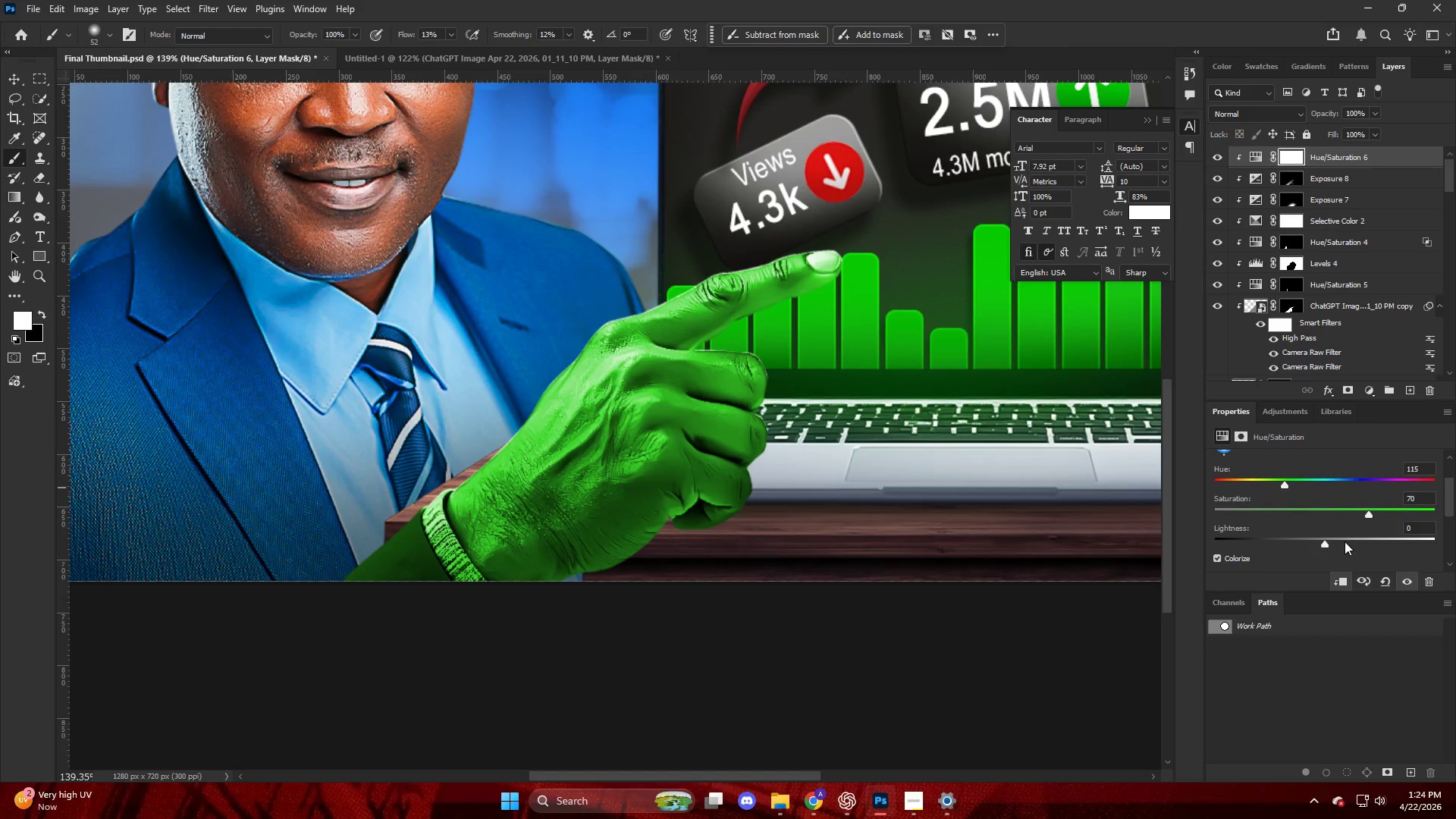 
left_click_drag(start_coordinate=[1339, 543], to_coordinate=[1343, 545])
 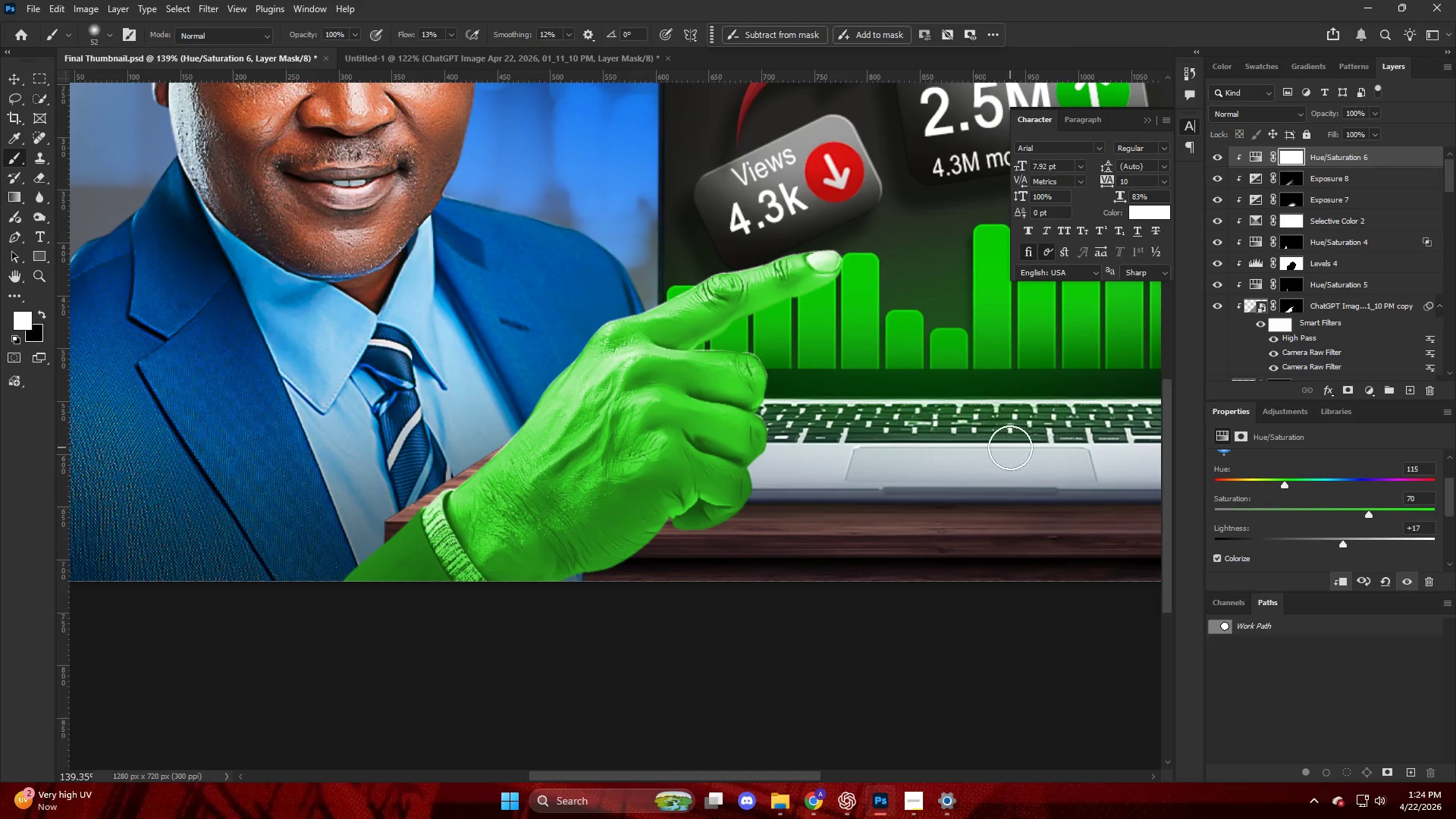 
key(Control+ControlLeft)
 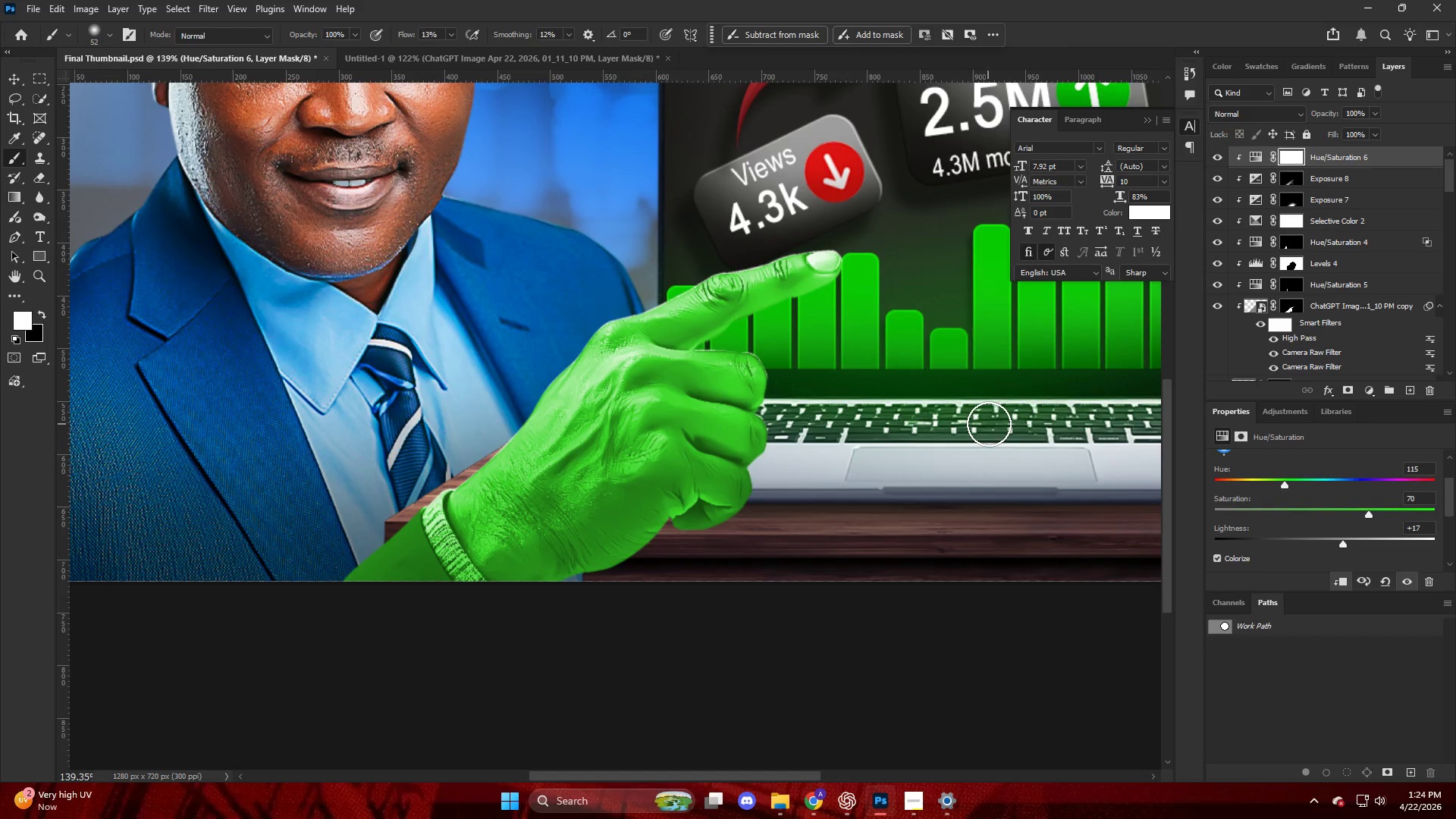 
key(Control+I)
 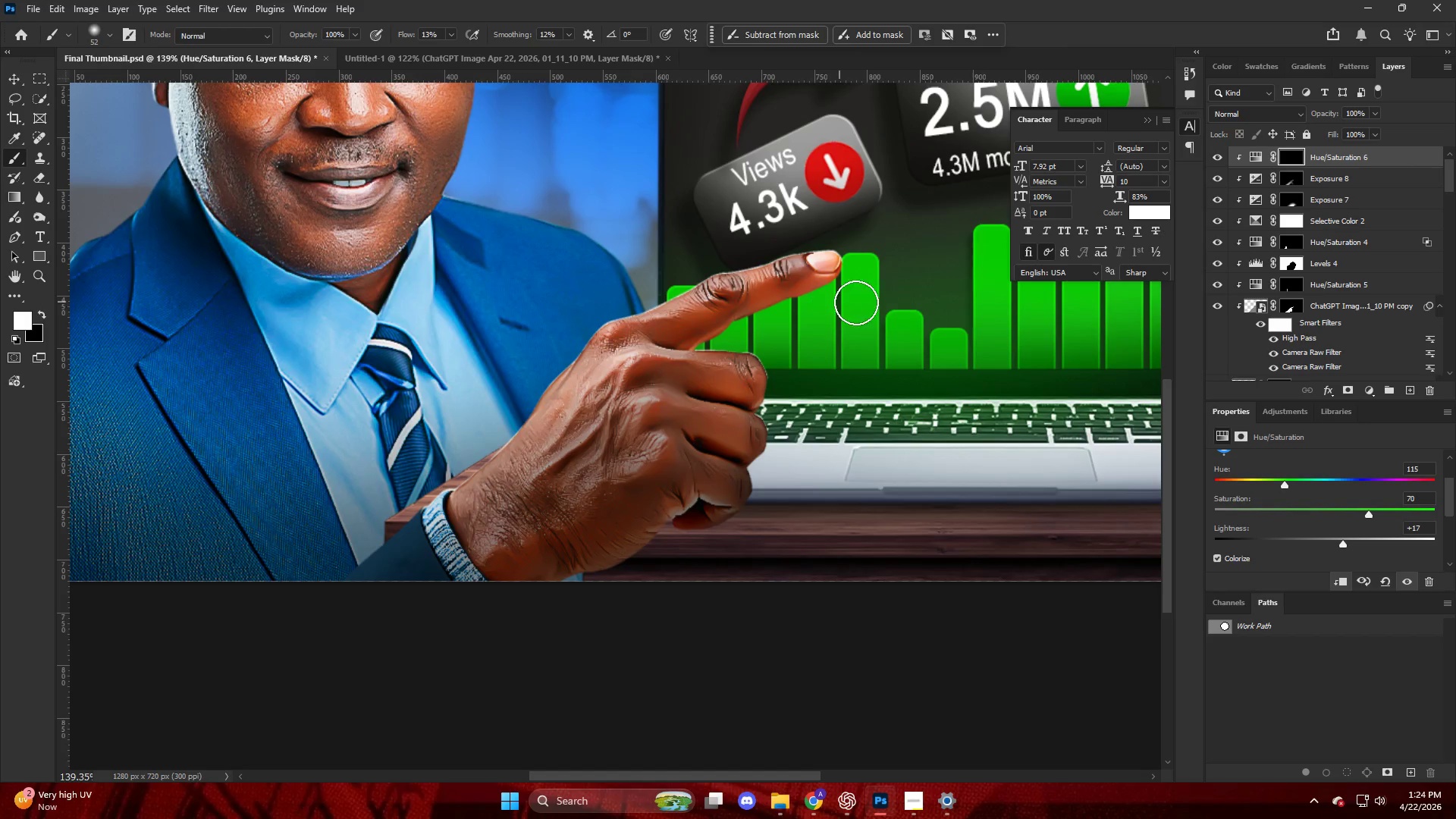 
hold_key(key=AltLeft, duration=0.69)
 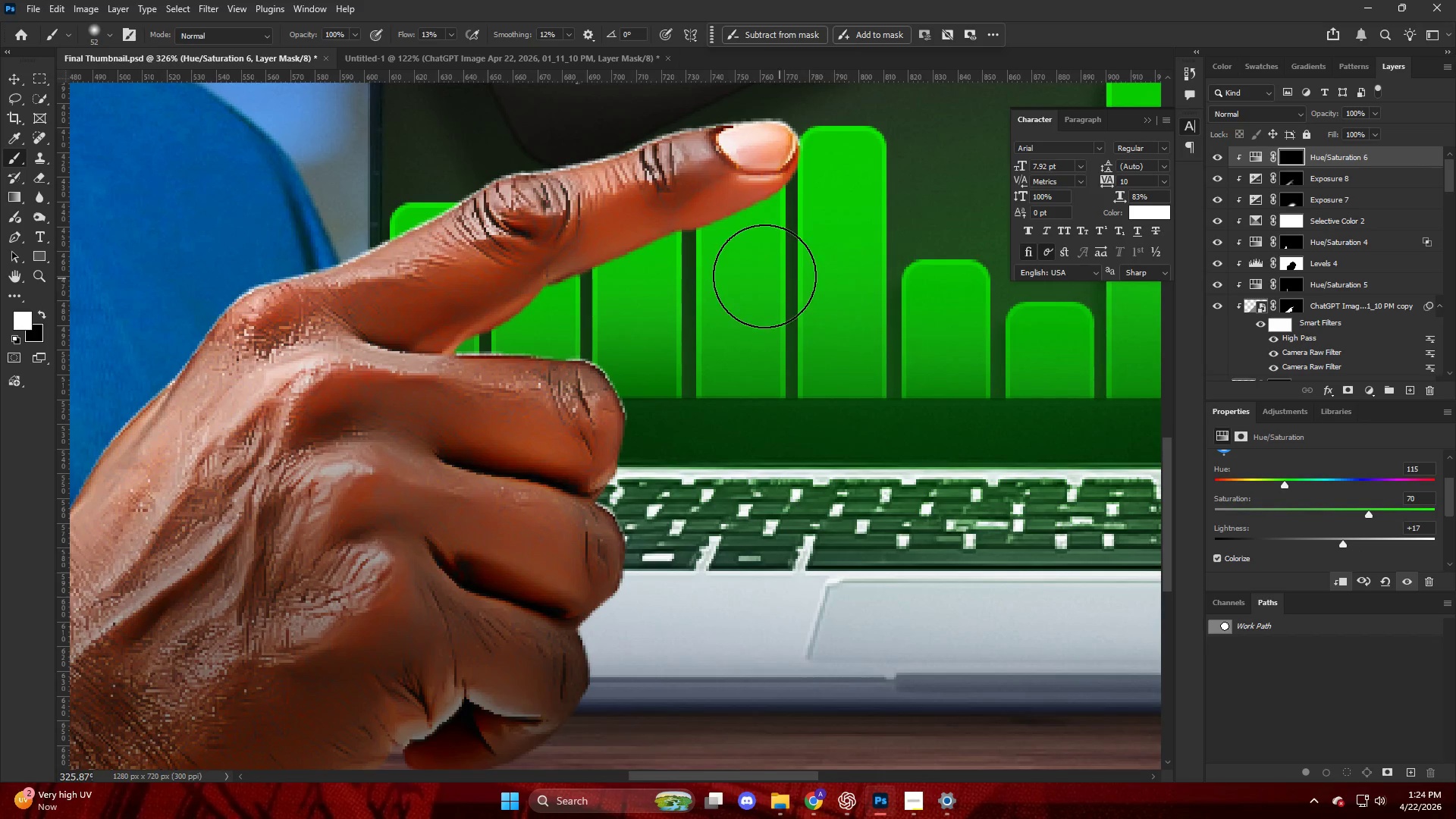 
key(B)
 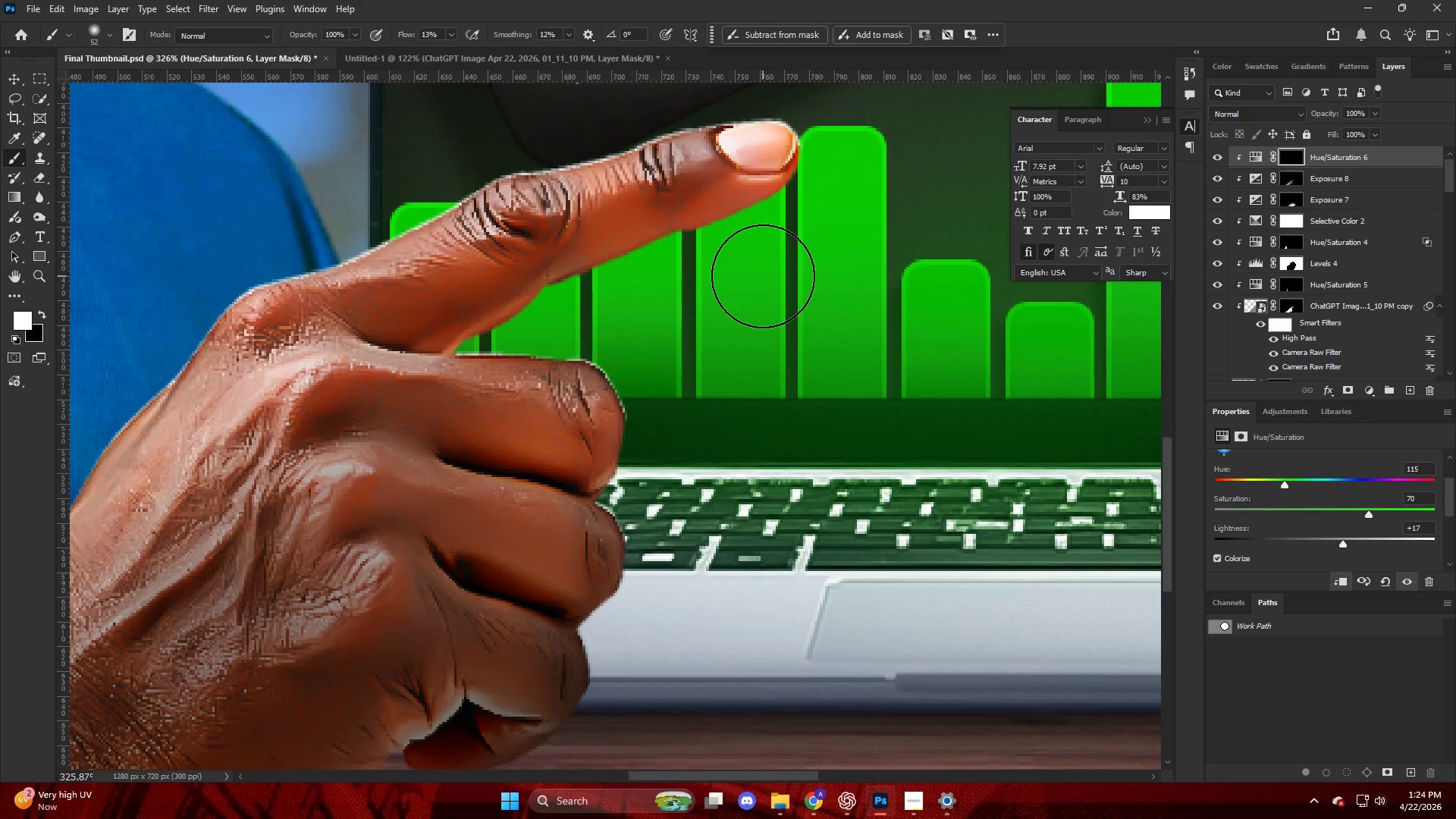 
scroll: coordinate [873, 303], scroll_direction: up, amount: 3.0
 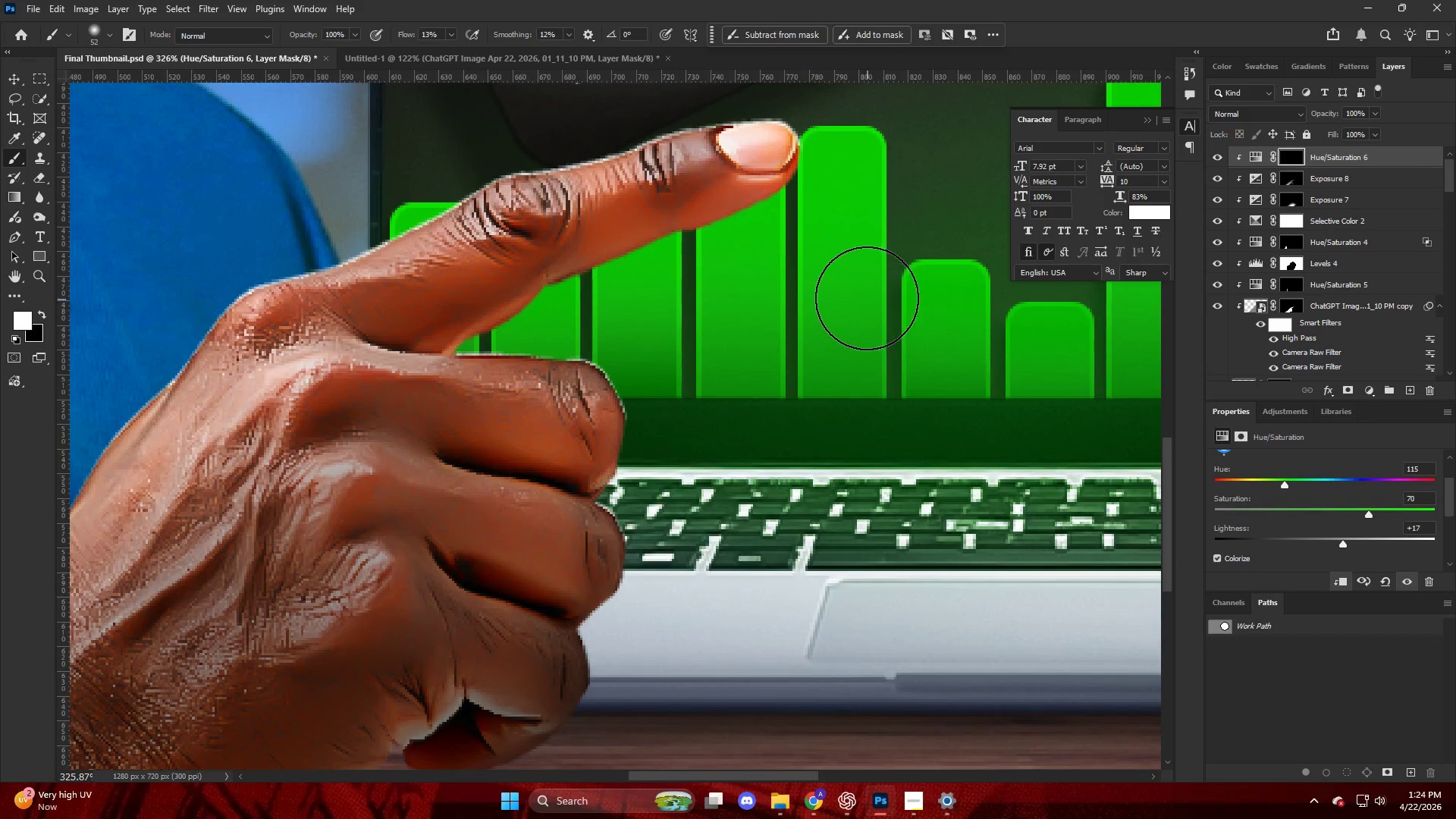 
hold_key(key=AltLeft, duration=0.83)
scroll: coordinate [587, 269], scroll_direction: up, amount: 6.0
 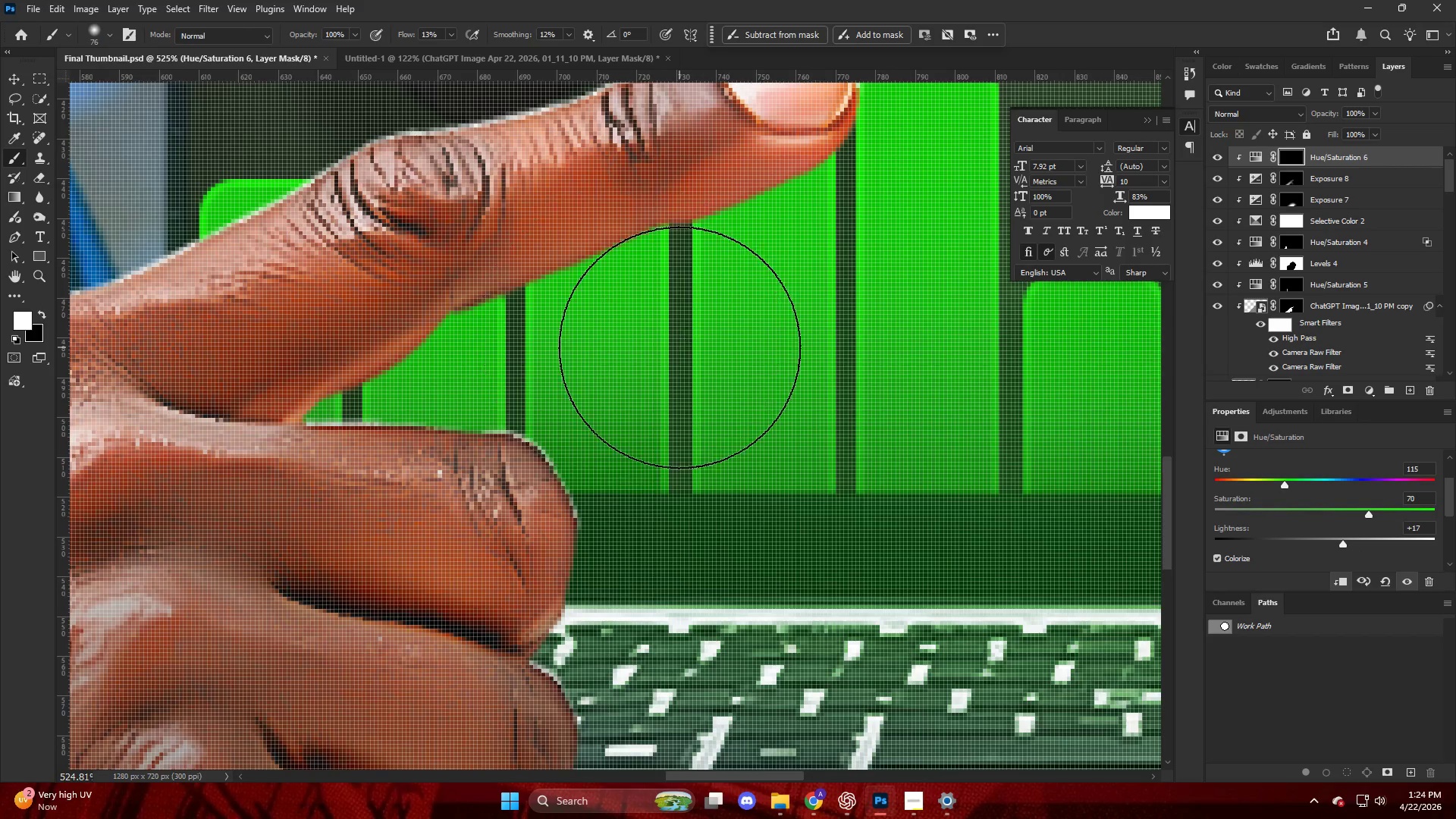 
key(Alt+AltLeft)
 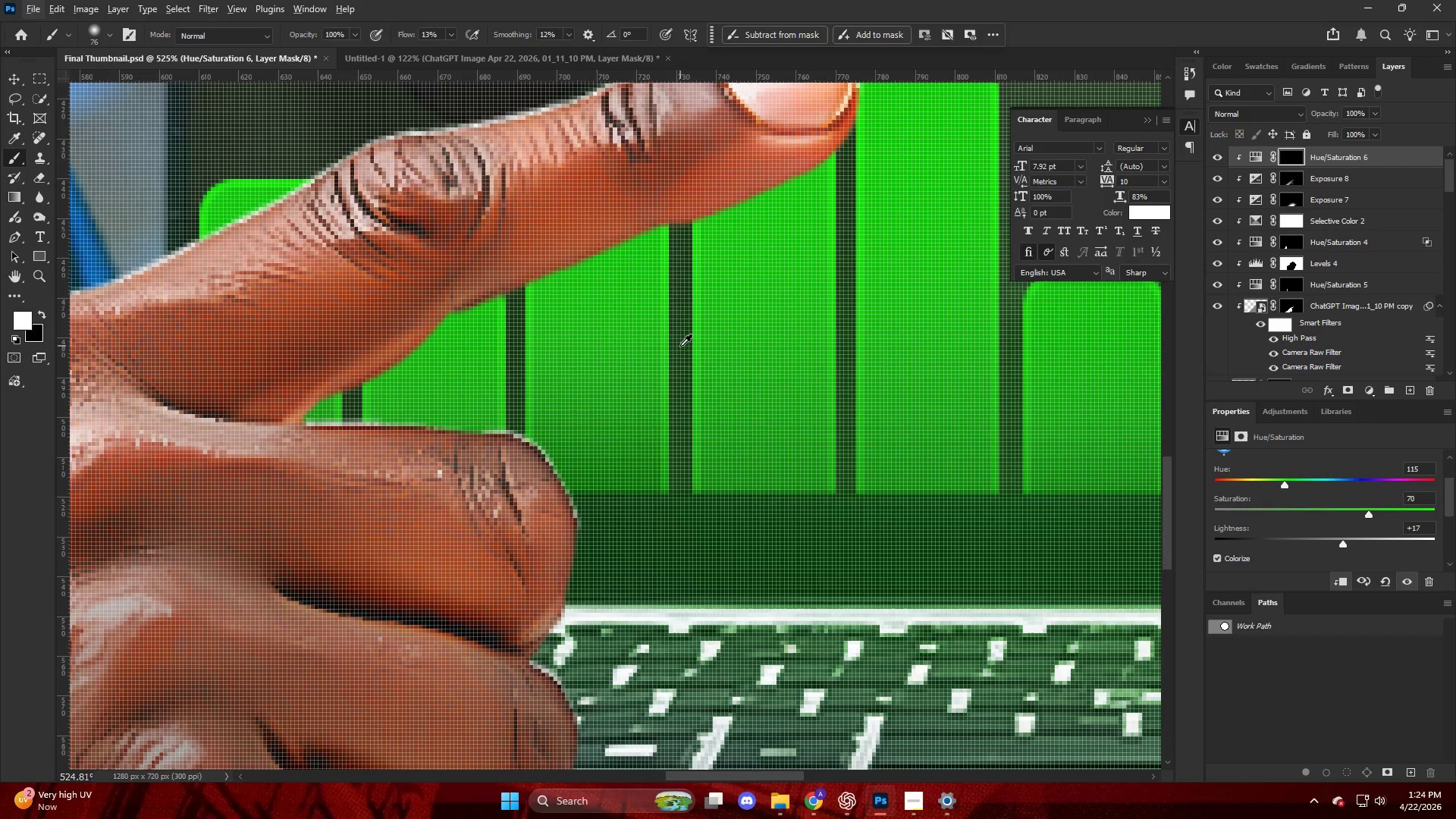 
left_click_drag(start_coordinate=[669, 340], to_coordinate=[1011, 261])
 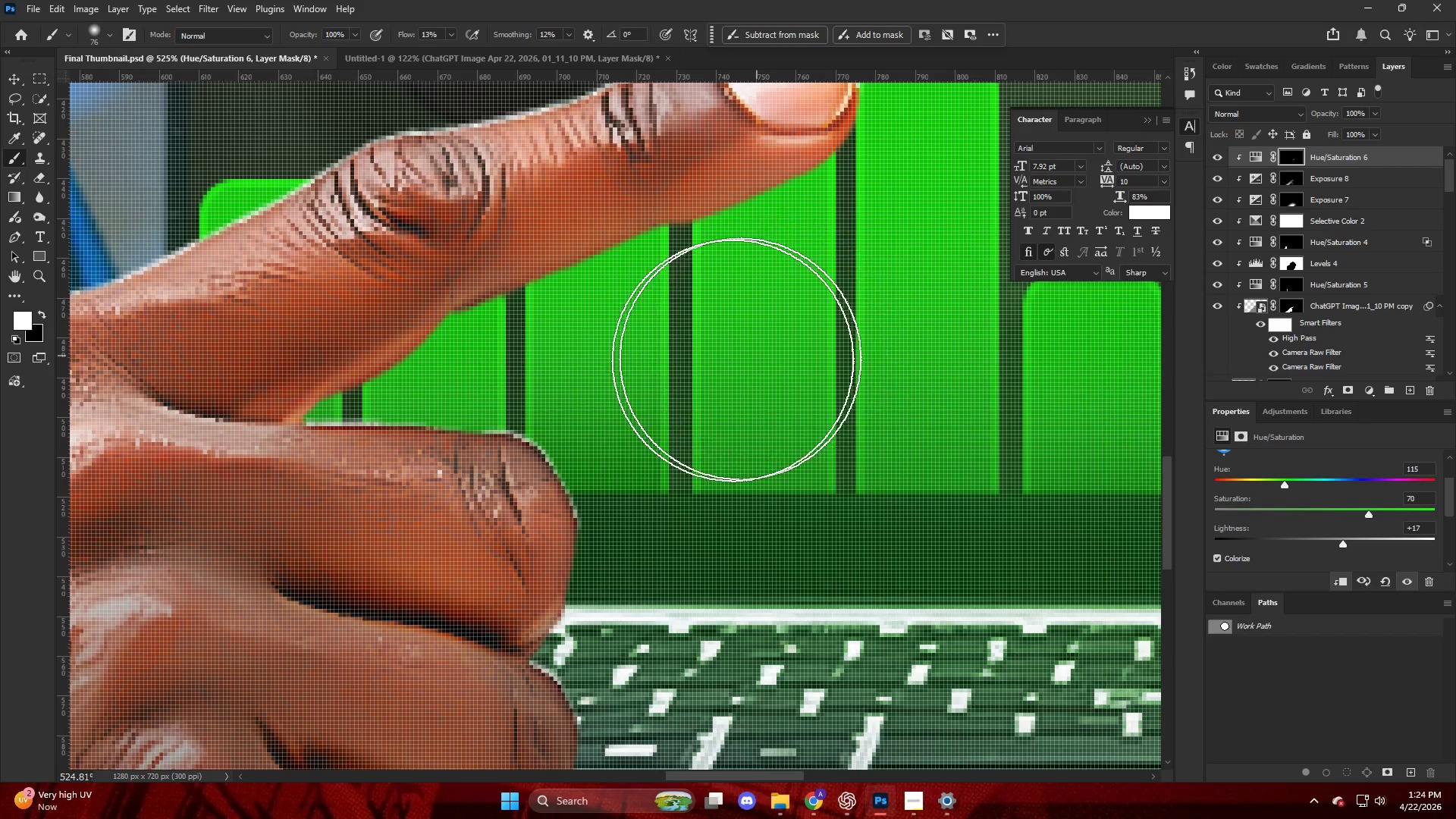 
left_click_drag(start_coordinate=[657, 359], to_coordinate=[898, 246])
 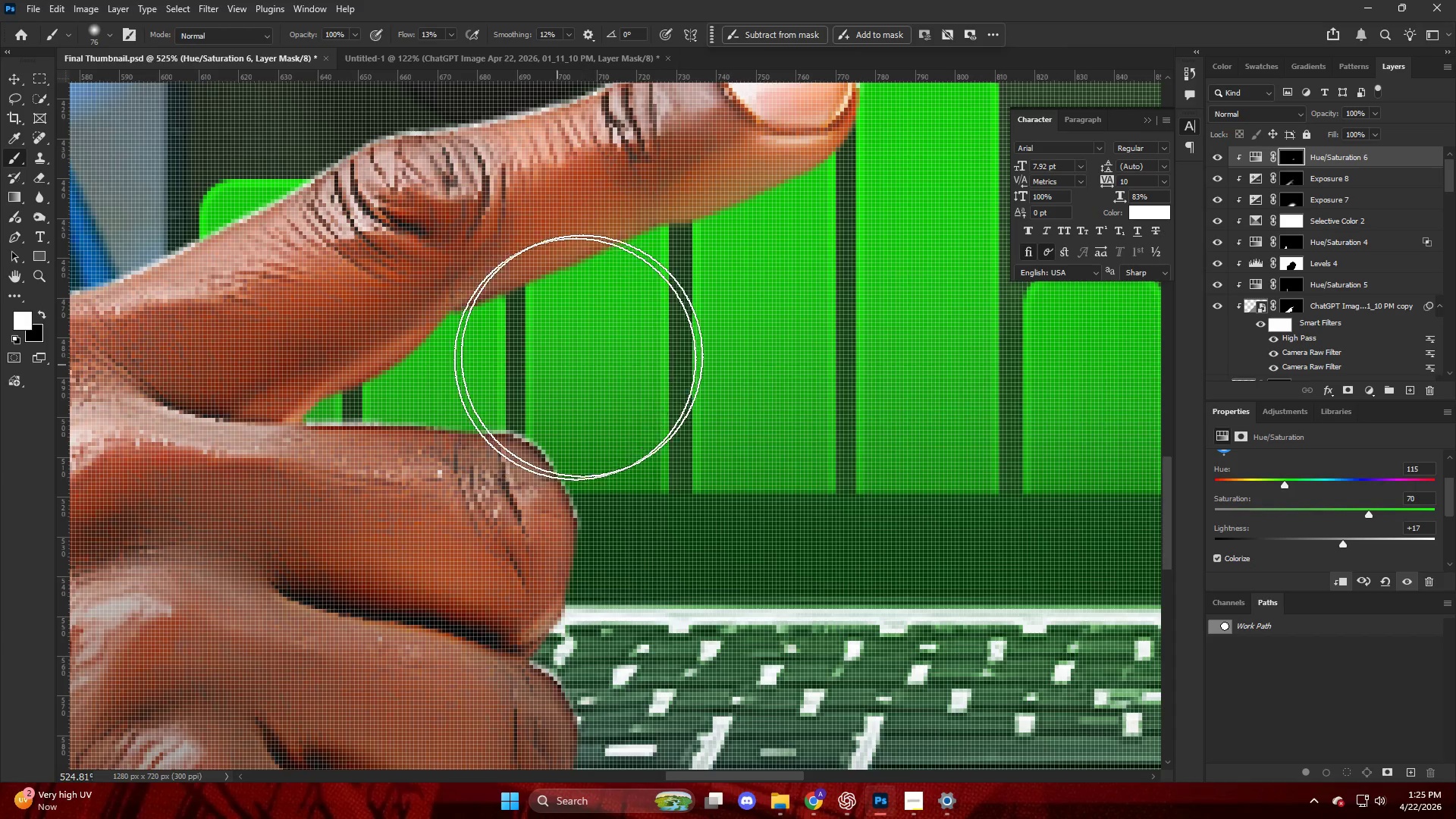 
left_click_drag(start_coordinate=[575, 359], to_coordinate=[1001, 211])
 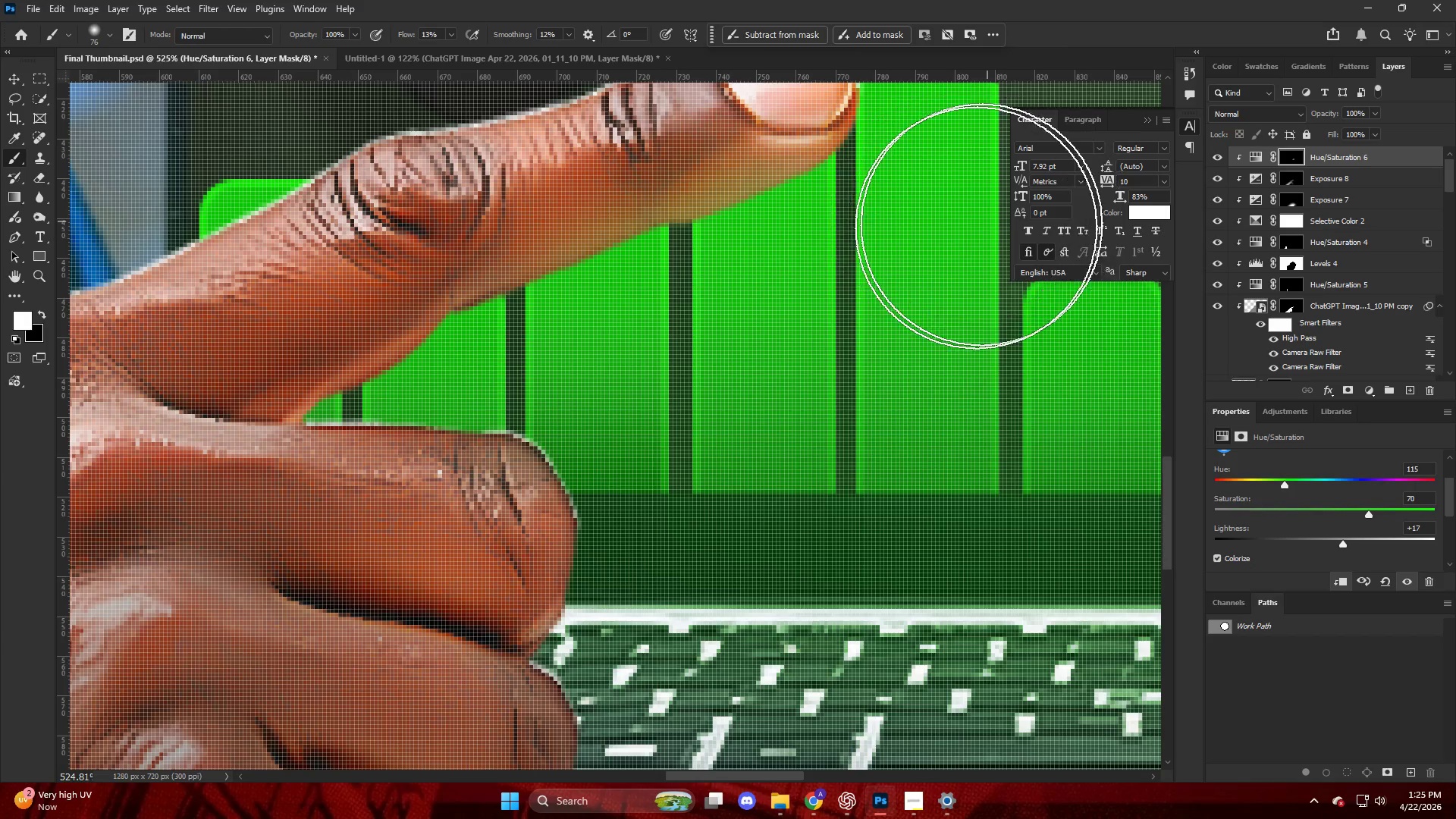 
key(Alt+AltLeft)
 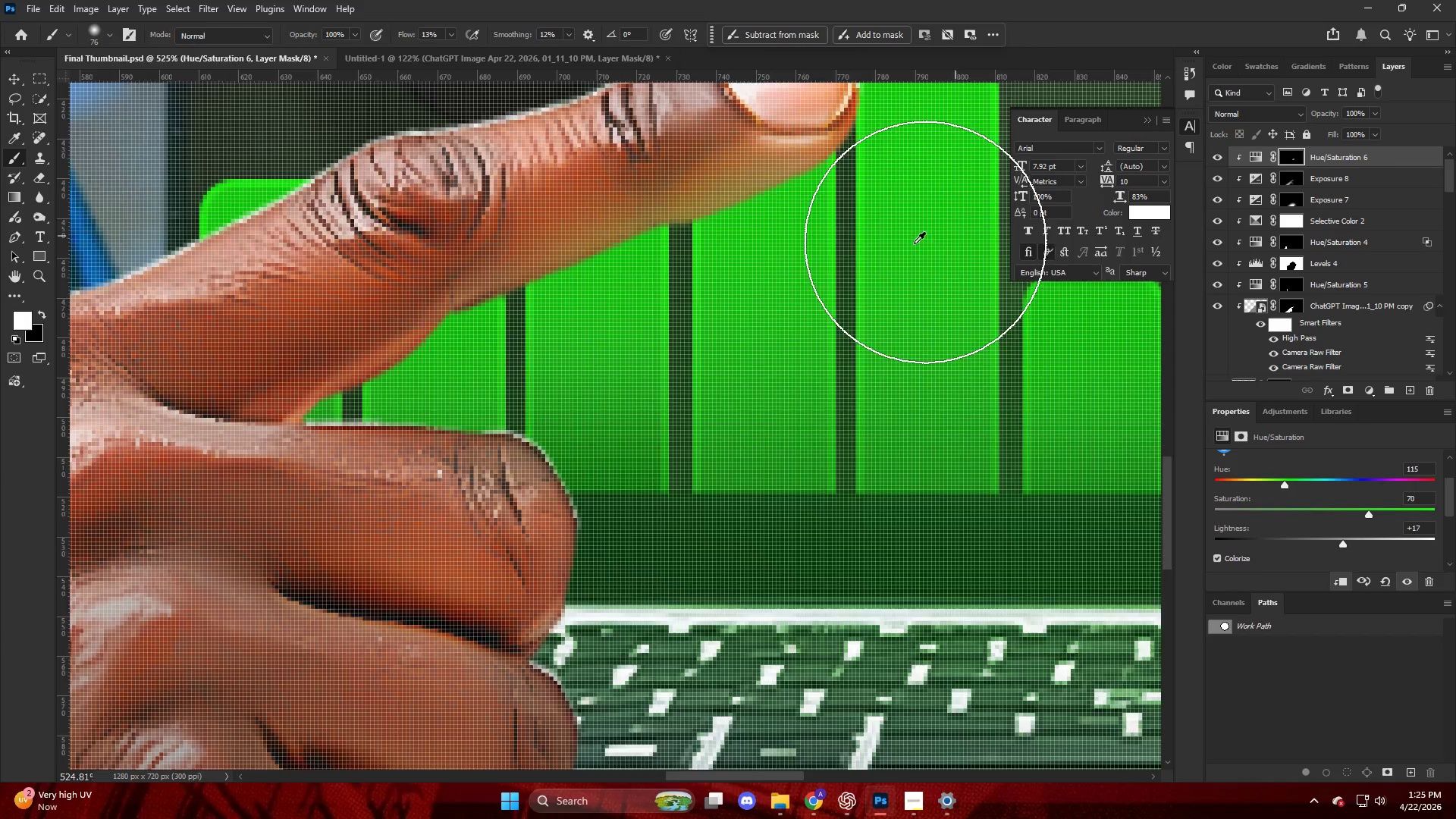 
hold_key(key=AltLeft, duration=0.34)
 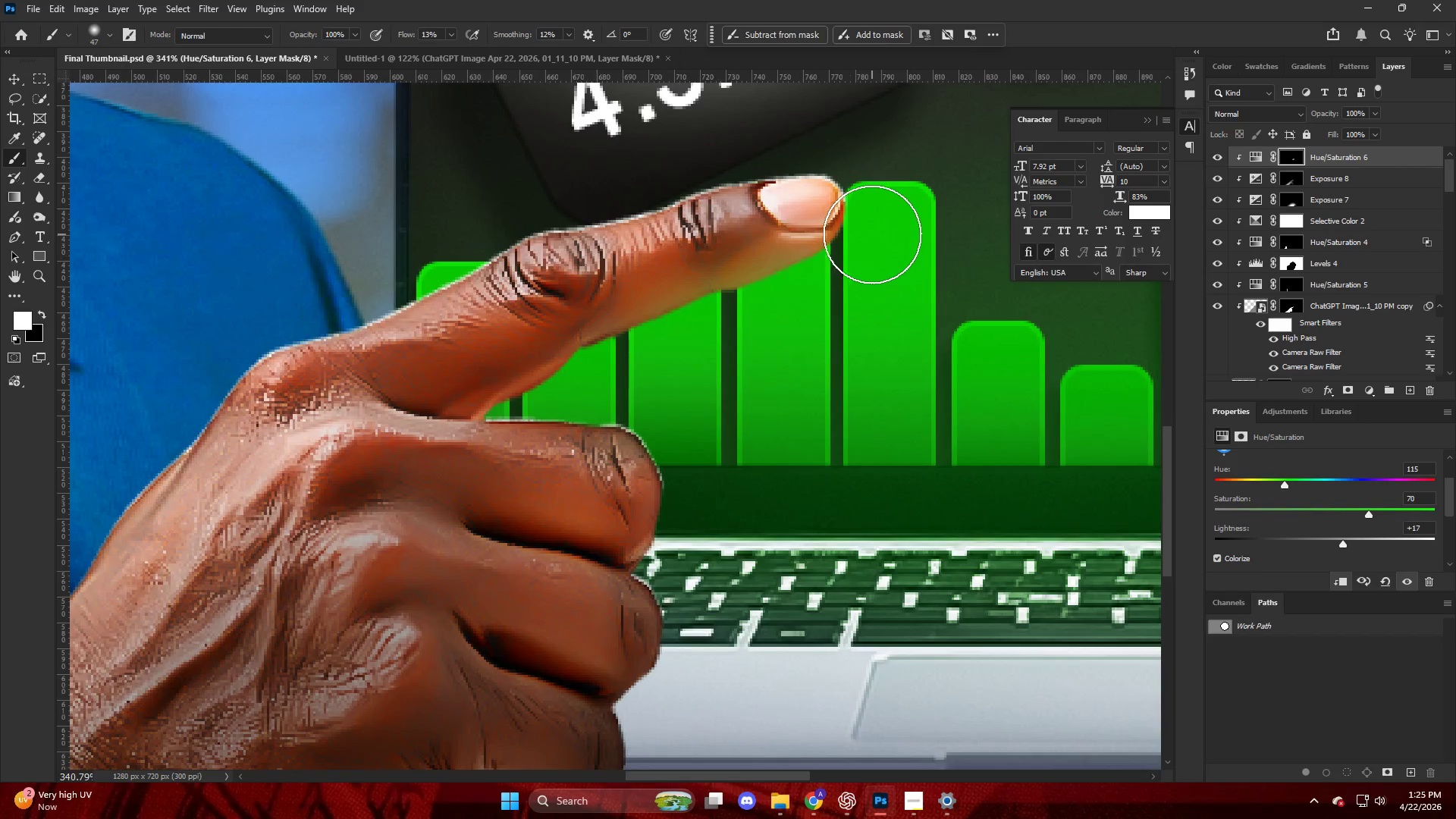 
scroll: coordinate [778, 274], scroll_direction: down, amount: 1.0
 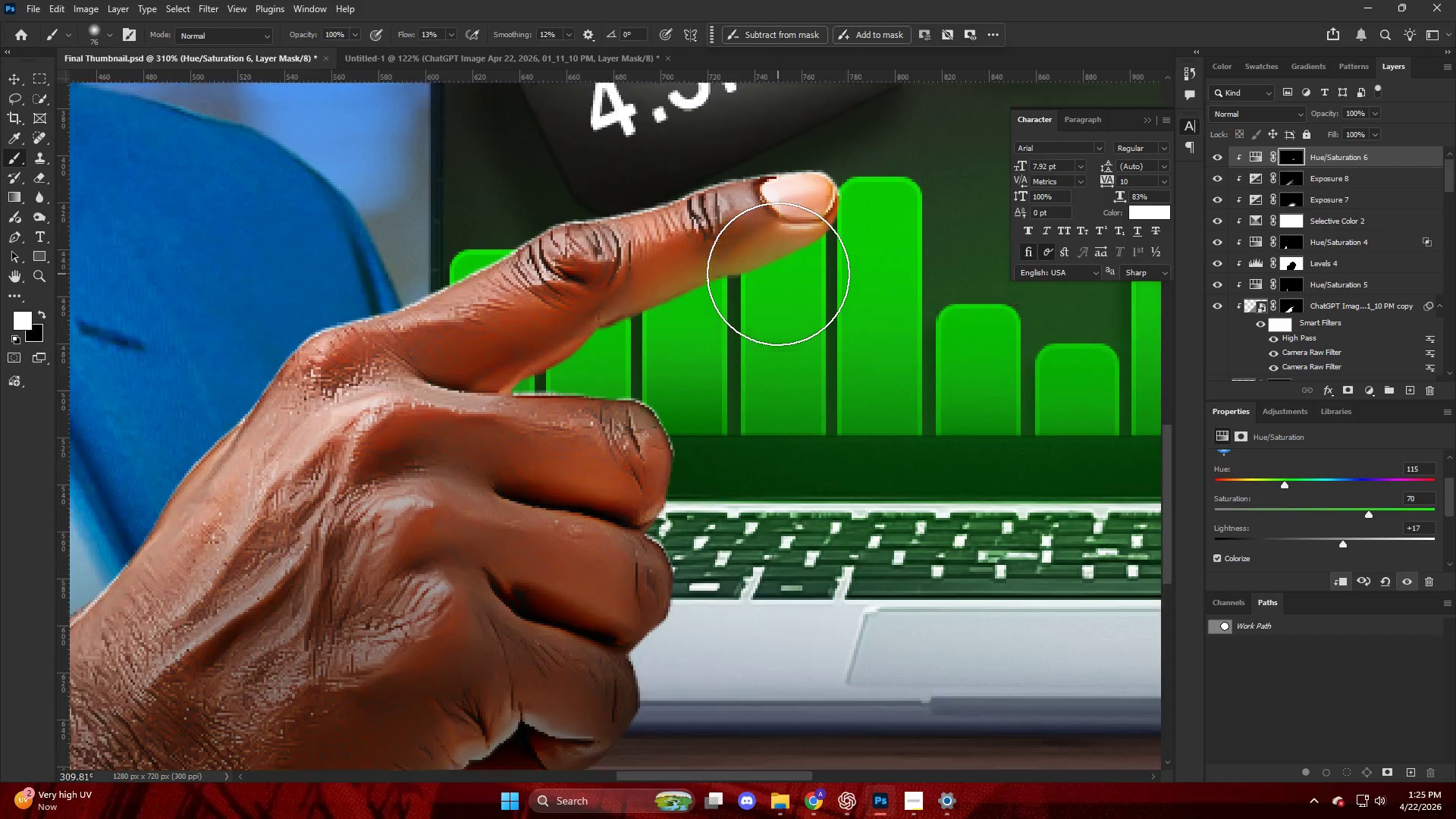 
left_click_drag(start_coordinate=[864, 243], to_coordinate=[599, 394])
 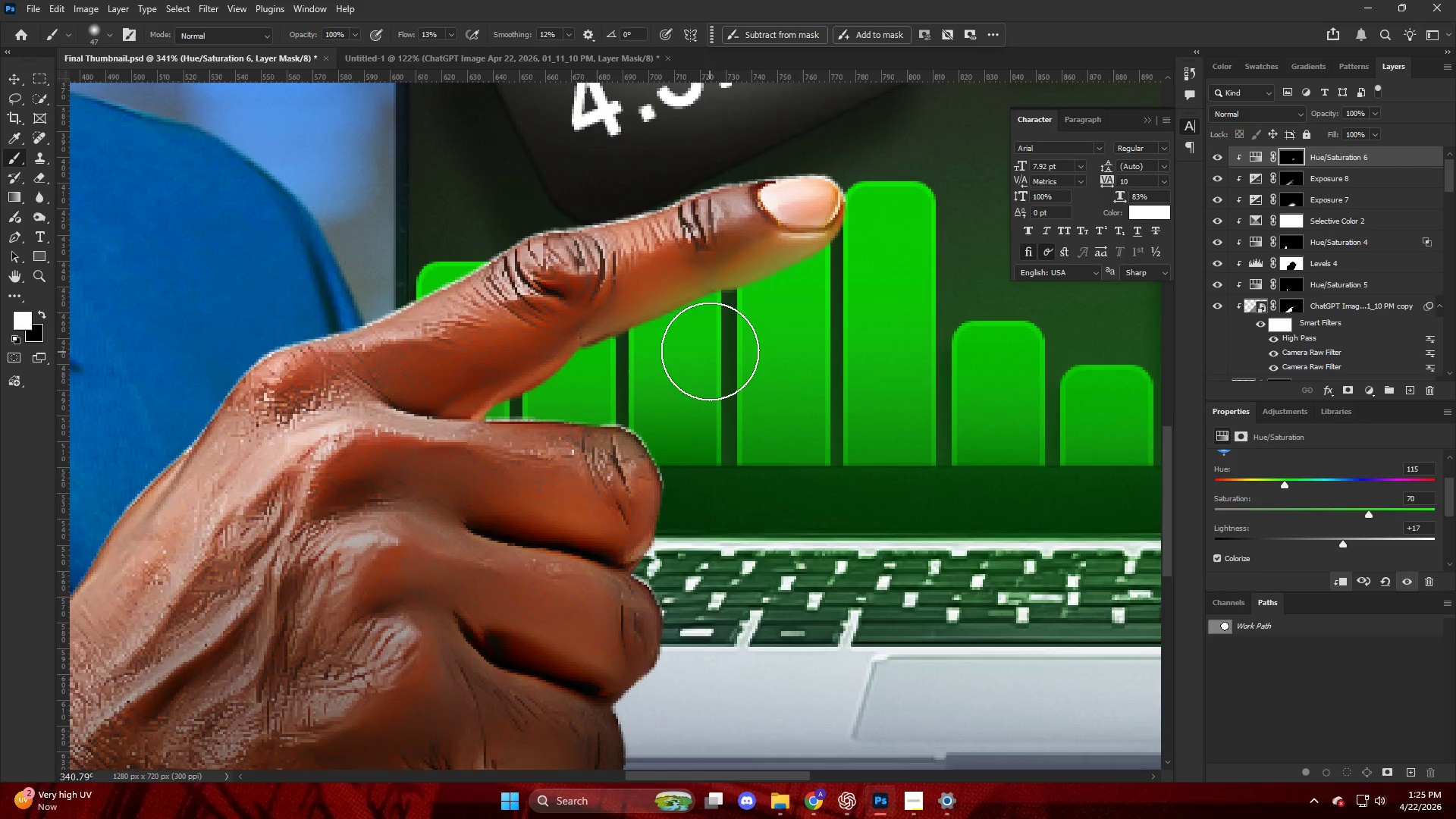 
hold_key(key=AltLeft, duration=0.39)
 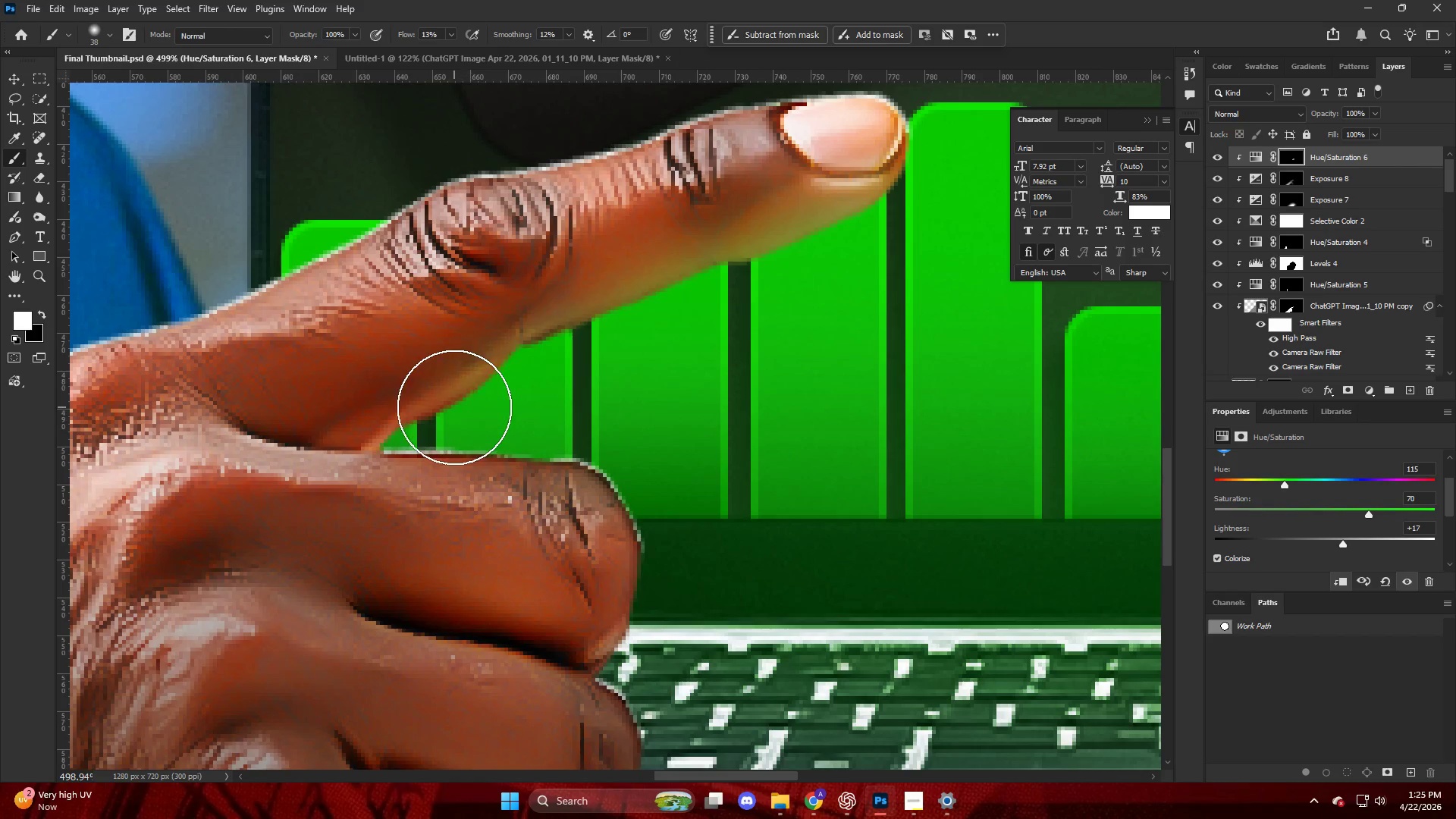 
left_click_drag(start_coordinate=[718, 316], to_coordinate=[454, 407])
 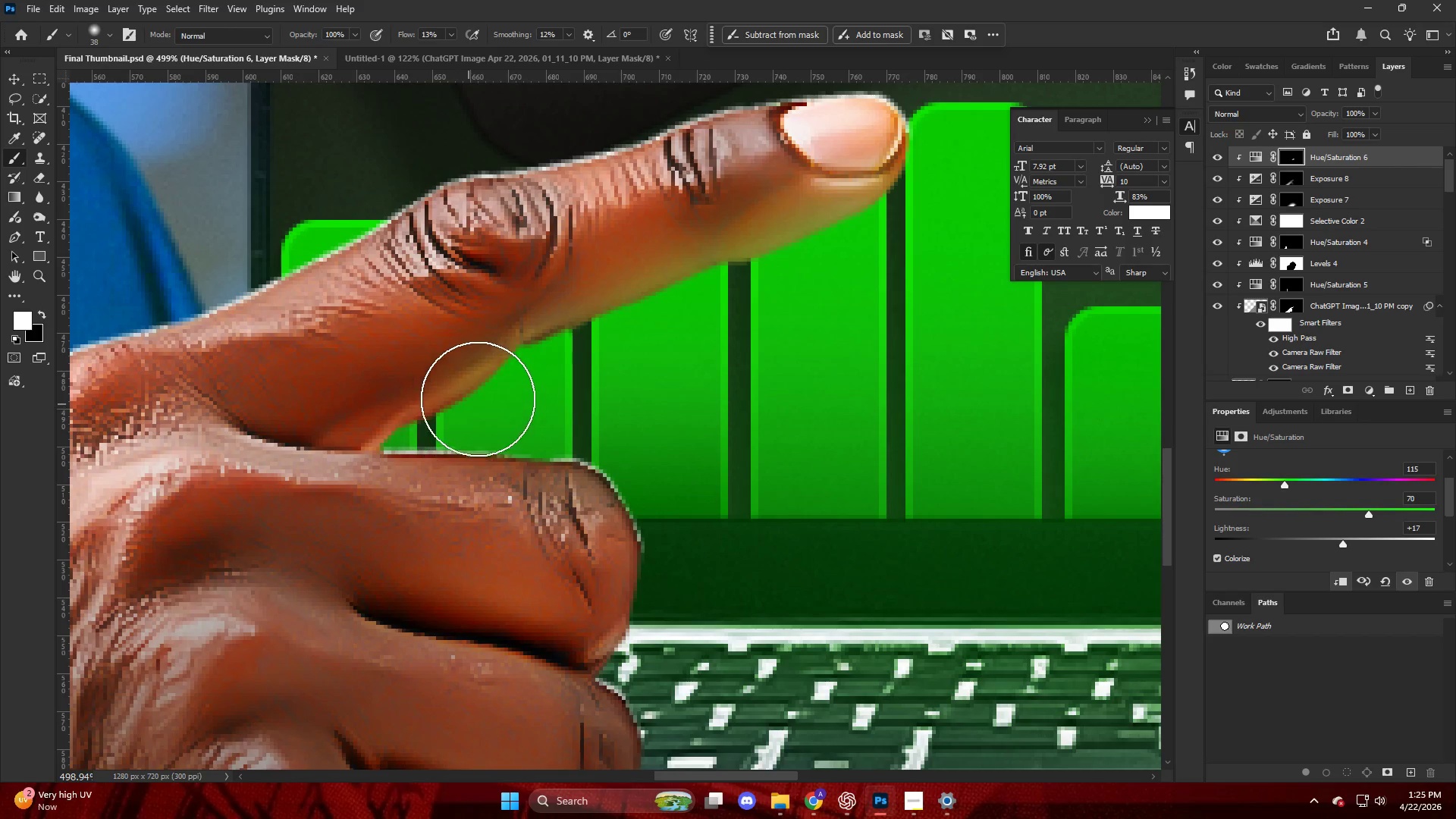 
scroll: coordinate [708, 348], scroll_direction: up, amount: 4.0
 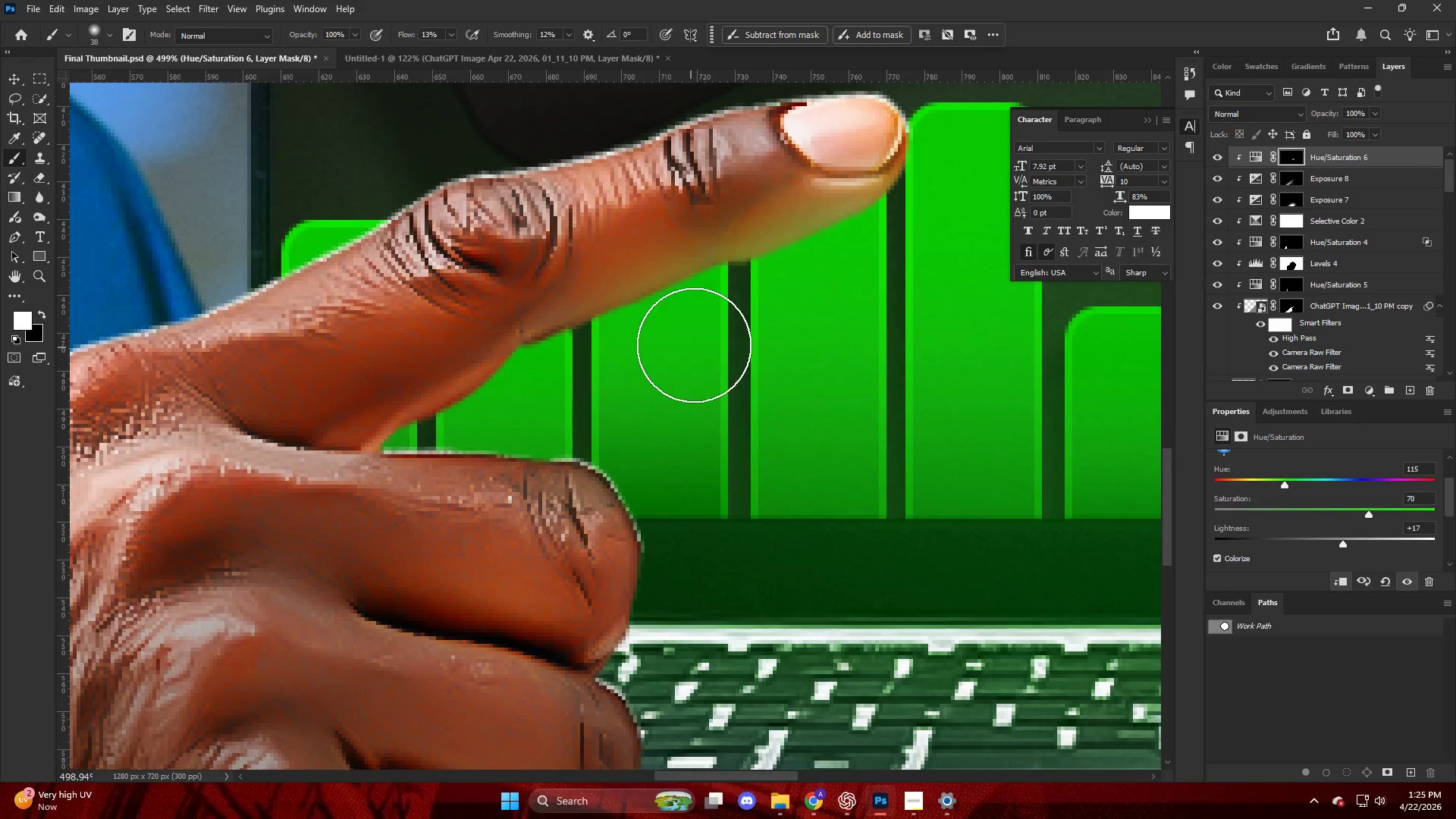 
left_click_drag(start_coordinate=[525, 371], to_coordinate=[973, 212])
 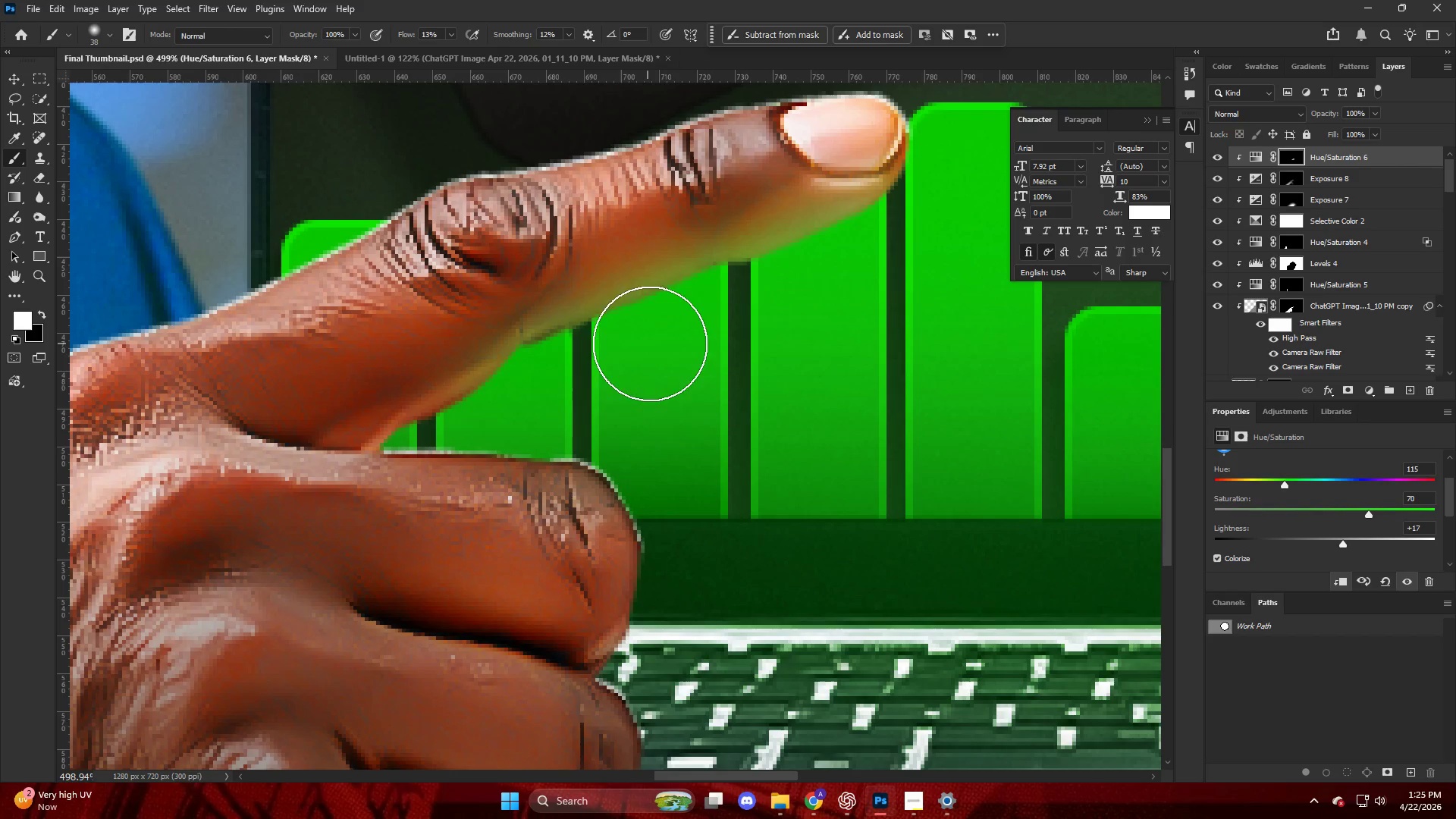 
hold_key(key=AltLeft, duration=0.31)
 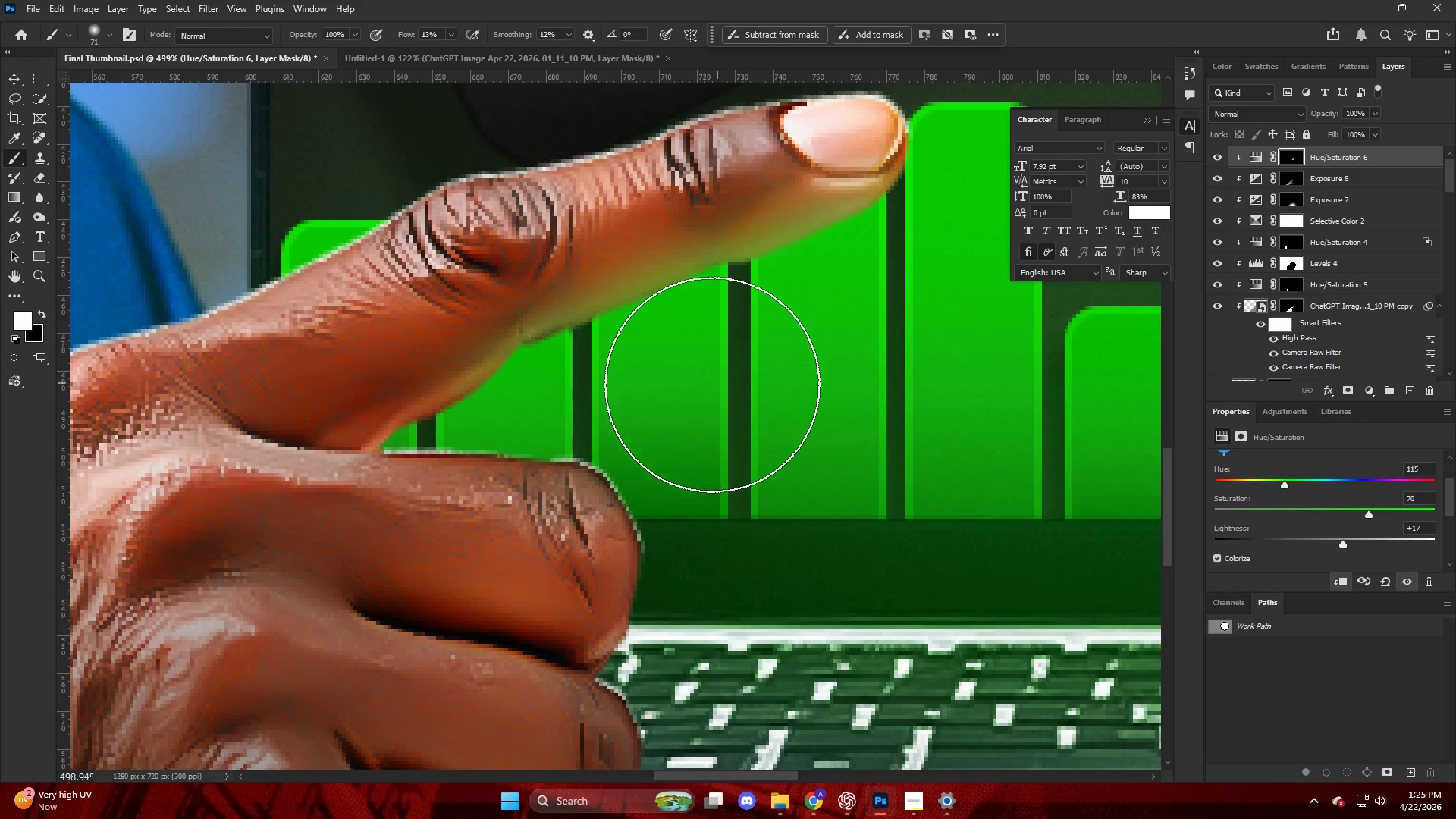 
left_click_drag(start_coordinate=[715, 382], to_coordinate=[959, 188])
 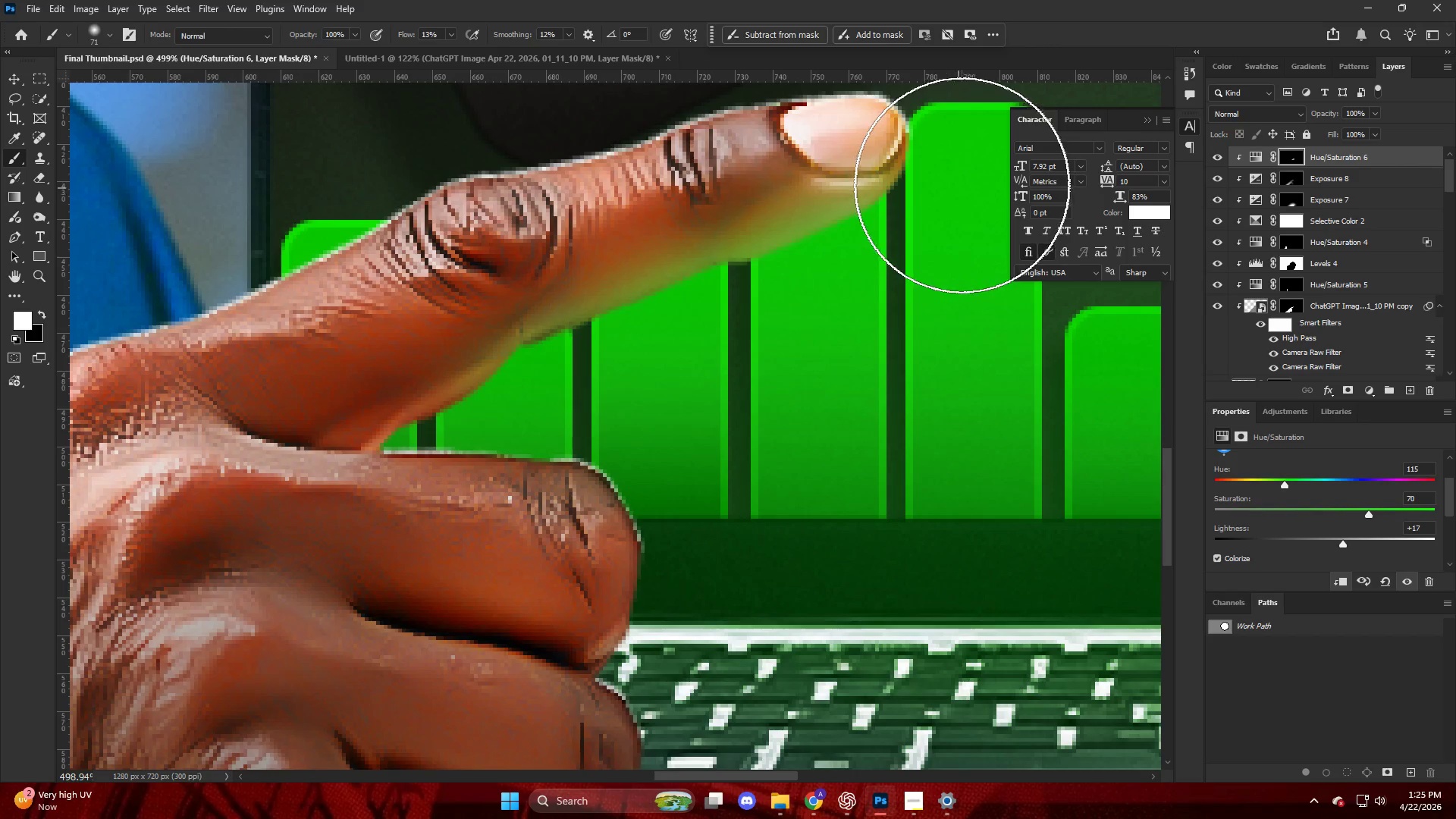 
hold_key(key=AltLeft, duration=0.69)
scroll: coordinate [830, 258], scroll_direction: down, amount: 21.0
 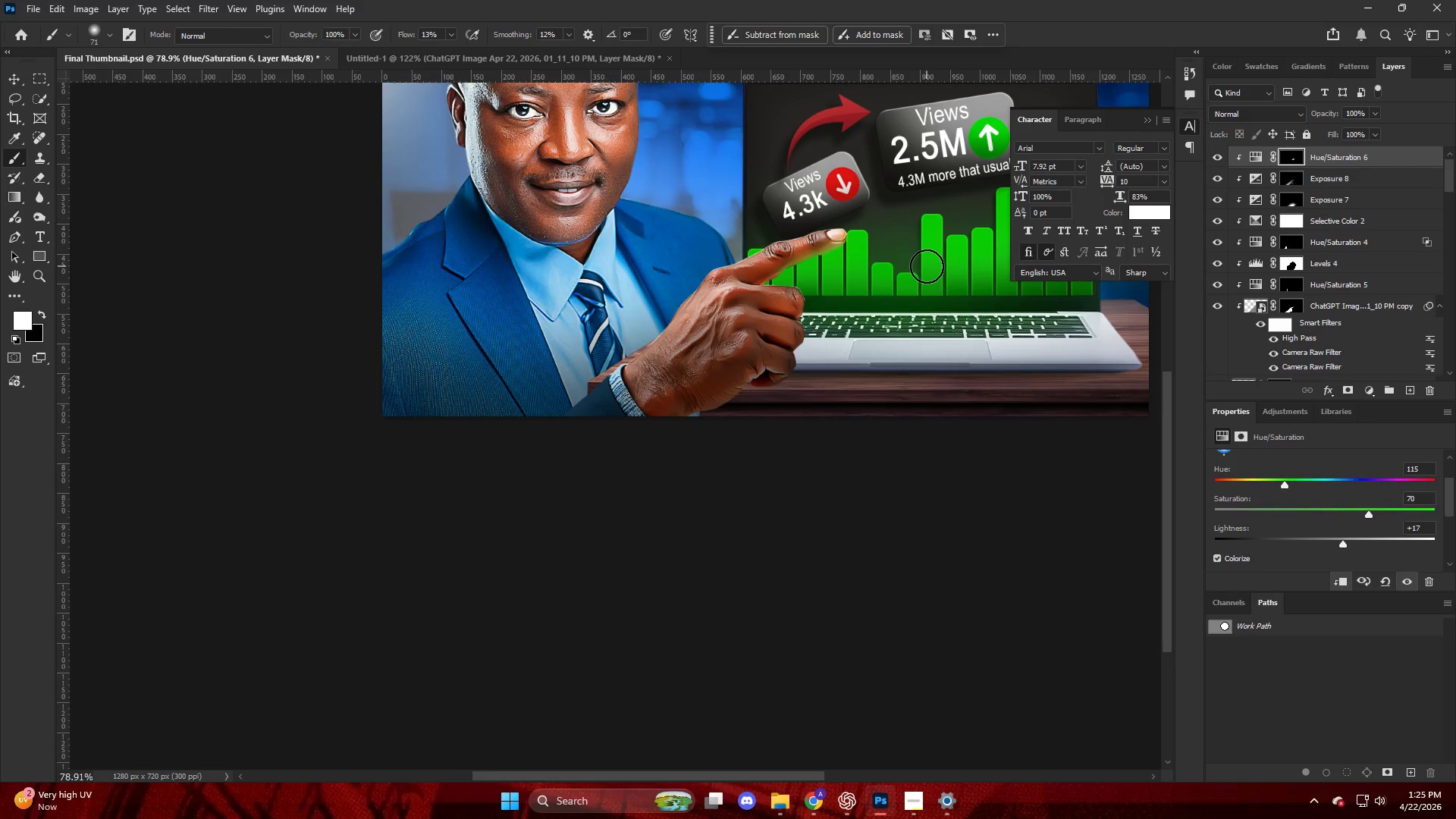 
hold_key(key=AltLeft, duration=1.59)
scroll: coordinate [736, 202], scroll_direction: up, amount: 19.0
 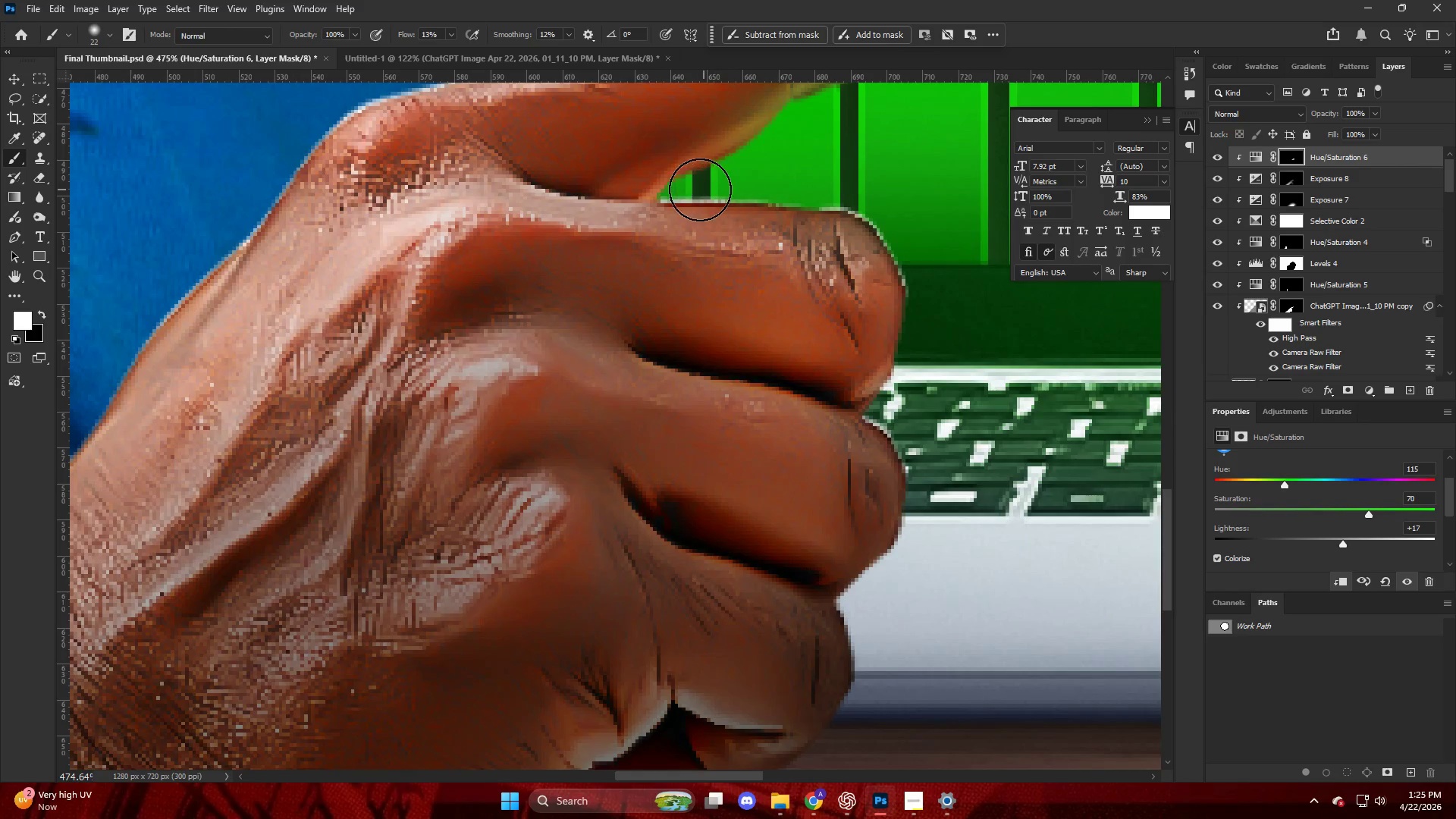 
left_click_drag(start_coordinate=[701, 190], to_coordinate=[933, 218])
 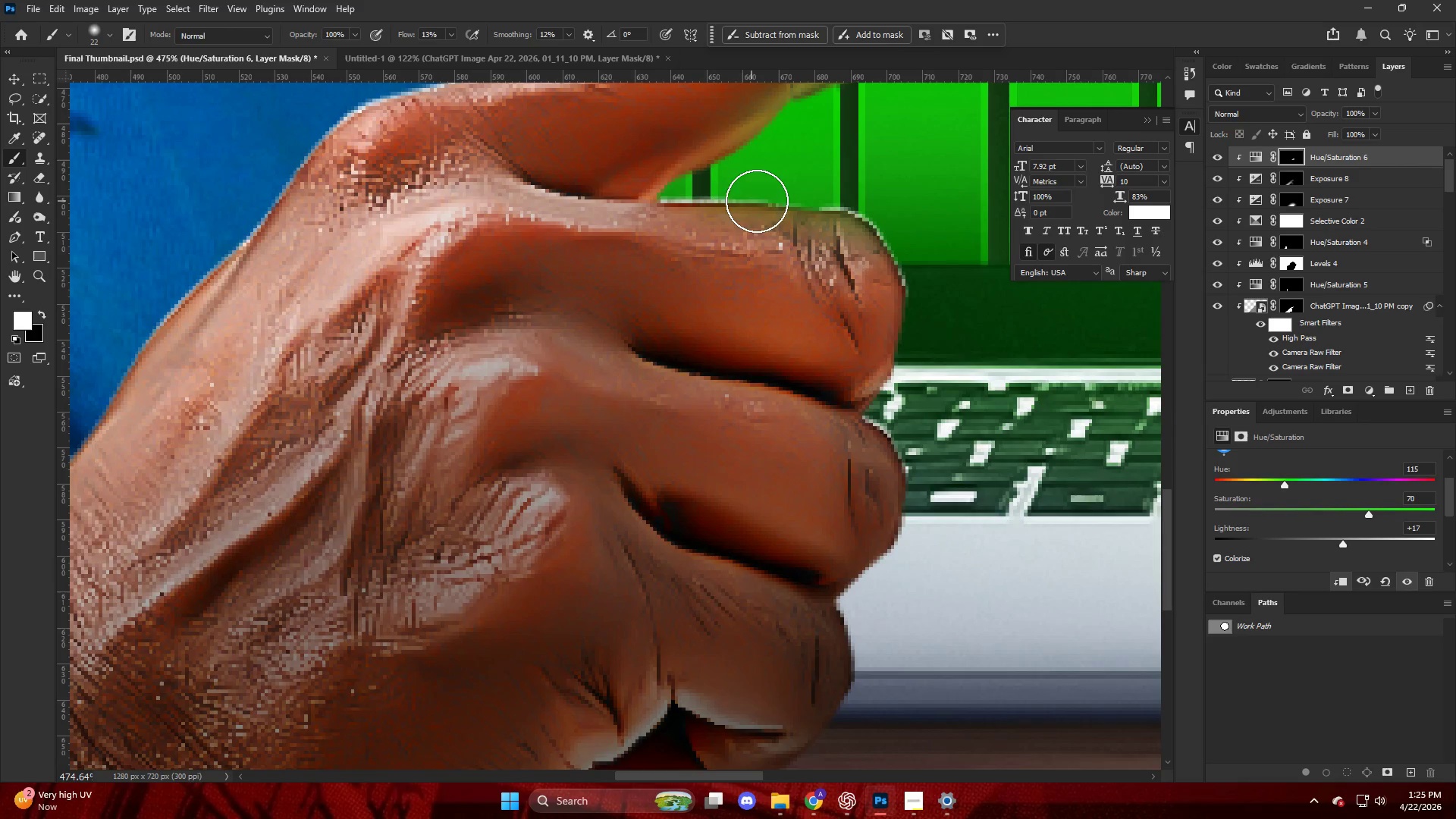 
hold_key(key=AltLeft, duration=0.33)
 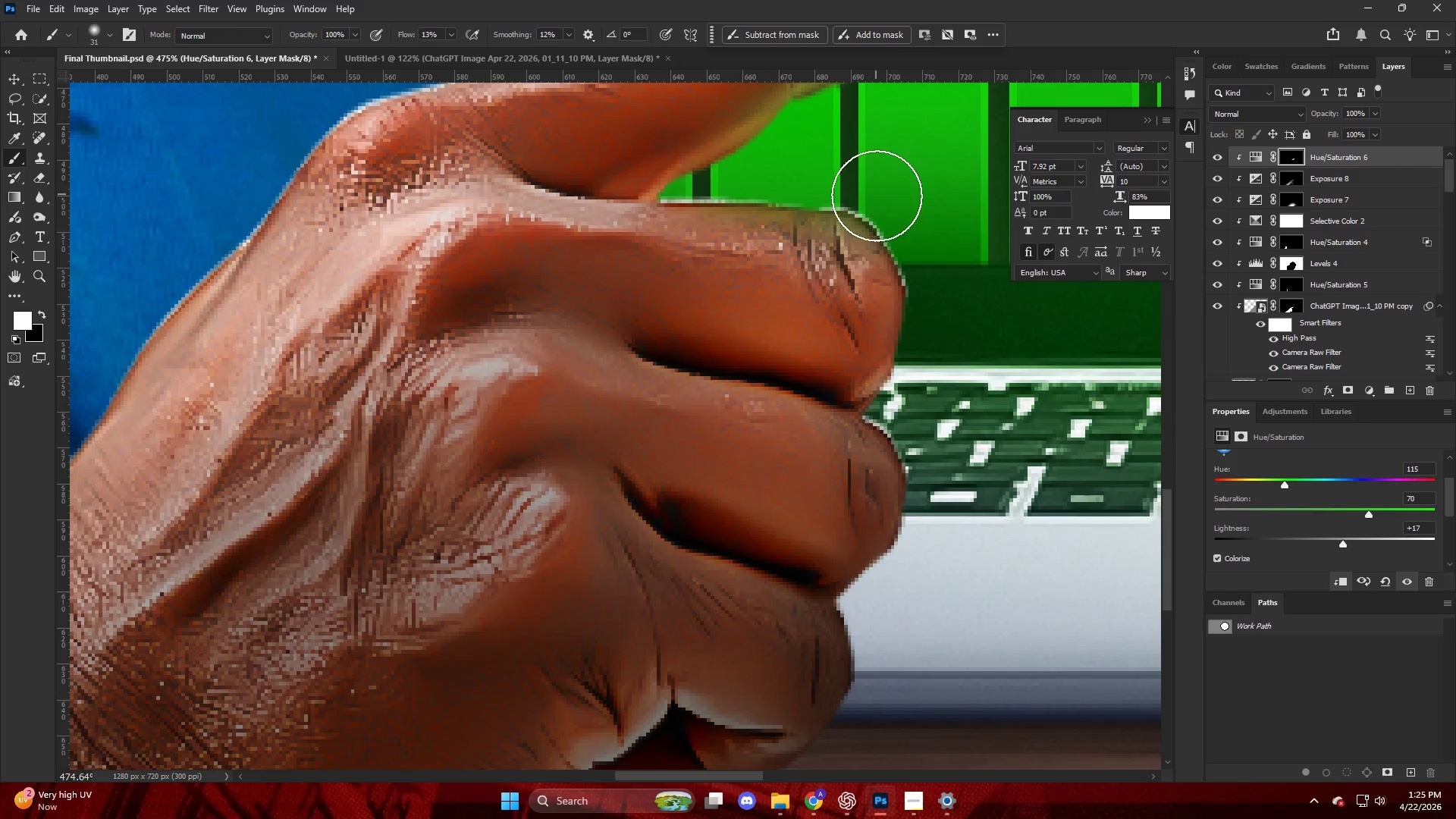 
left_click_drag(start_coordinate=[877, 198], to_coordinate=[899, 418])
 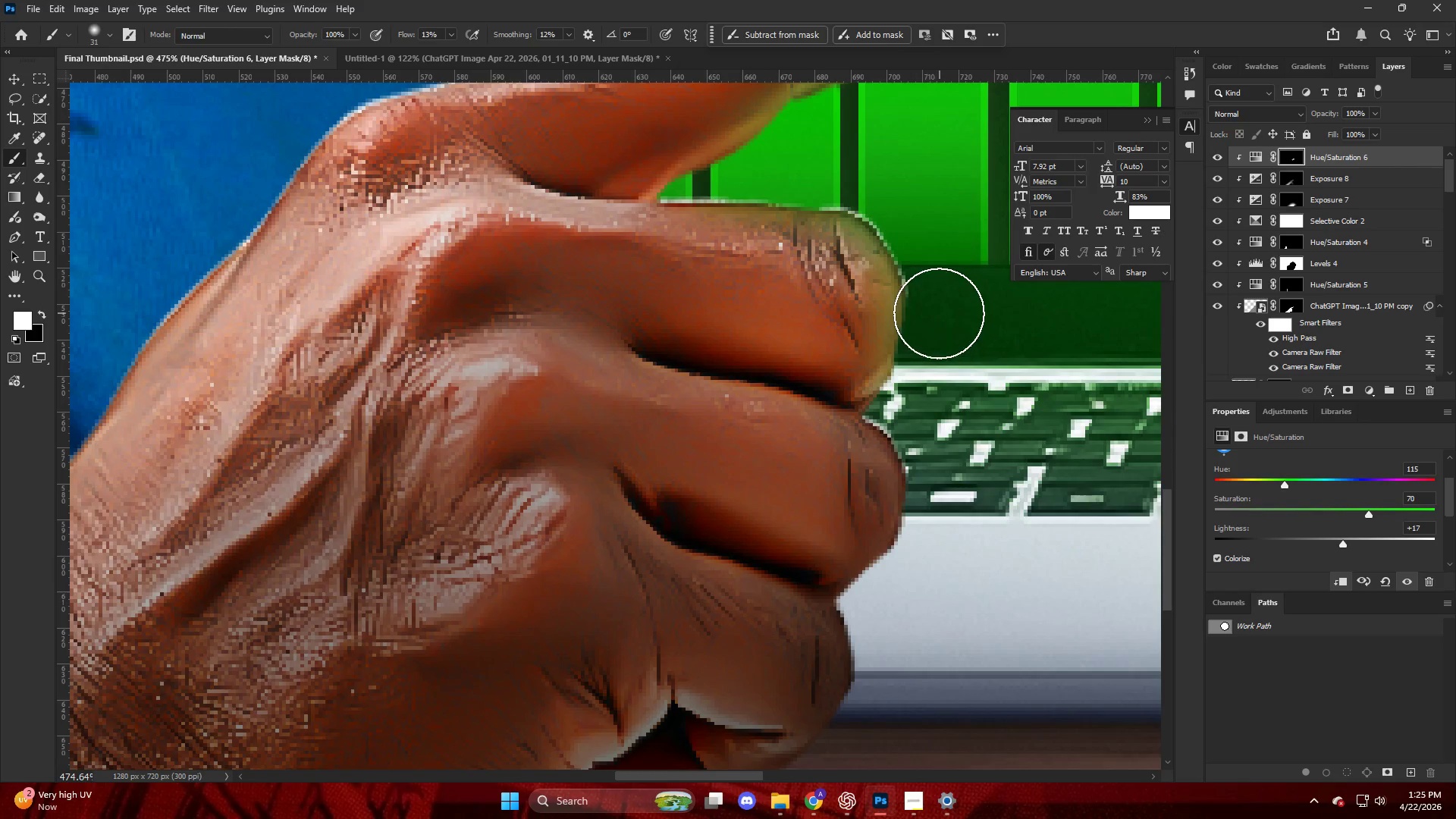 
hold_key(key=AltLeft, duration=0.31)
 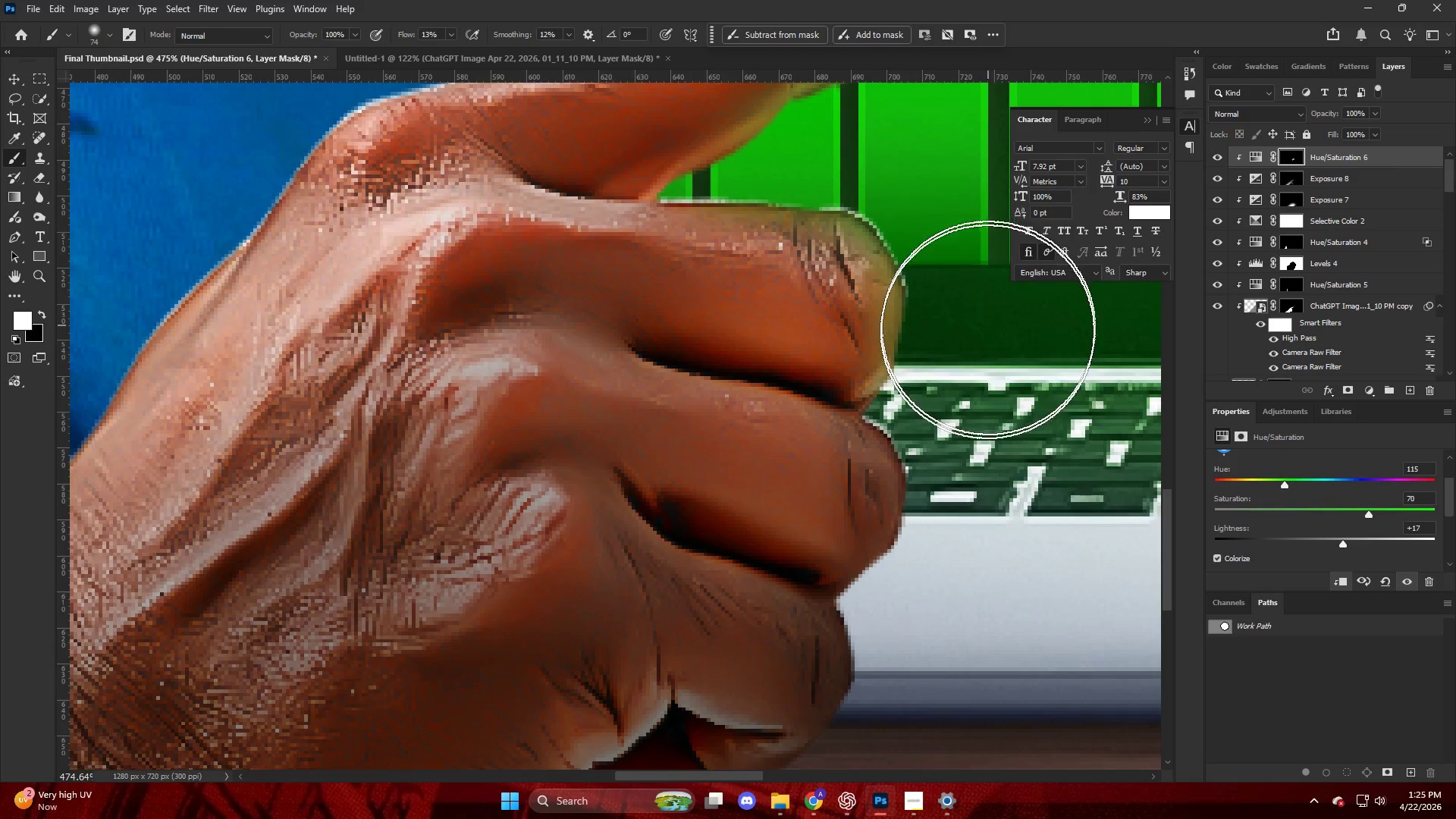 
left_click_drag(start_coordinate=[973, 375], to_coordinate=[966, 513])
 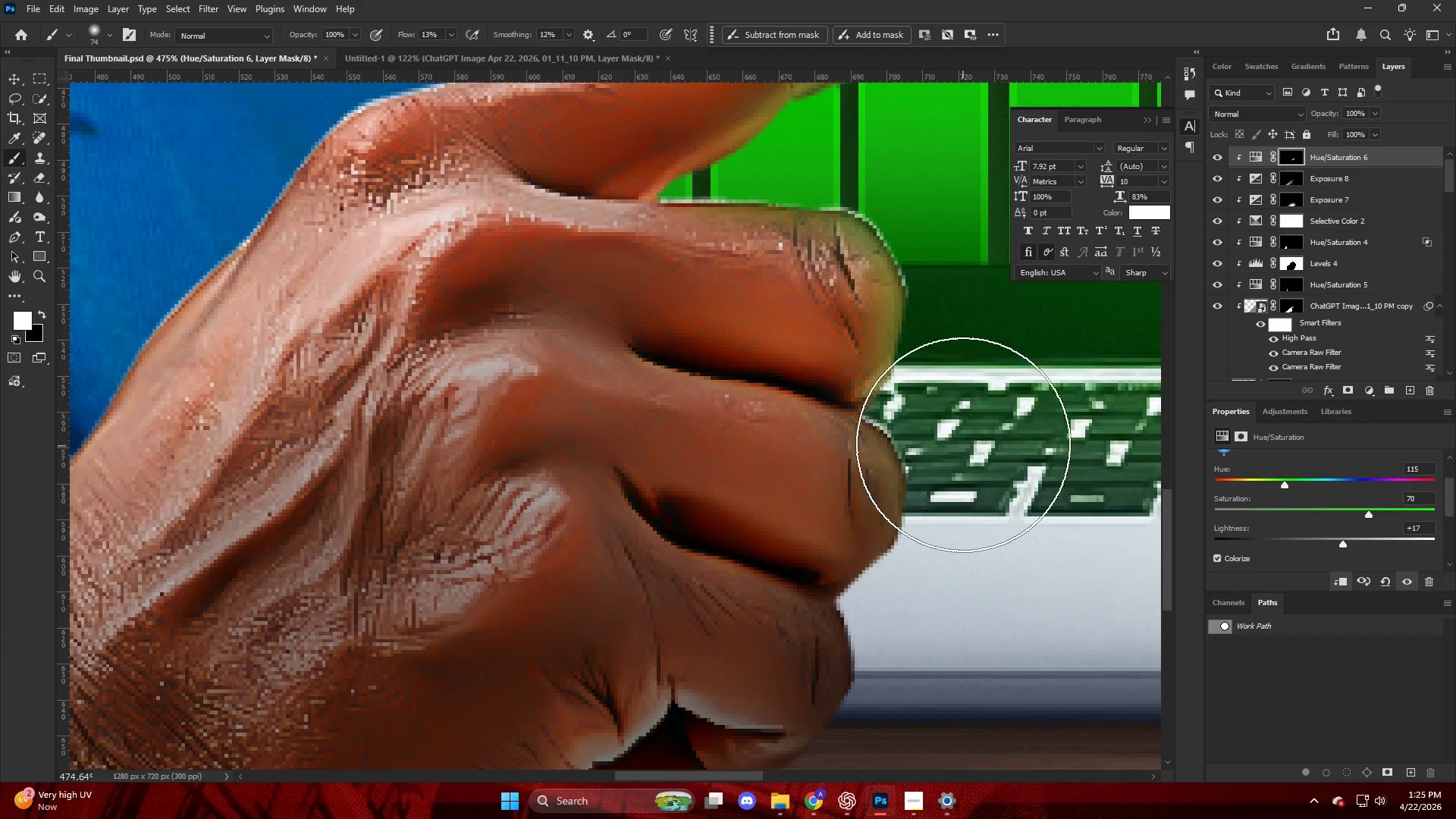 
left_click_drag(start_coordinate=[962, 444], to_coordinate=[912, 666])
 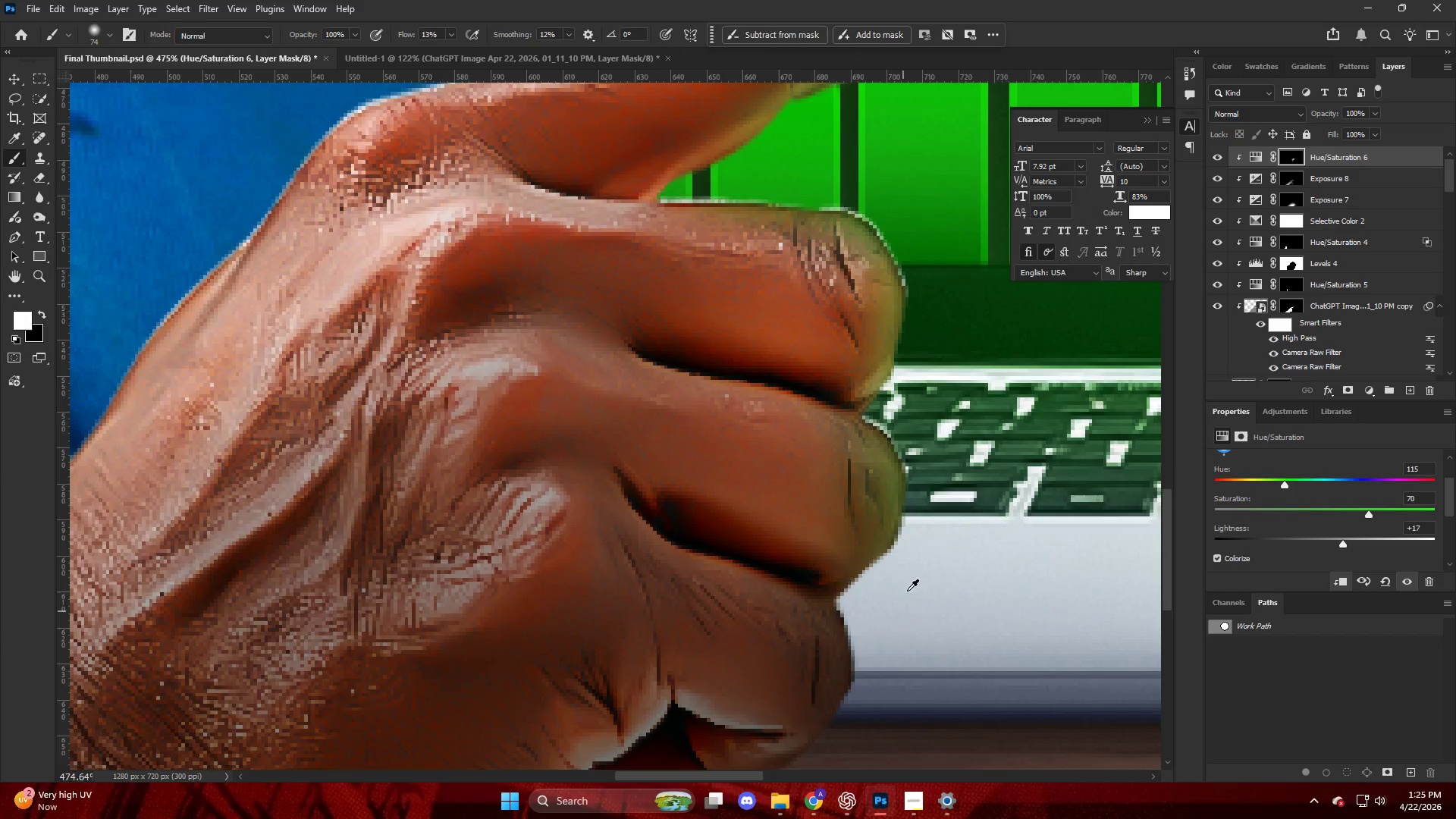 
hold_key(key=AltLeft, duration=0.59)
scroll: coordinate [908, 516], scroll_direction: down, amount: 7.0
 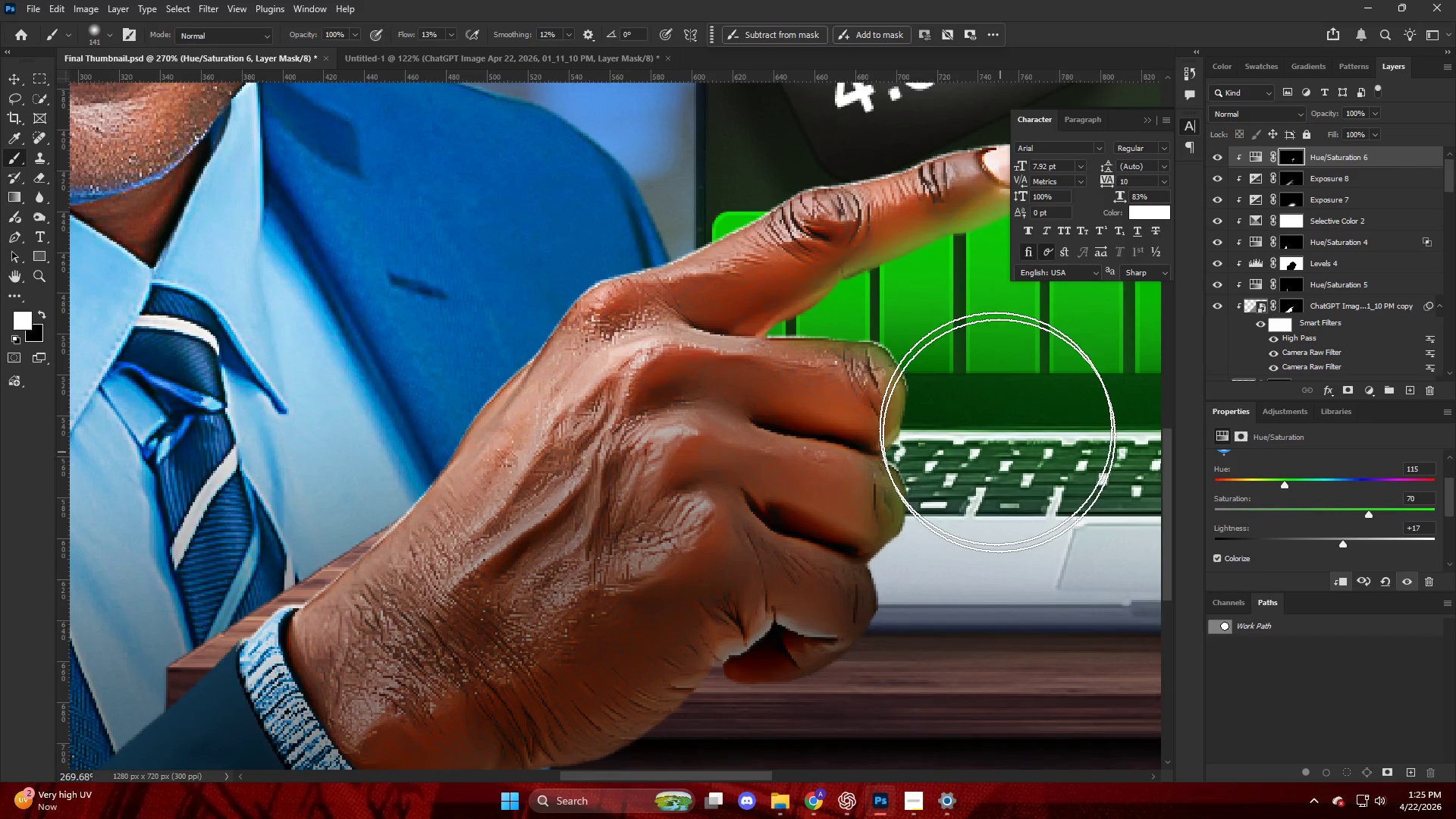 
left_click_drag(start_coordinate=[930, 377], to_coordinate=[927, 312])
 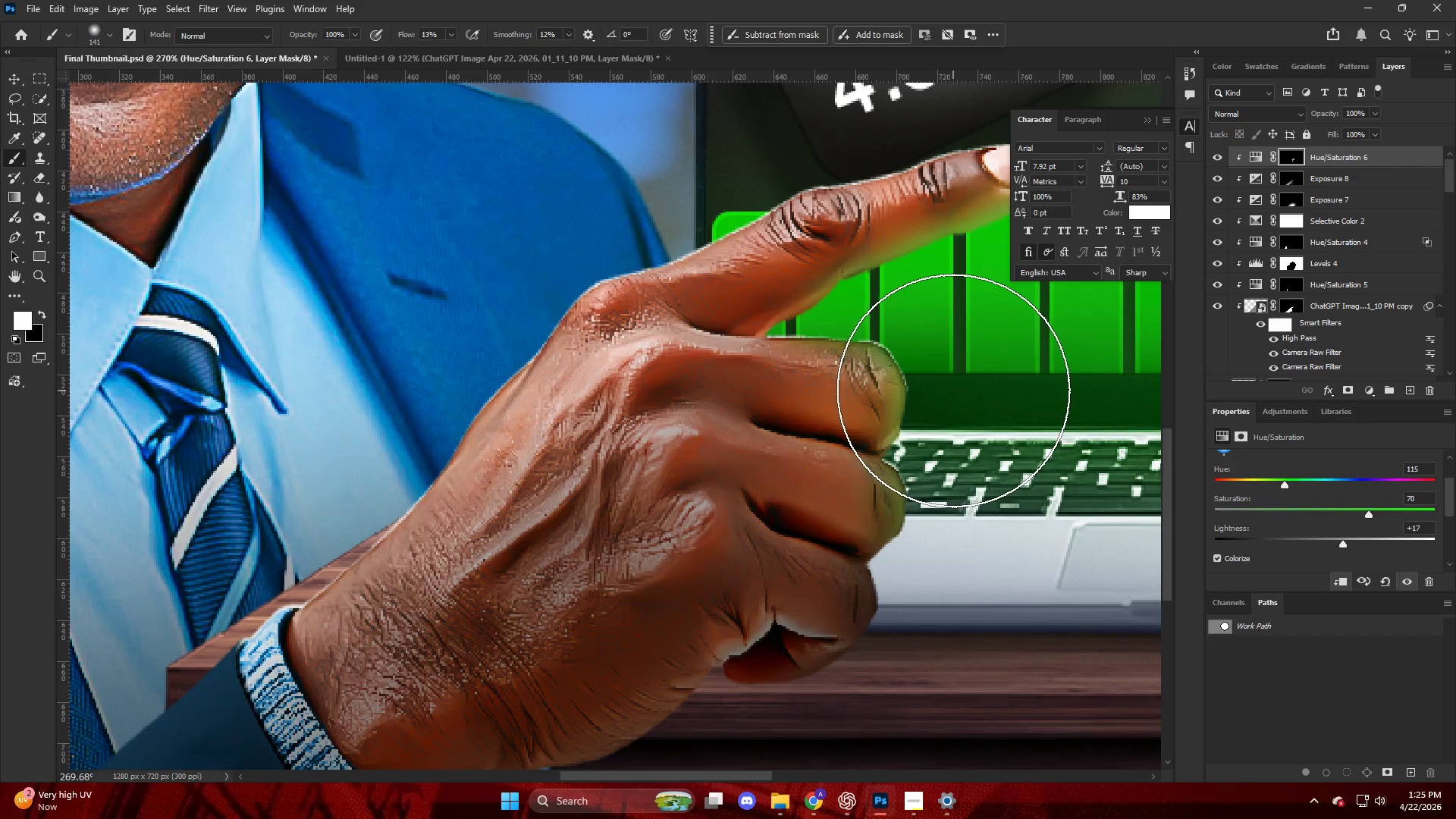 
left_click_drag(start_coordinate=[953, 391], to_coordinate=[996, 468])
 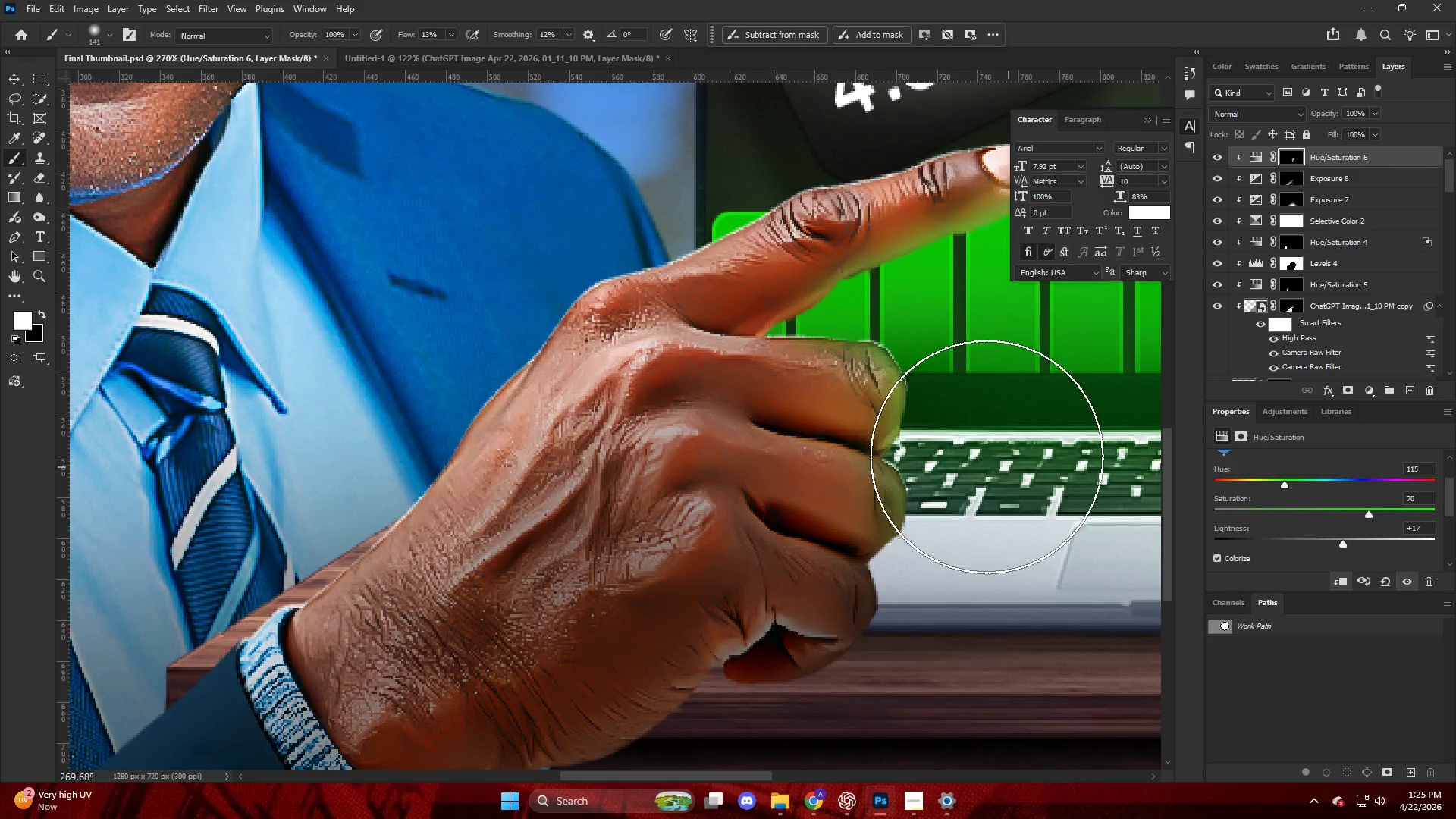 
hold_key(key=AltLeft, duration=0.73)
hold_key(key=AltLeft, duration=1.36)
scroll: coordinate [637, 388], scroll_direction: up, amount: 2.0
 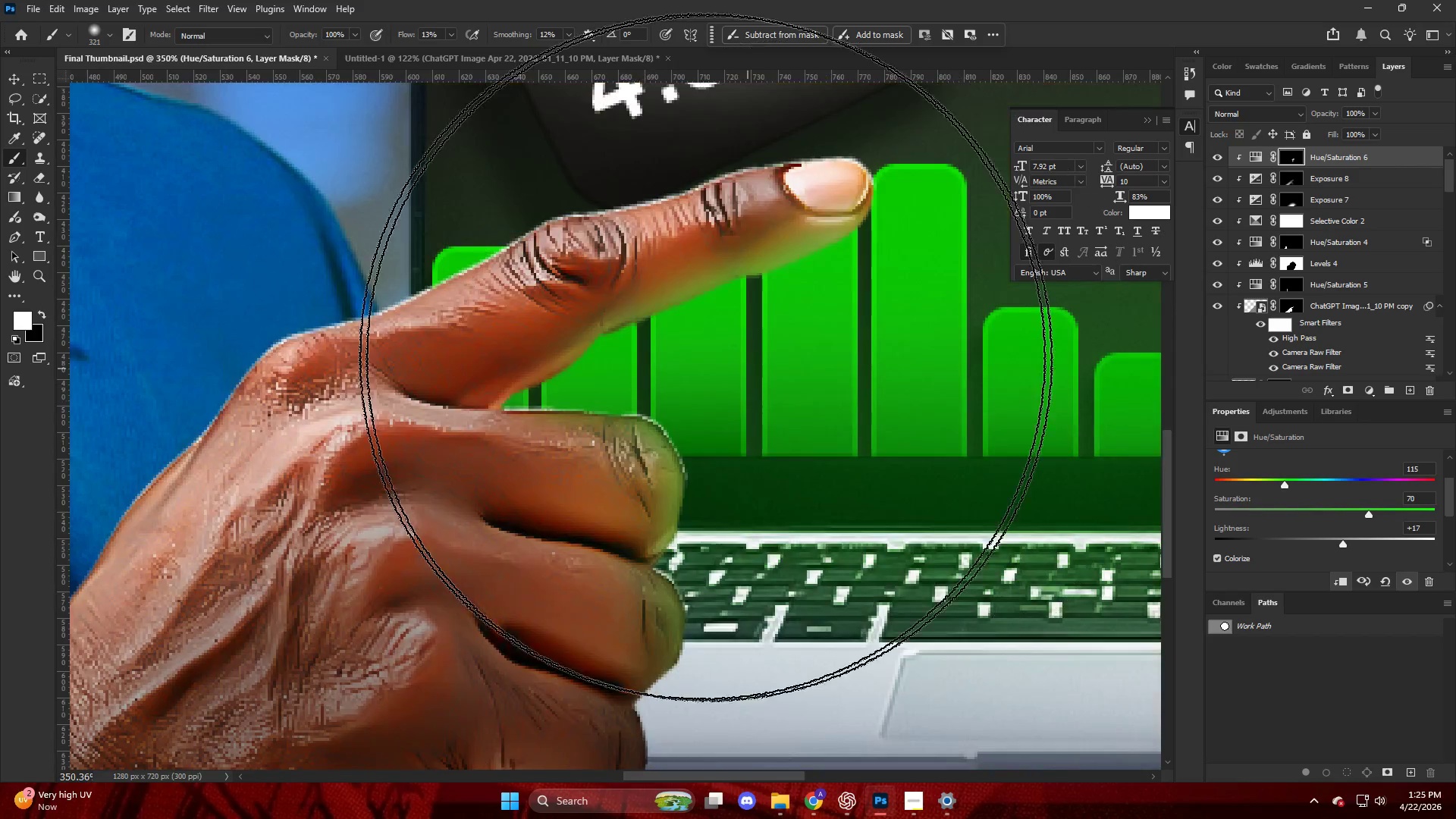 
left_click_drag(start_coordinate=[697, 355], to_coordinate=[692, 353])
 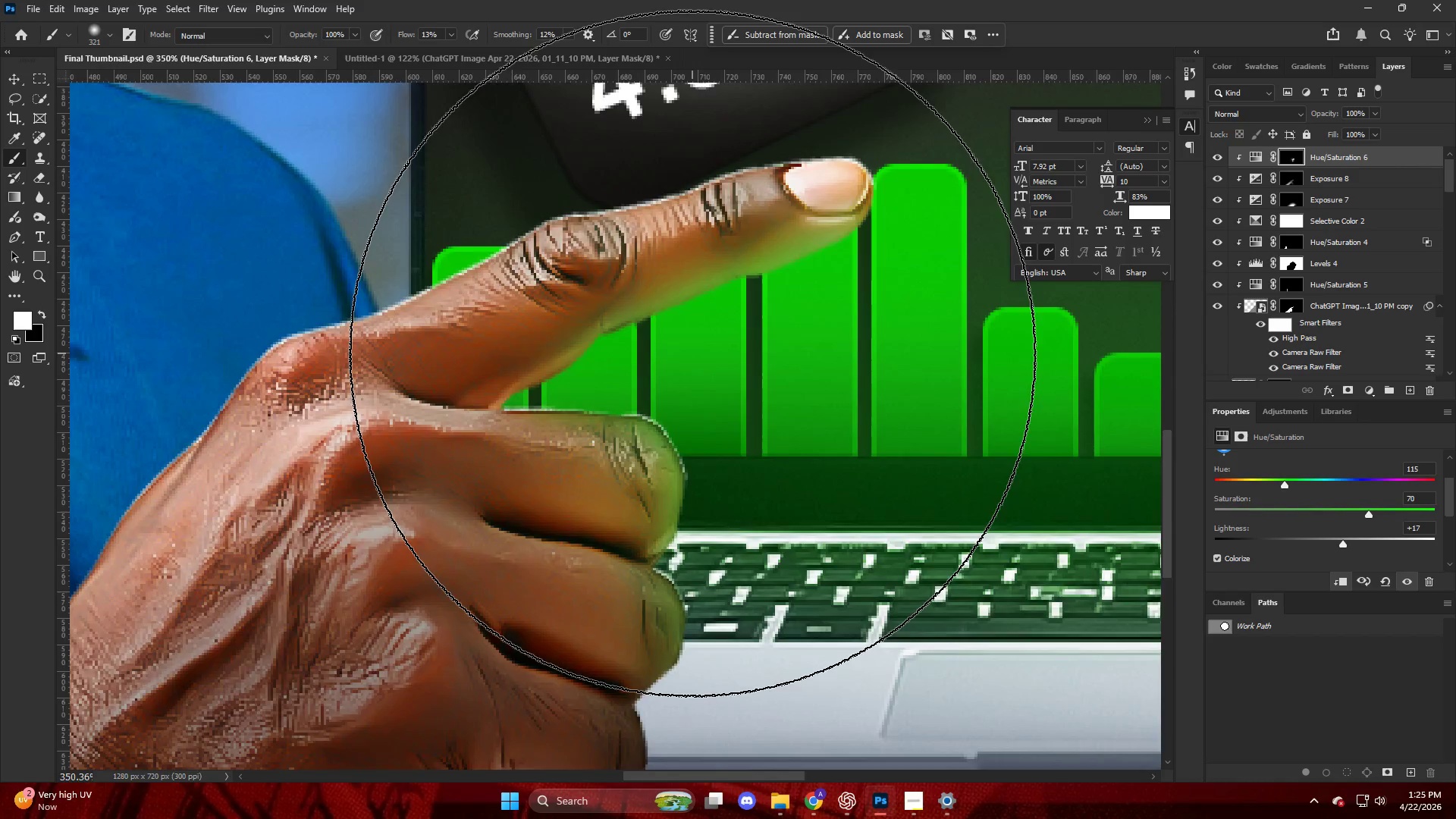 
key(Alt+AltLeft)
 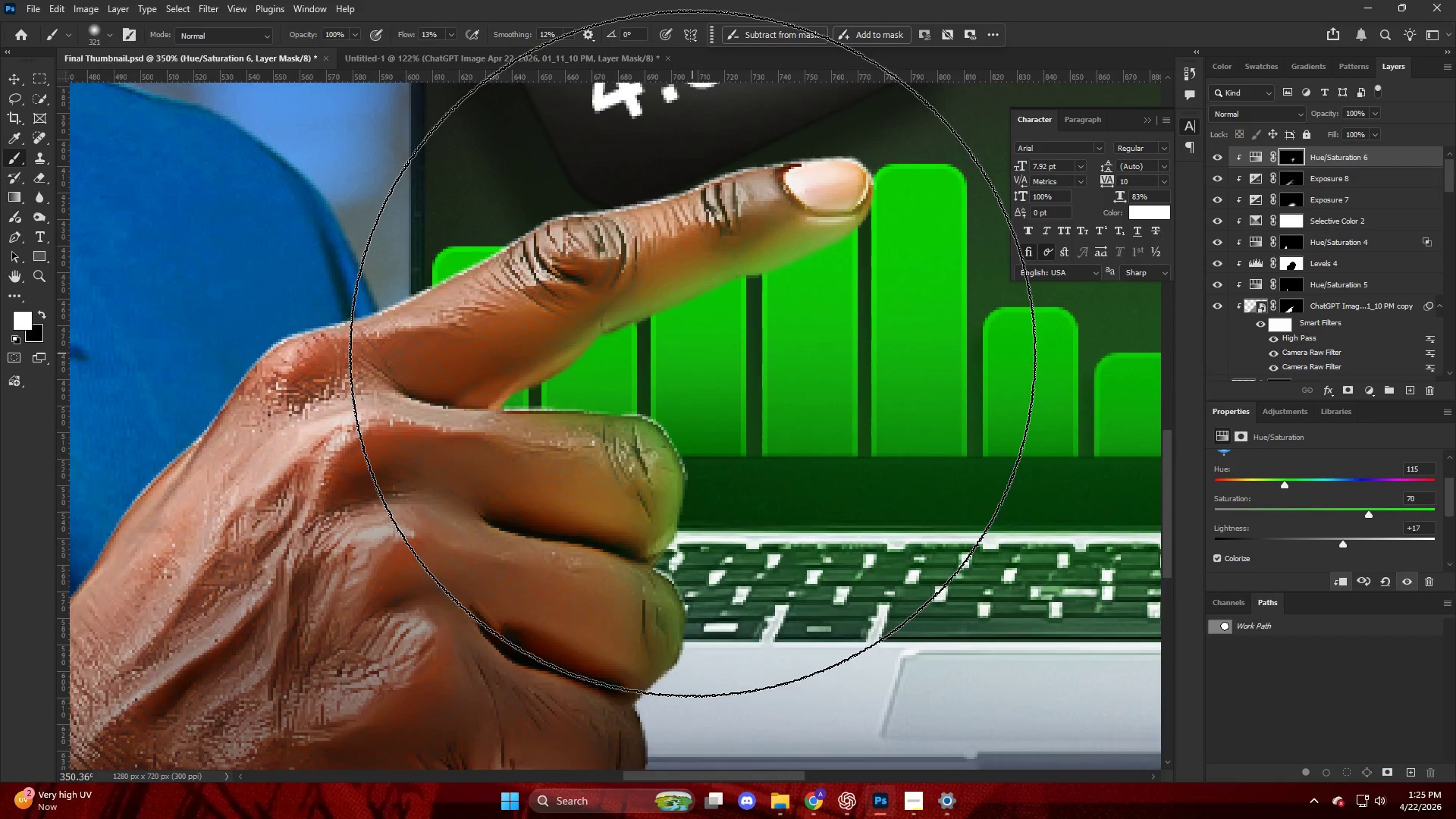 
key(Alt+AltLeft)
 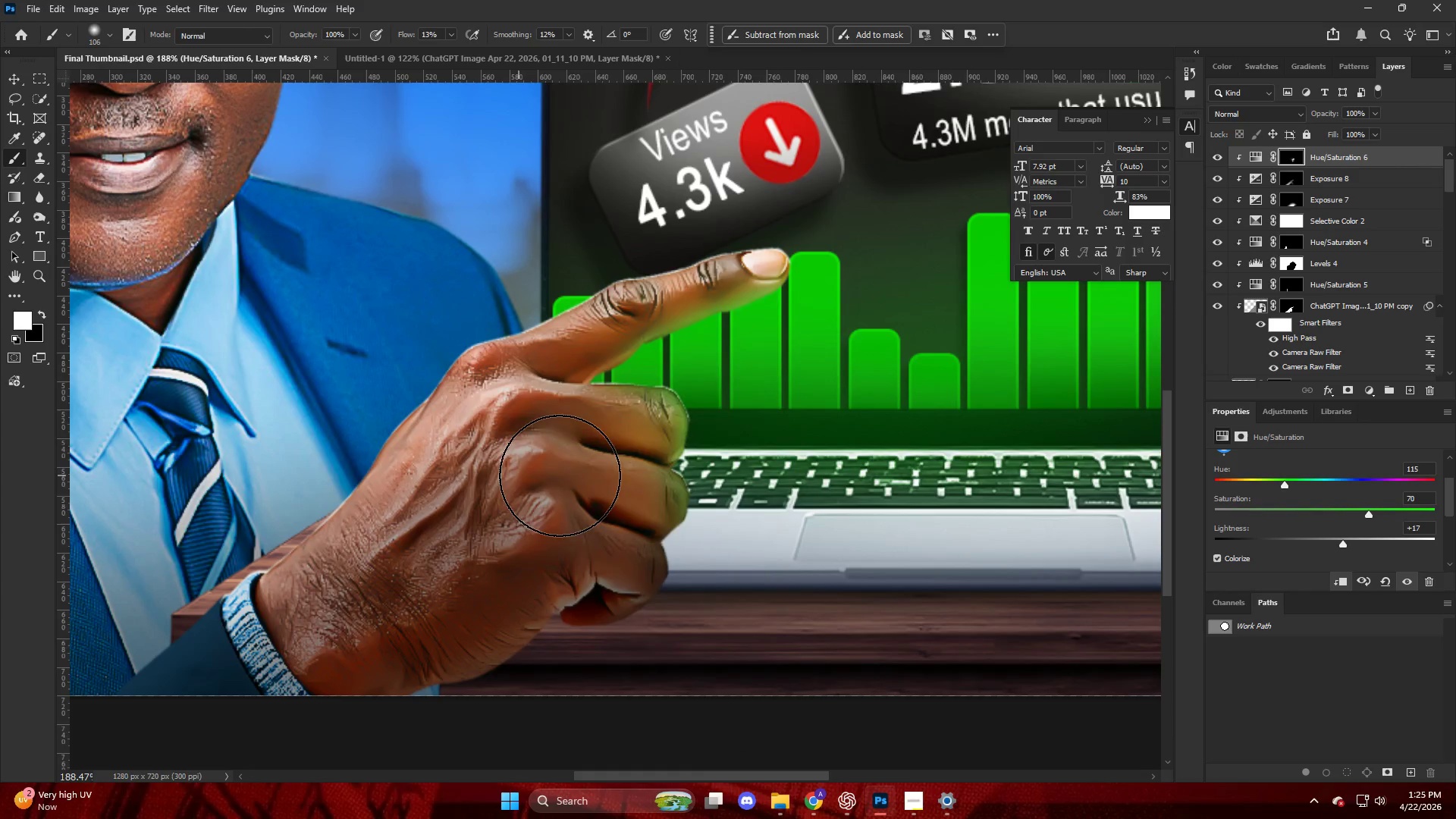 
scroll: coordinate [692, 353], scroll_direction: down, amount: 6.0
 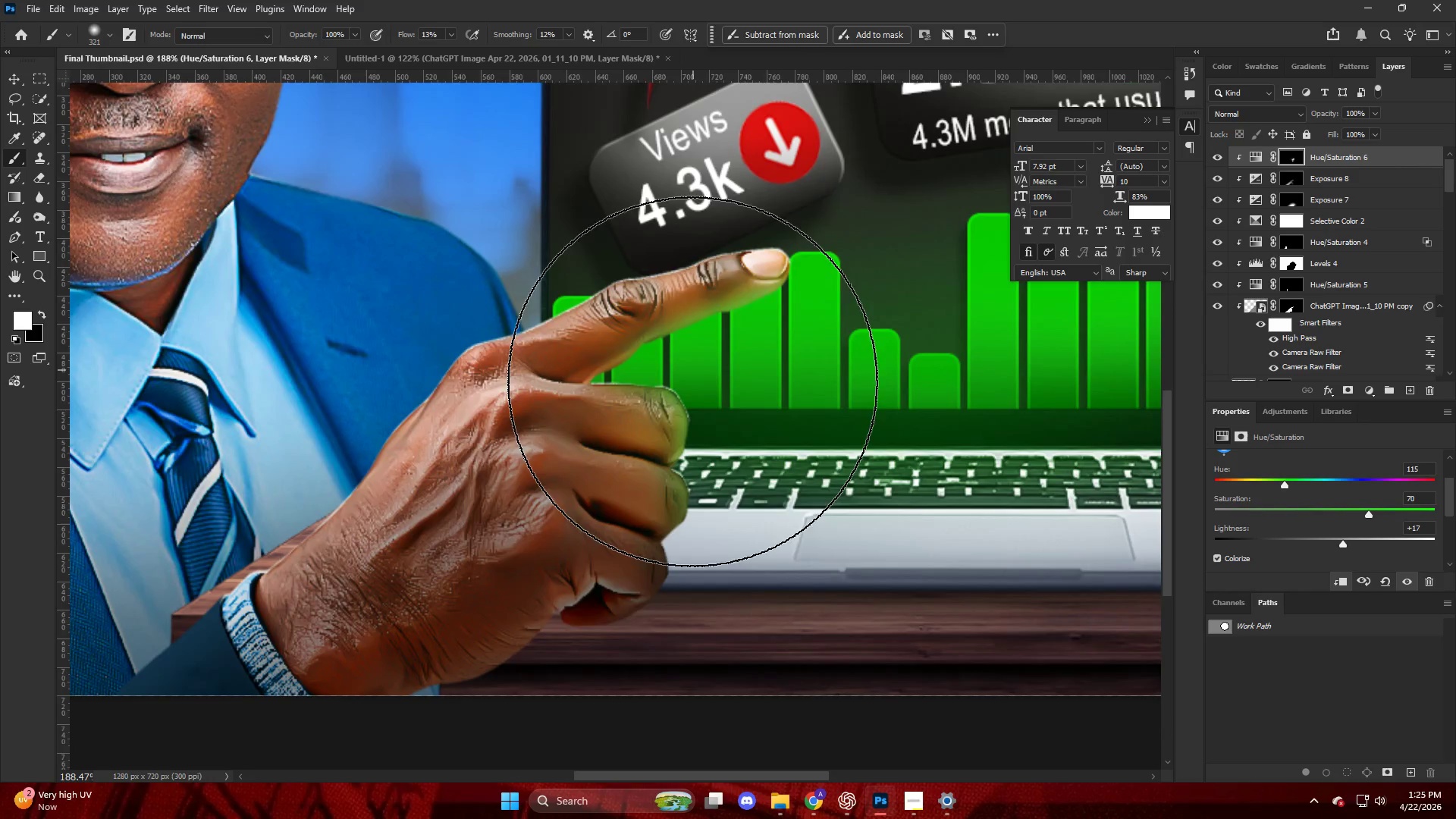 
type(xx)
 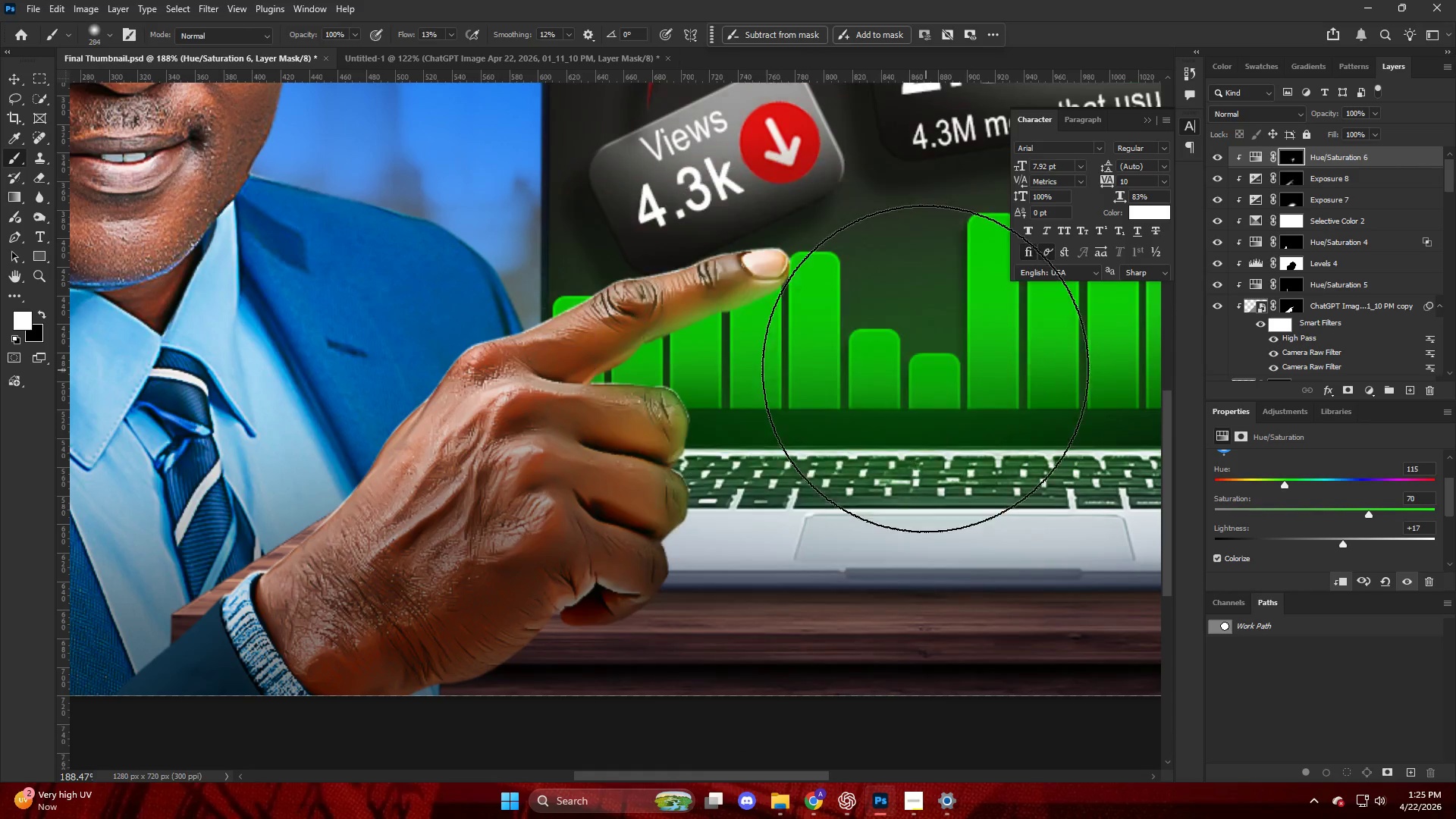 
left_click_drag(start_coordinate=[664, 437], to_coordinate=[813, 591])
 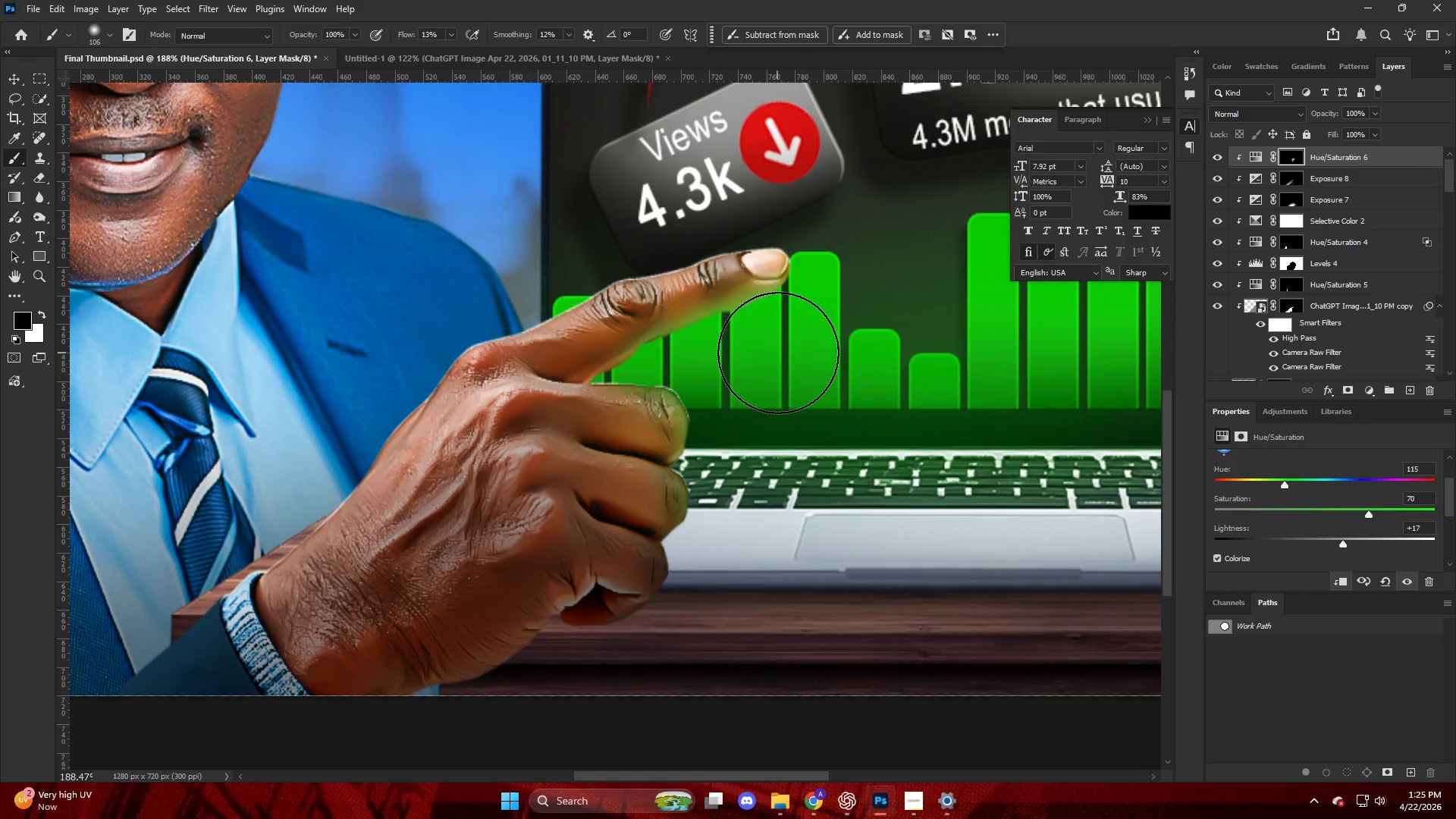 
key(Alt+AltLeft)
 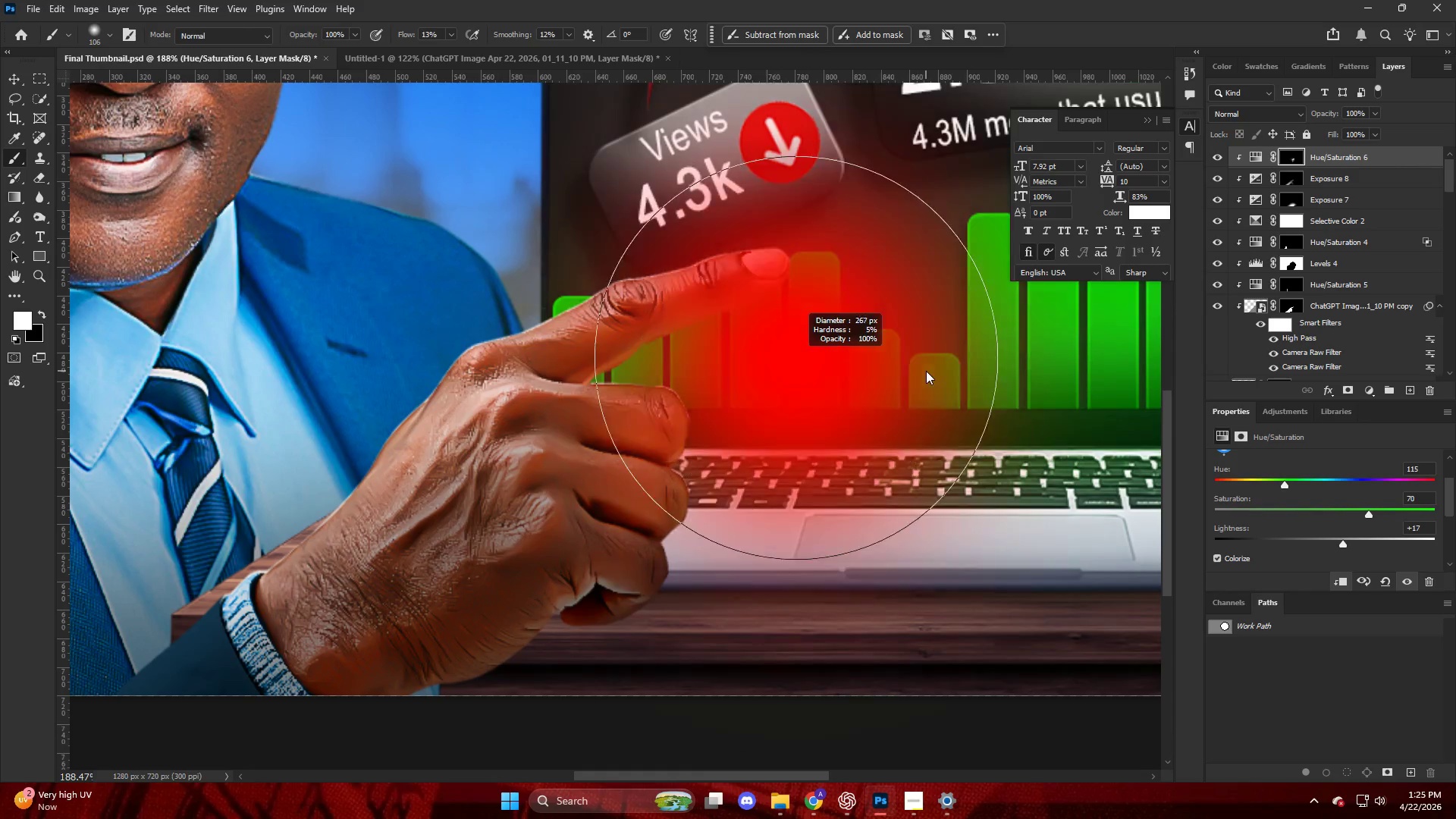 
type(xx)
 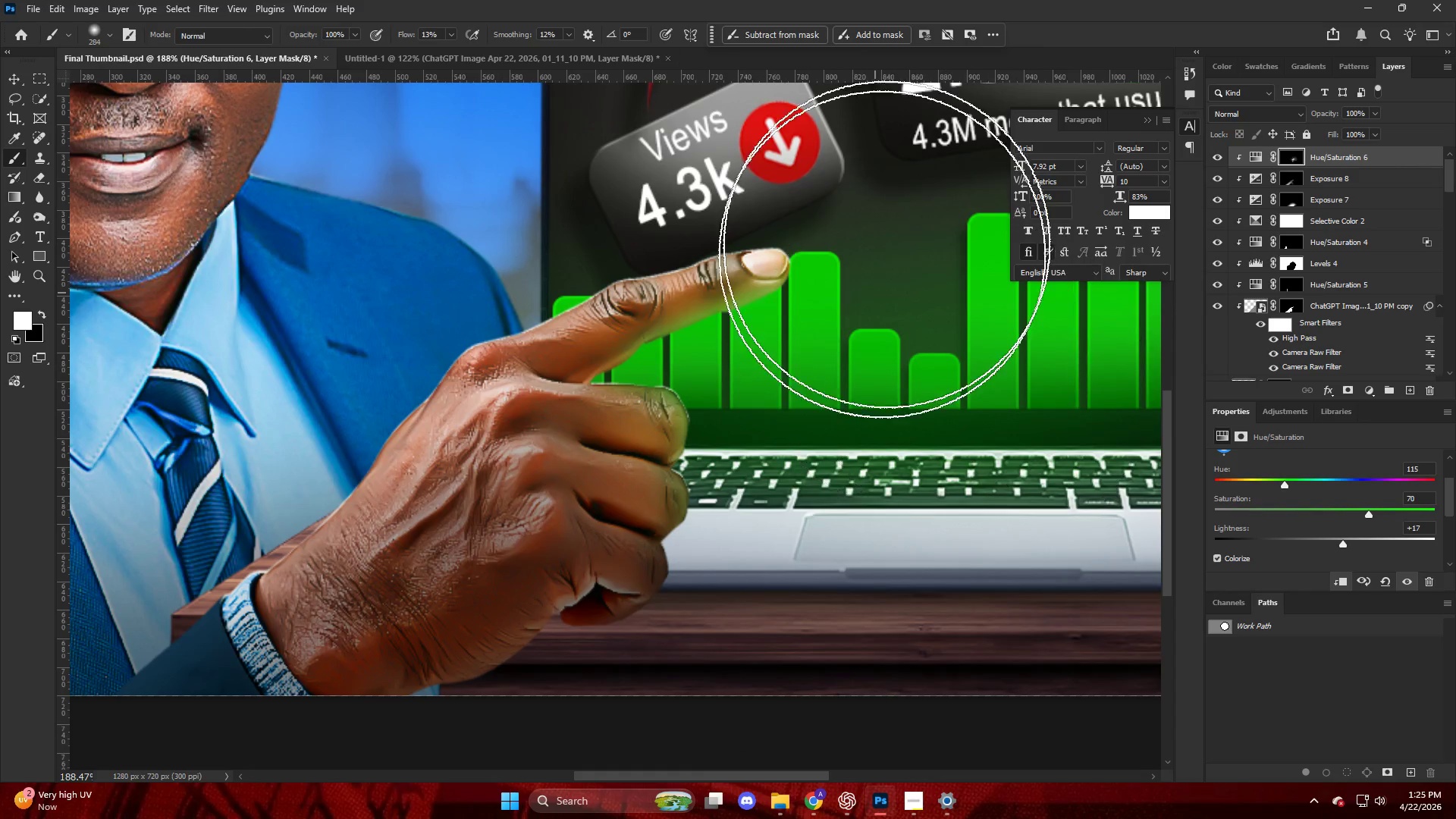 
left_click_drag(start_coordinate=[846, 305], to_coordinate=[908, 247])
 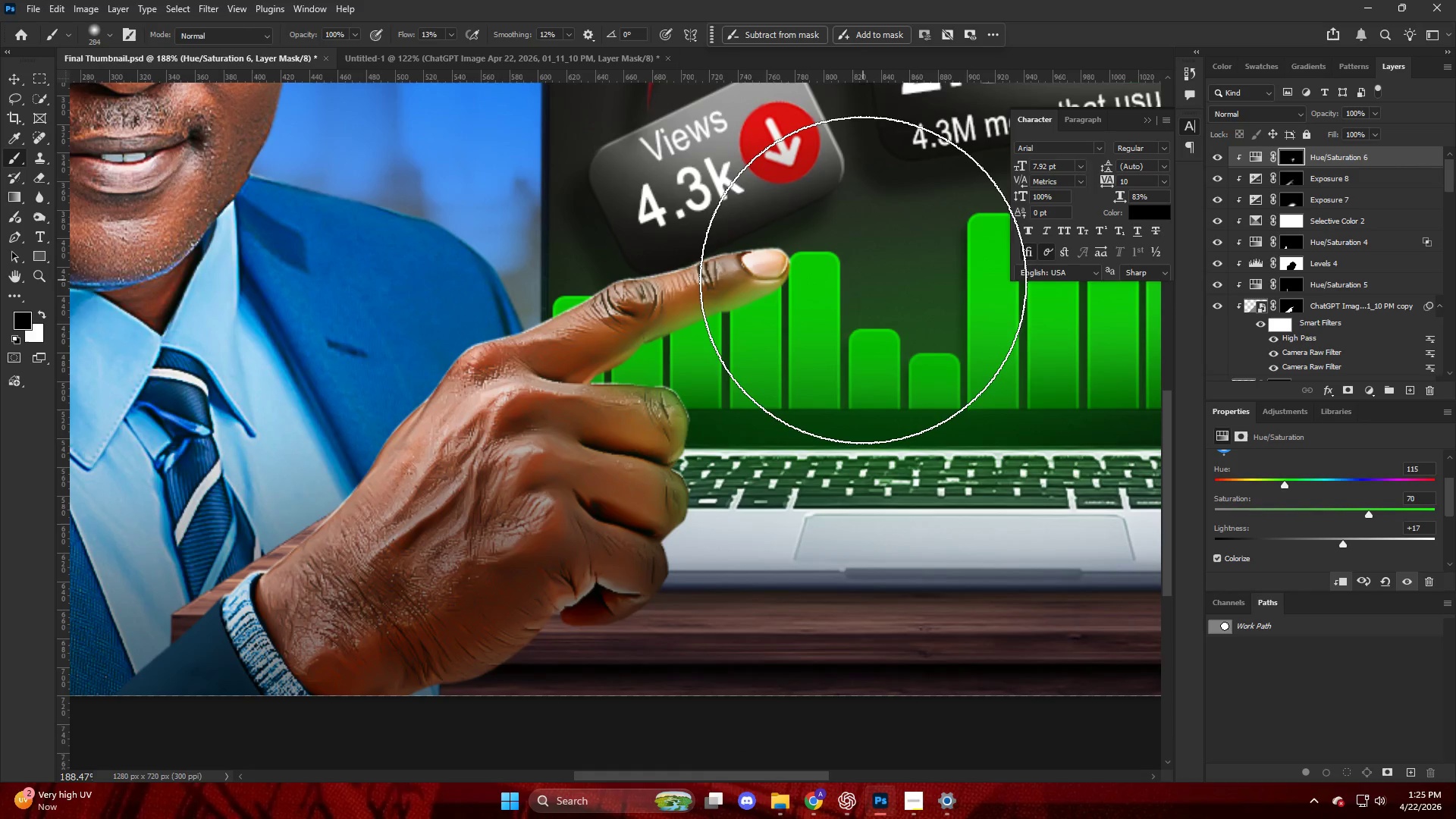 
left_click_drag(start_coordinate=[856, 281], to_coordinate=[1013, 406])
 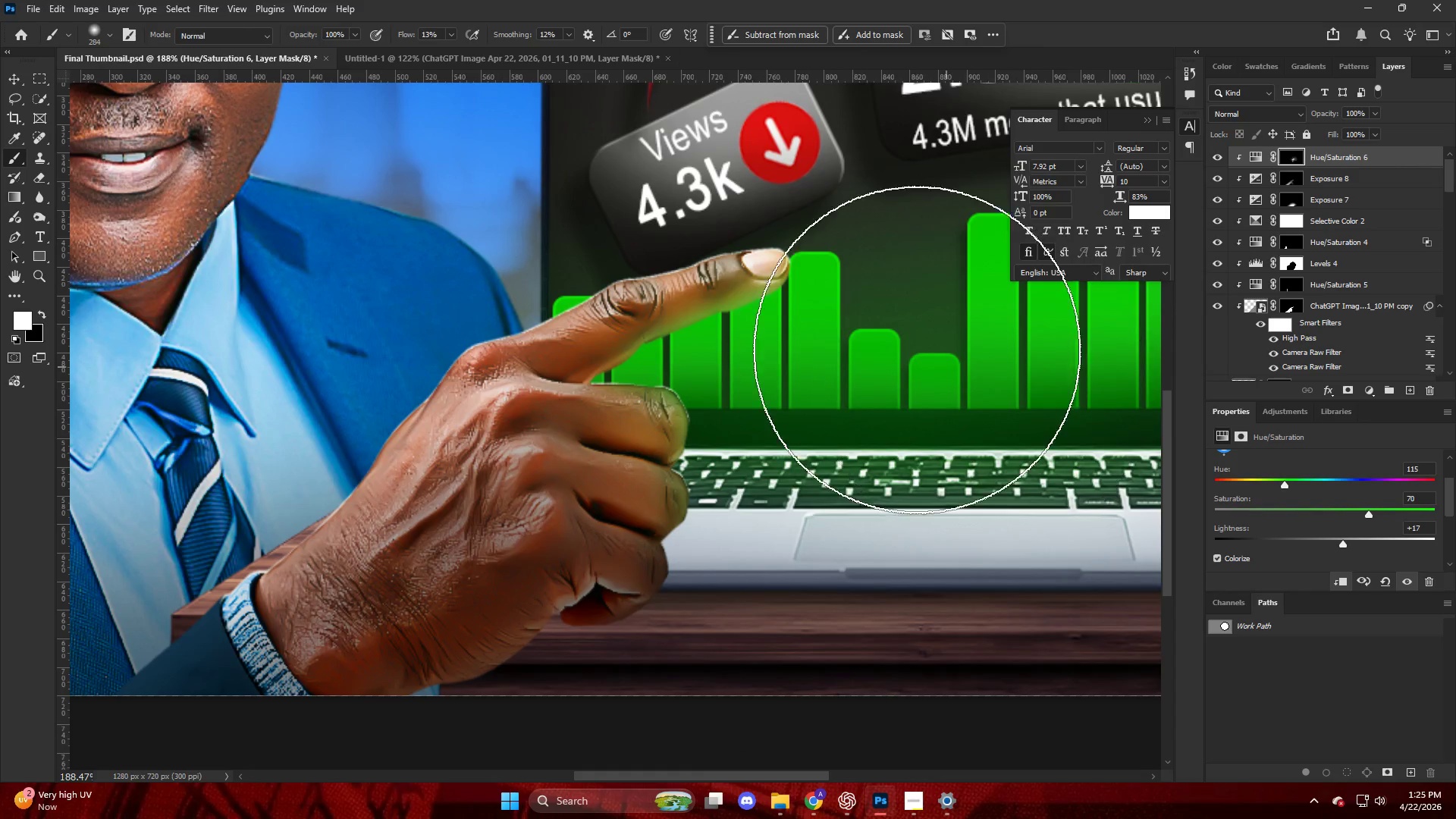 
left_click_drag(start_coordinate=[876, 284], to_coordinate=[930, 188])
 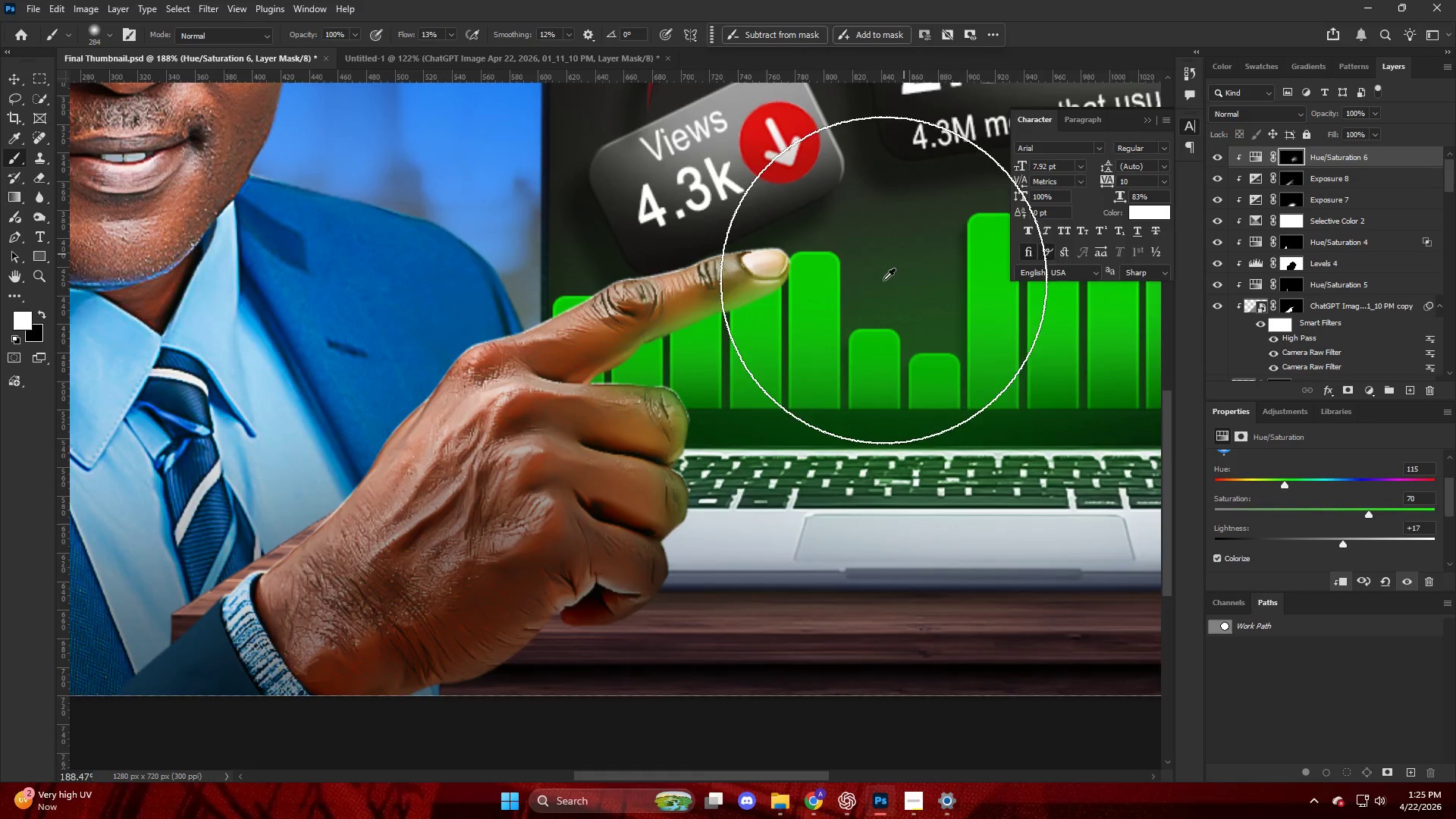 
hold_key(key=AltLeft, duration=0.42)
scroll: coordinate [827, 364], scroll_direction: down, amount: 12.0
 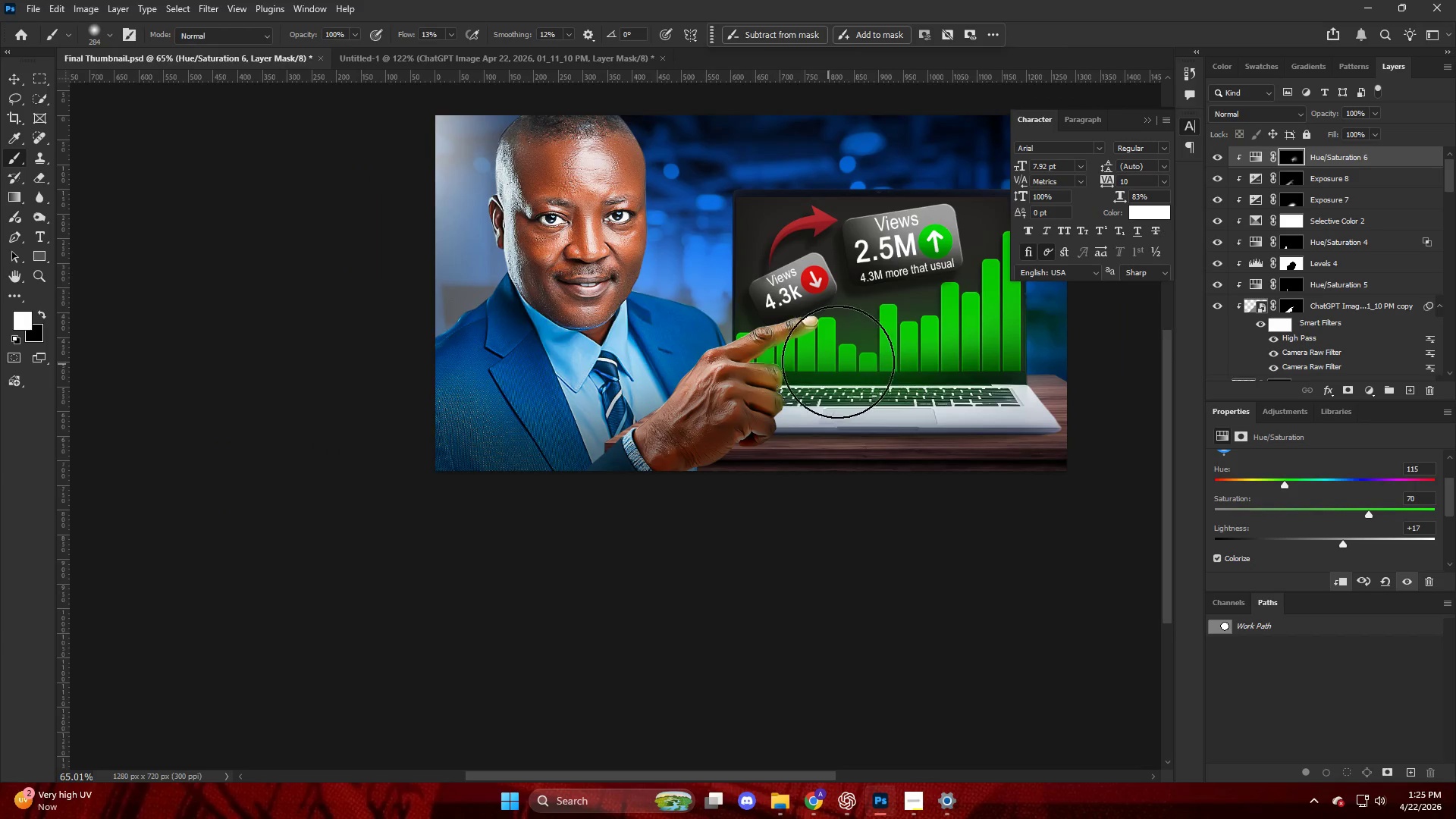 
key(Alt+AltLeft)
 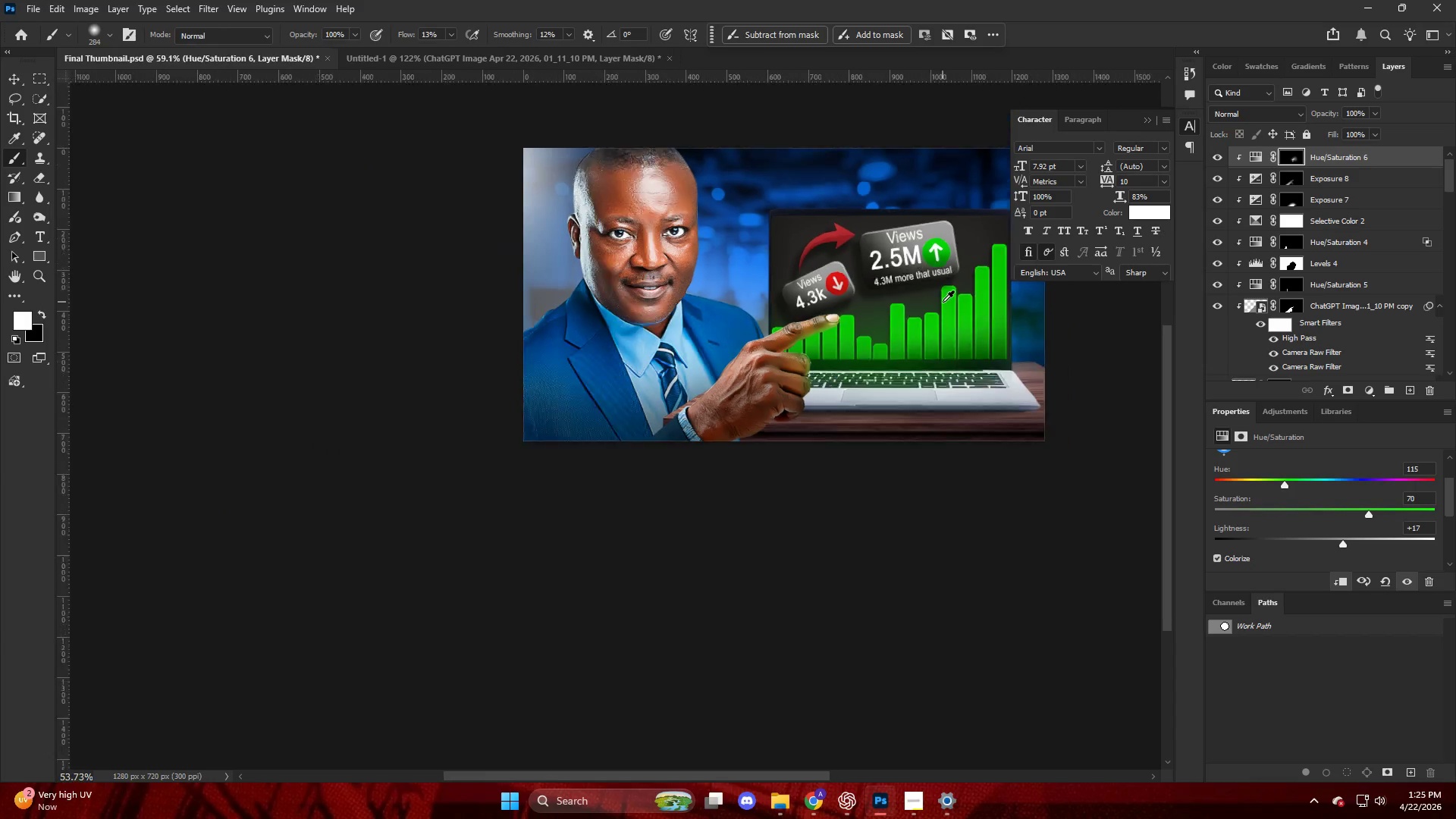 
scroll: coordinate [943, 302], scroll_direction: down, amount: 4.0
 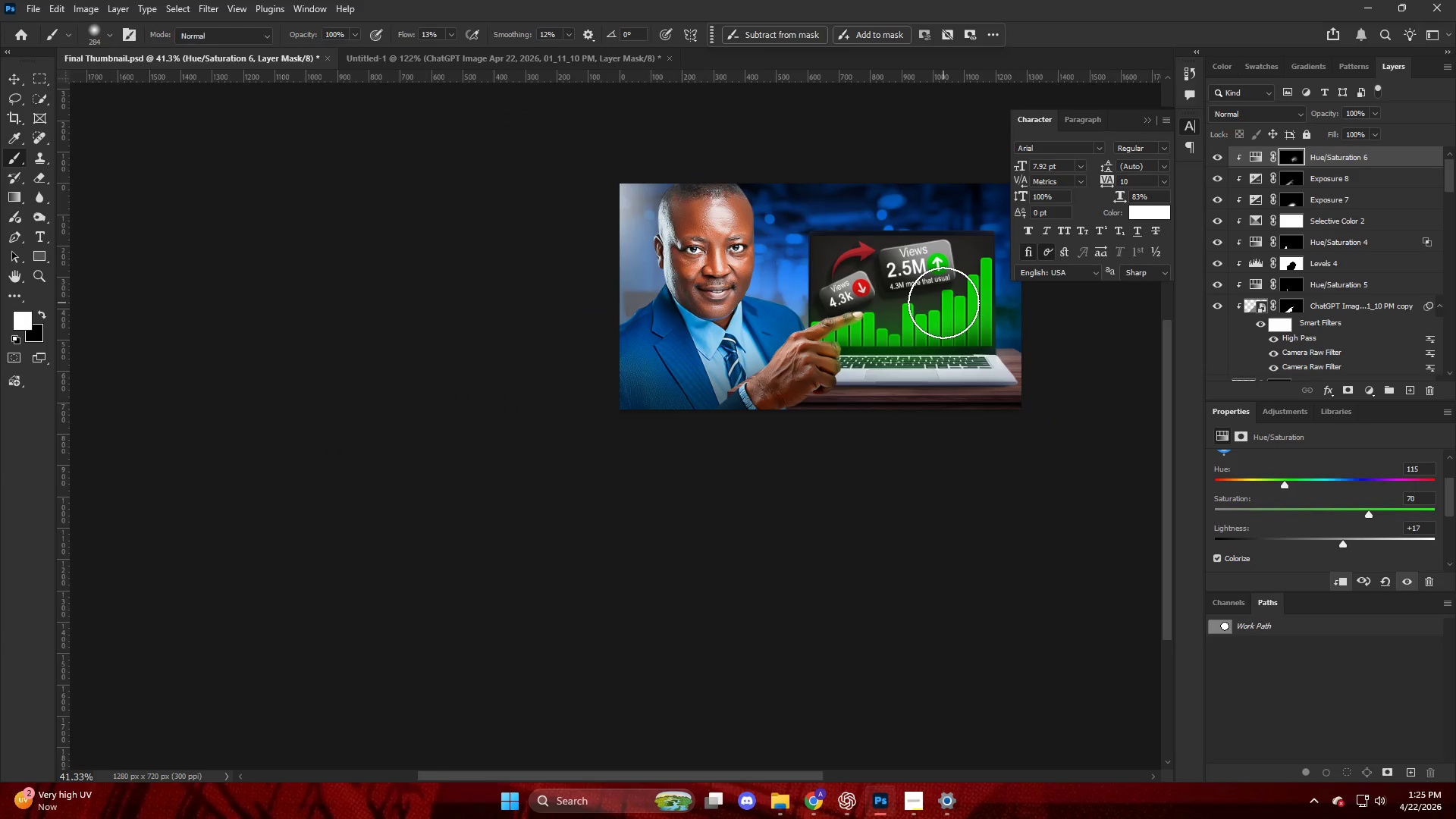 
hold_key(key=AltLeft, duration=0.84)
 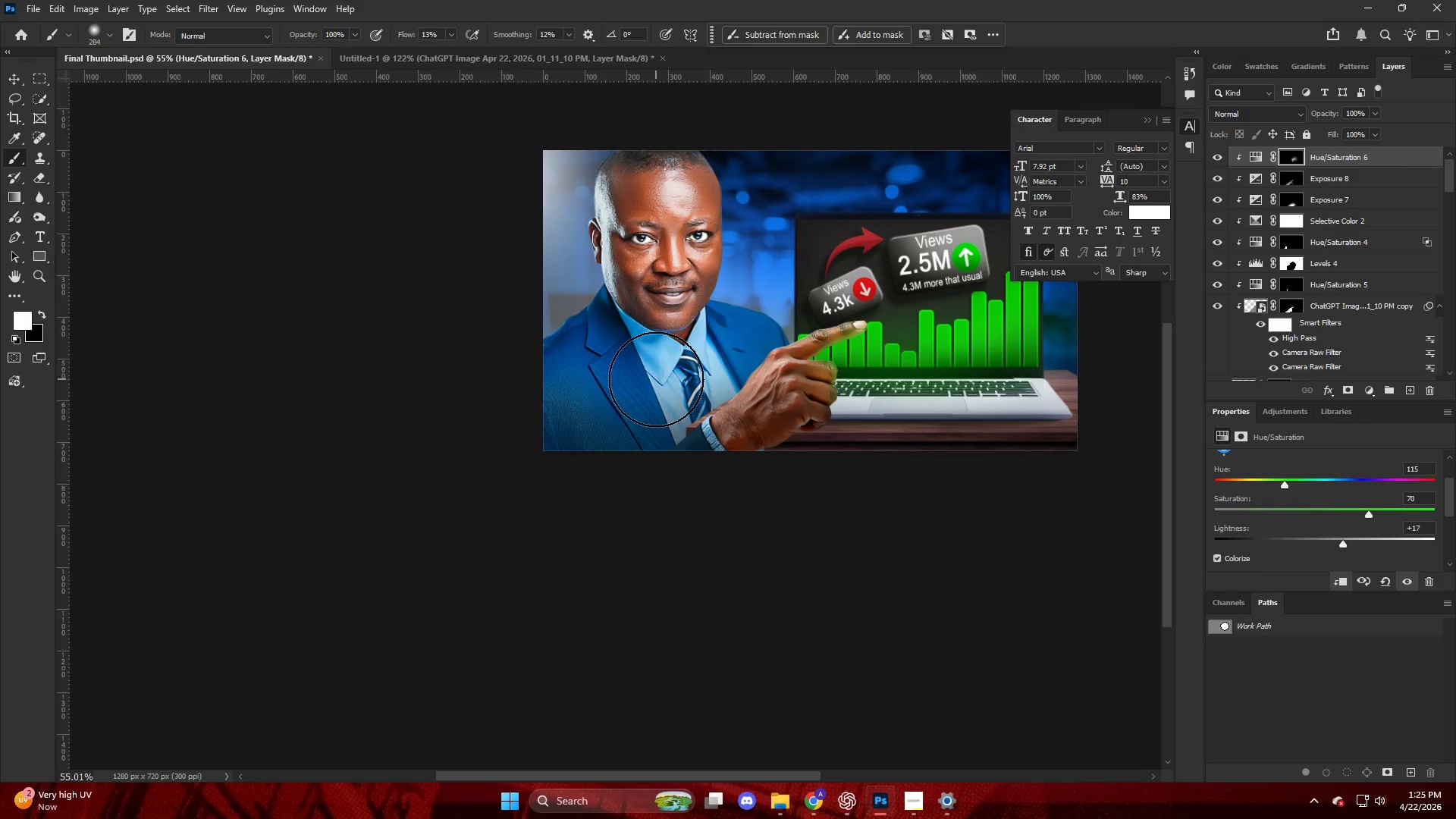 
hold_key(key=AltLeft, duration=0.47)
 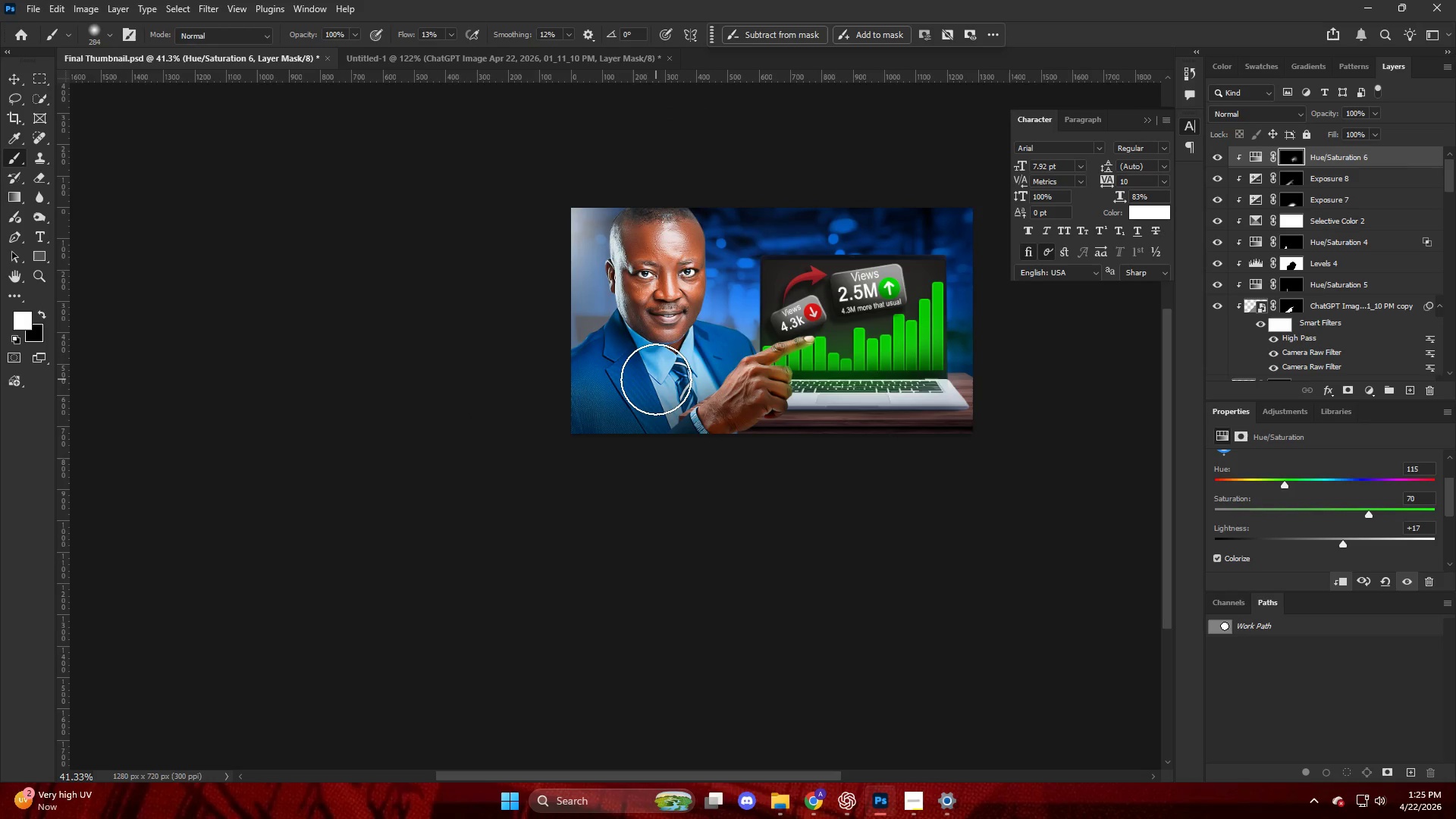 
scroll: coordinate [564, 362], scroll_direction: up, amount: 9.0
 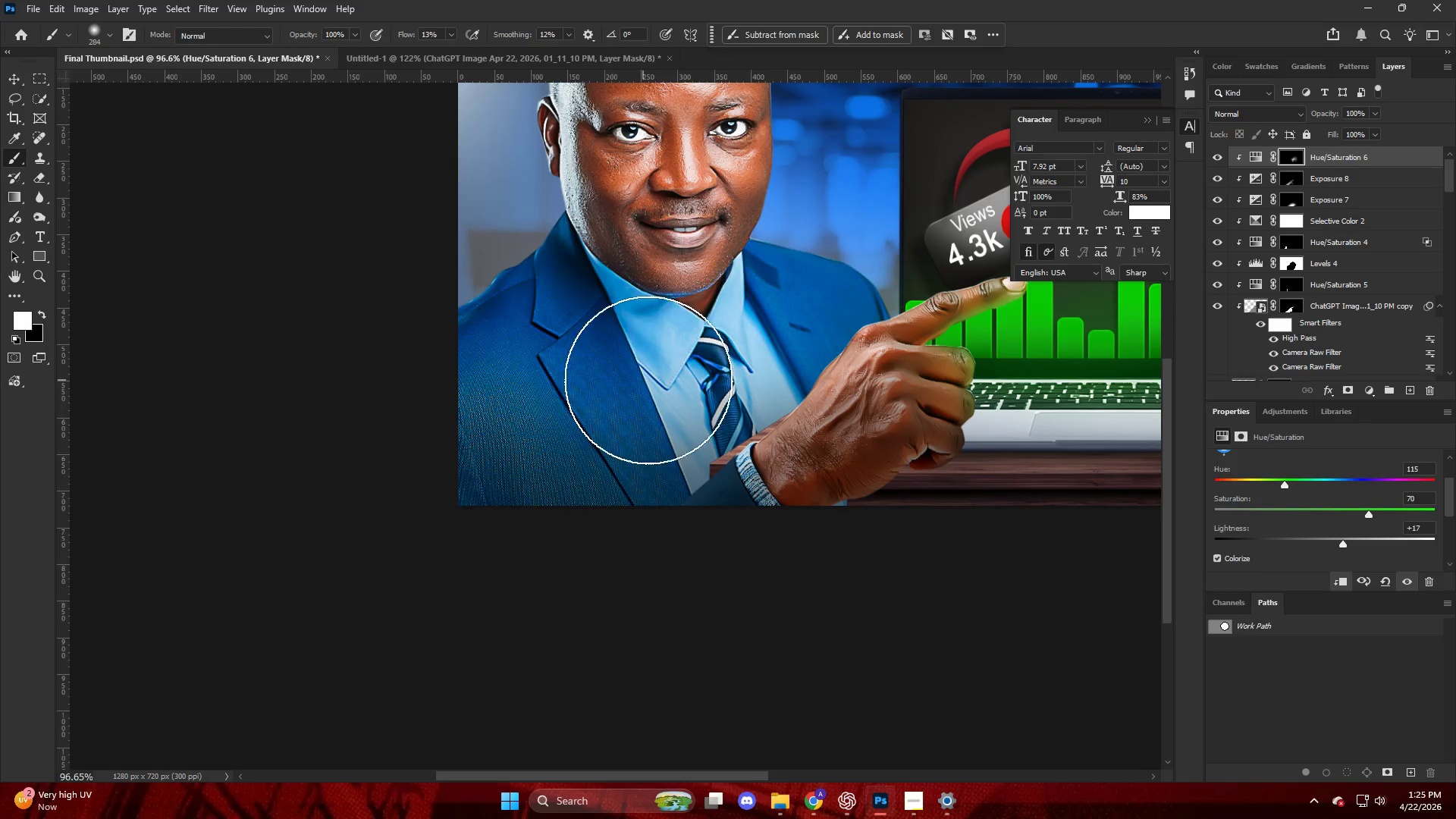 
scroll: coordinate [656, 379], scroll_direction: down, amount: 9.0
 